 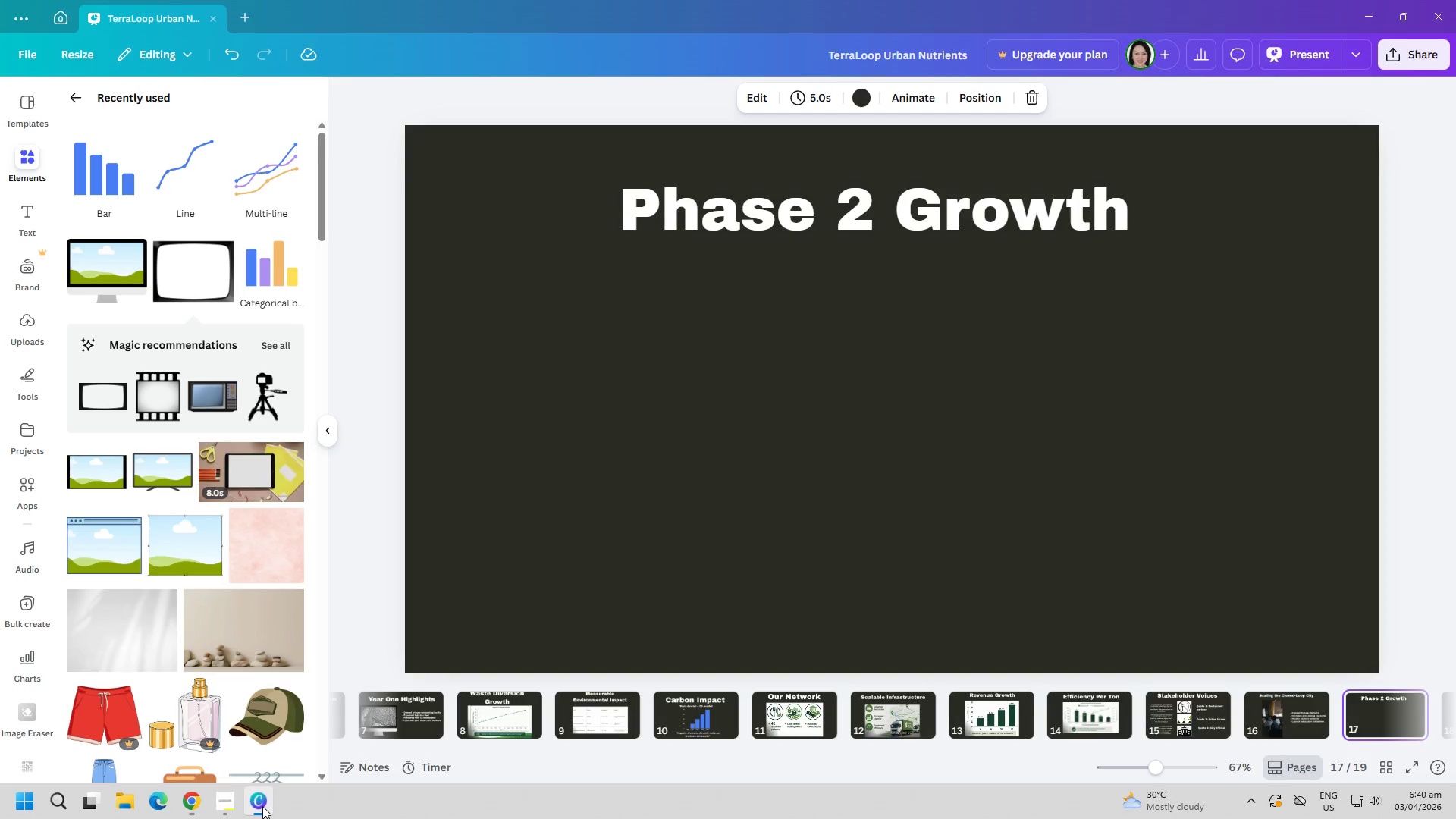 
left_click([262, 806])
 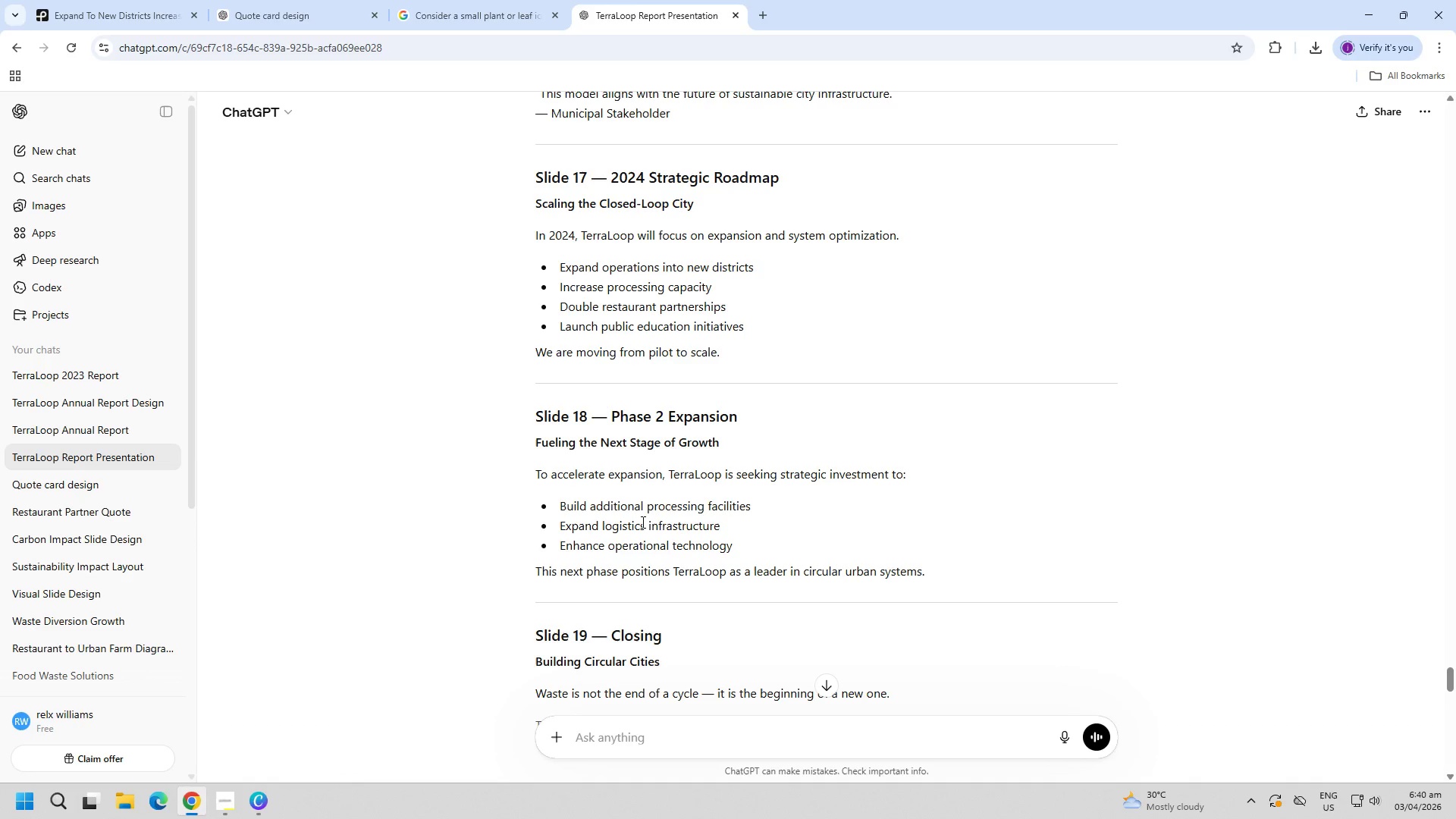 
scroll: coordinate [774, 532], scroll_direction: up, amount: 68.0
 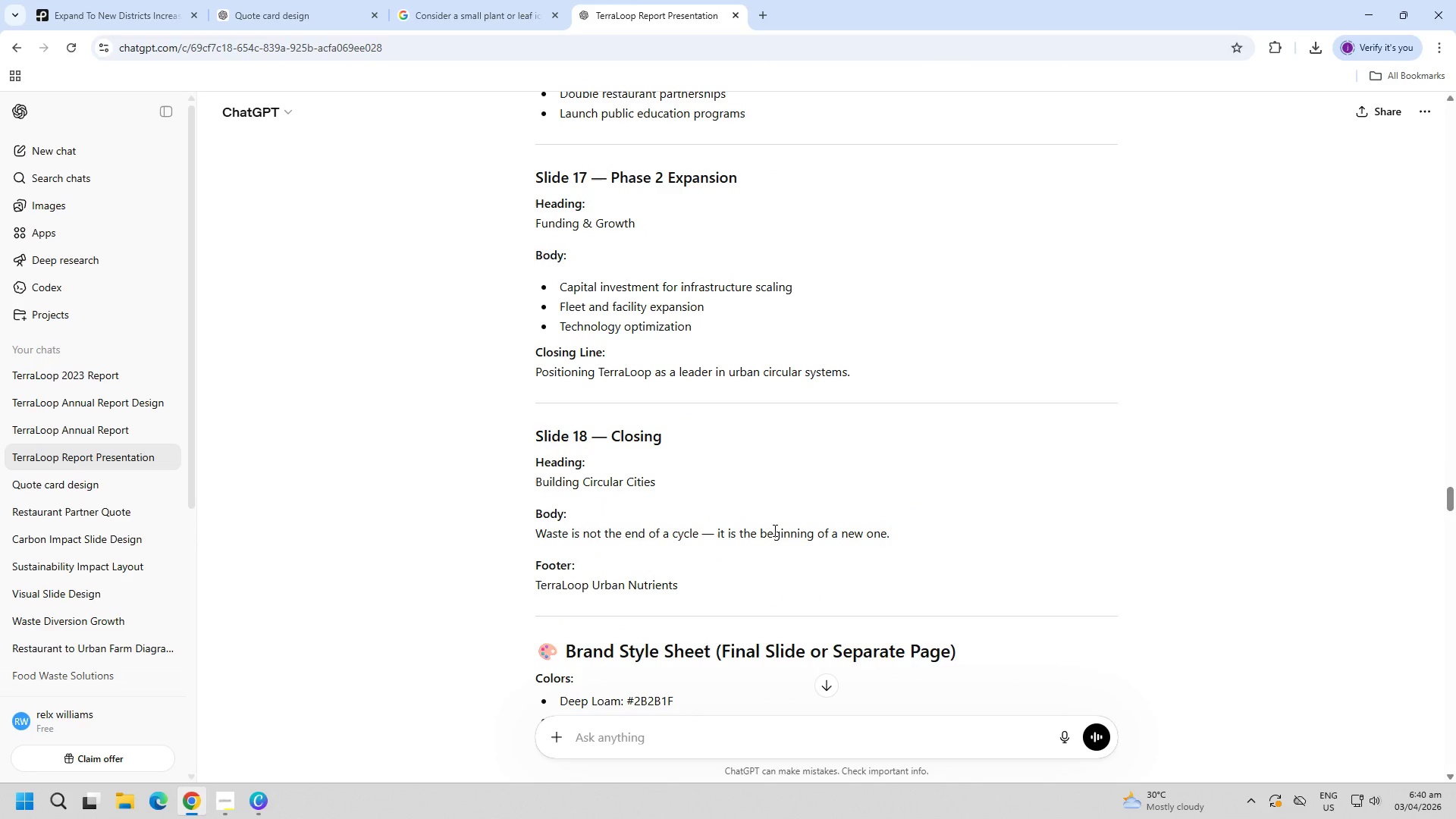 
wait(7.74)
 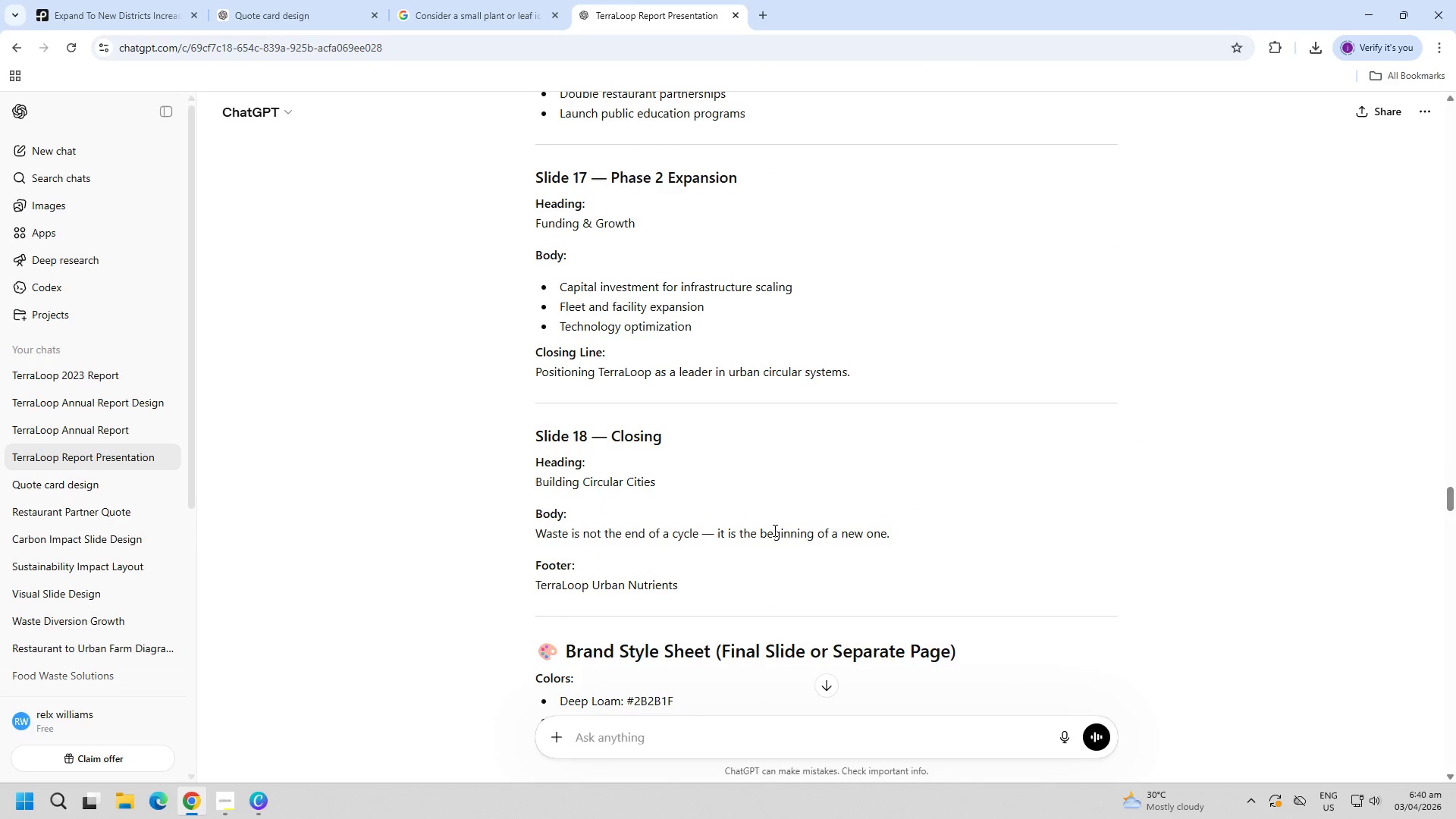 
scroll: coordinate [959, 539], scroll_direction: up, amount: 7.0
 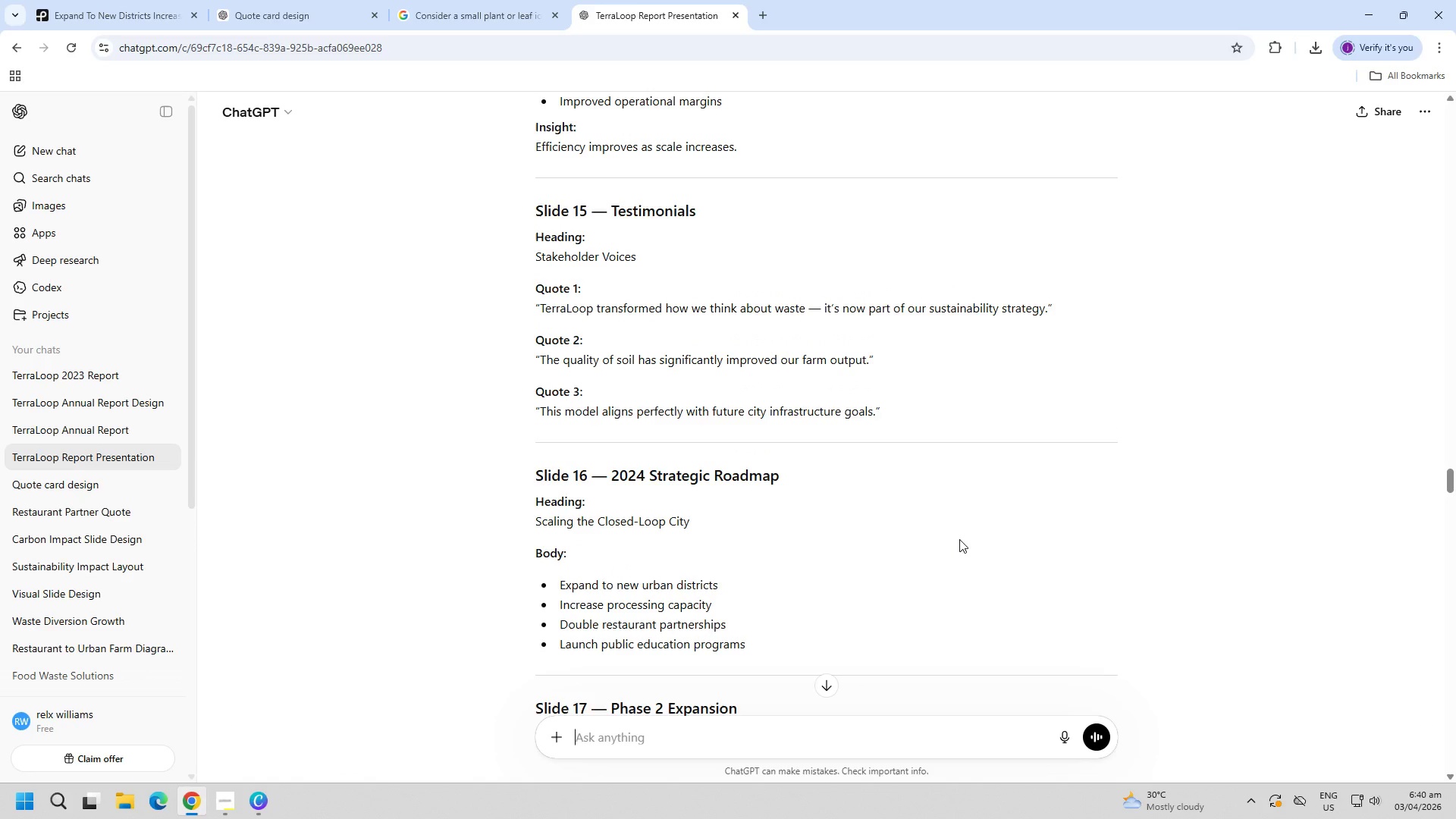 
key(Alt+AltLeft)
 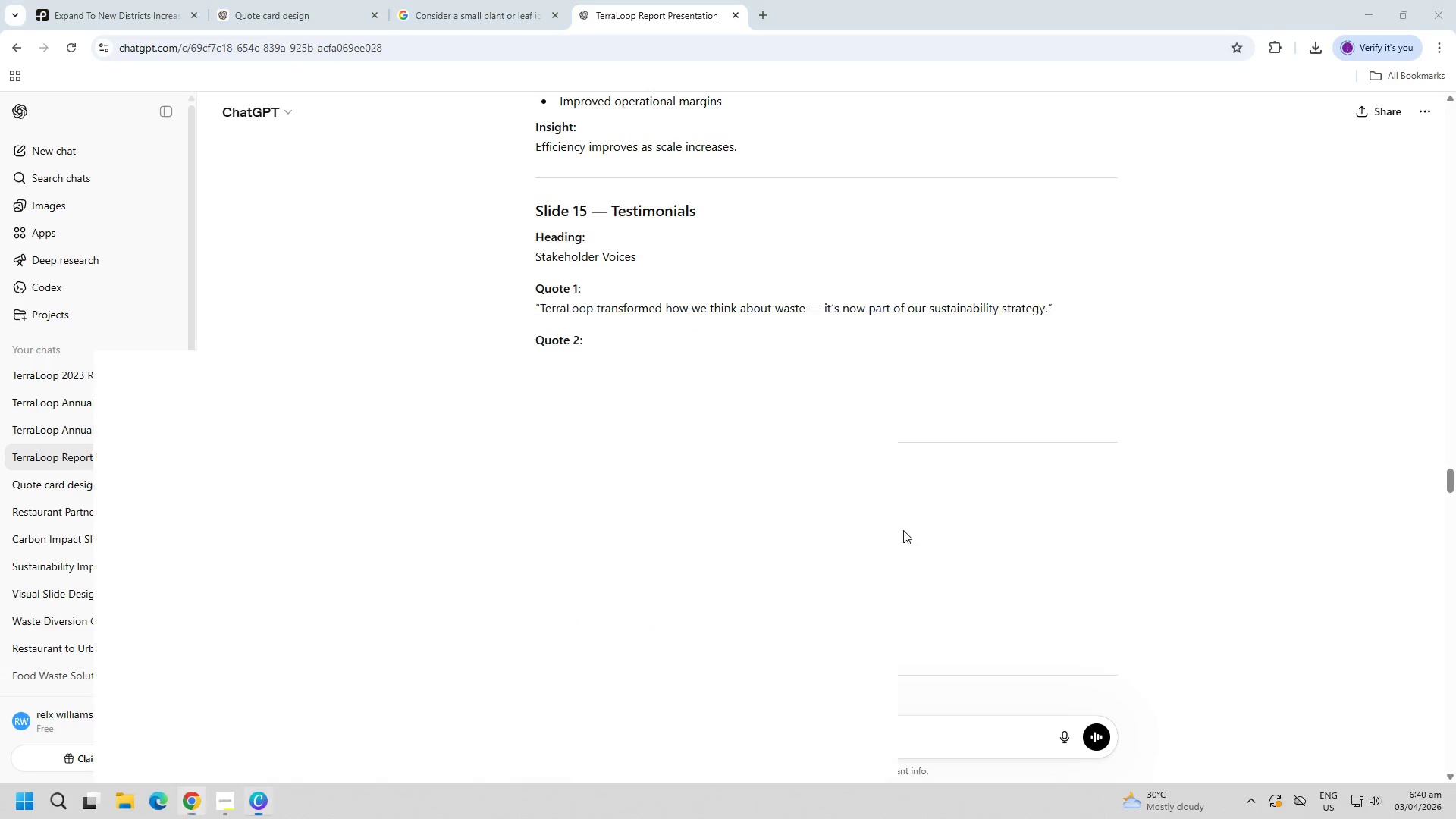 
key(Alt+Tab)
 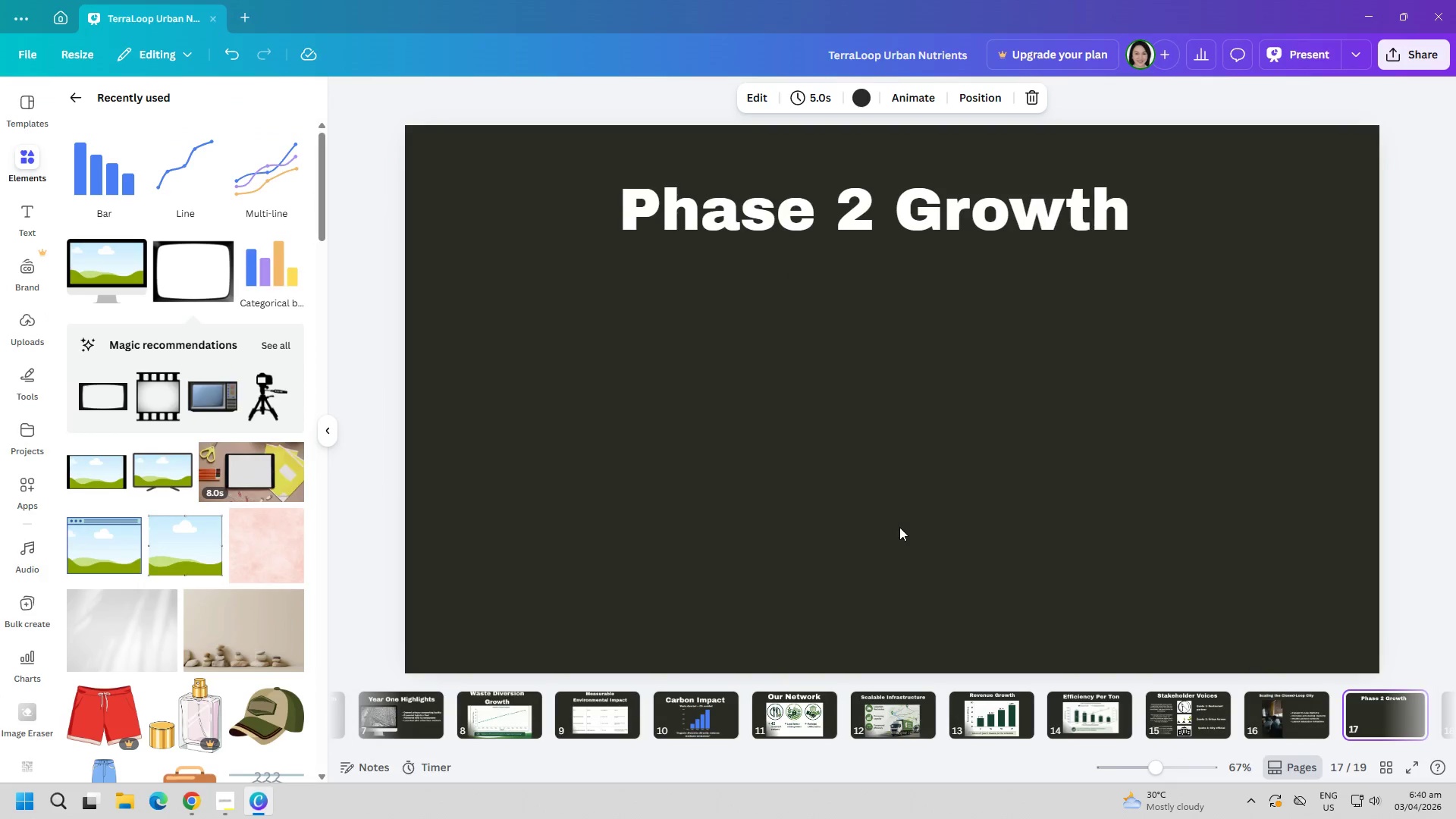 
key(Alt+AltLeft)
 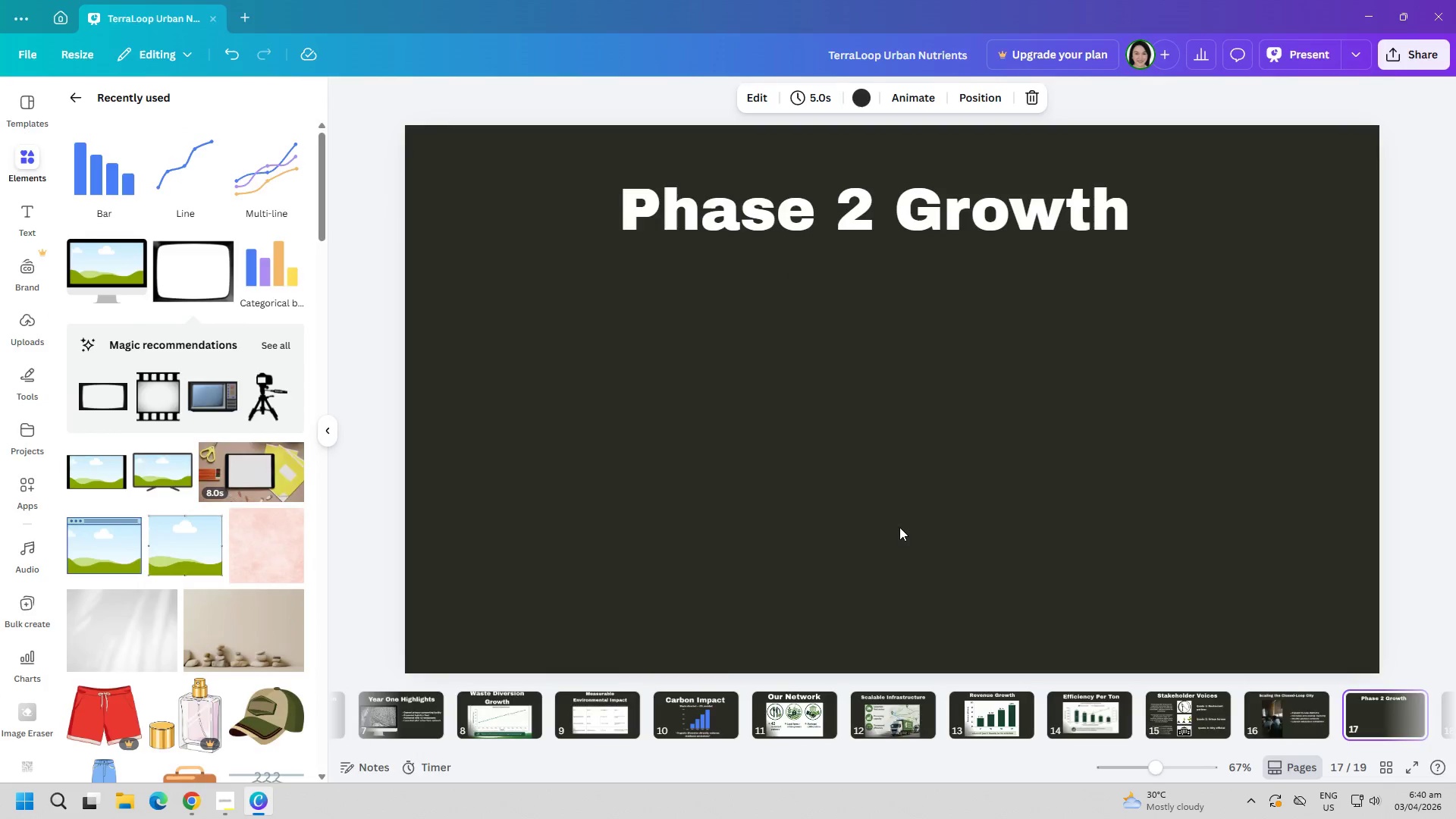 
key(Alt+Tab)
 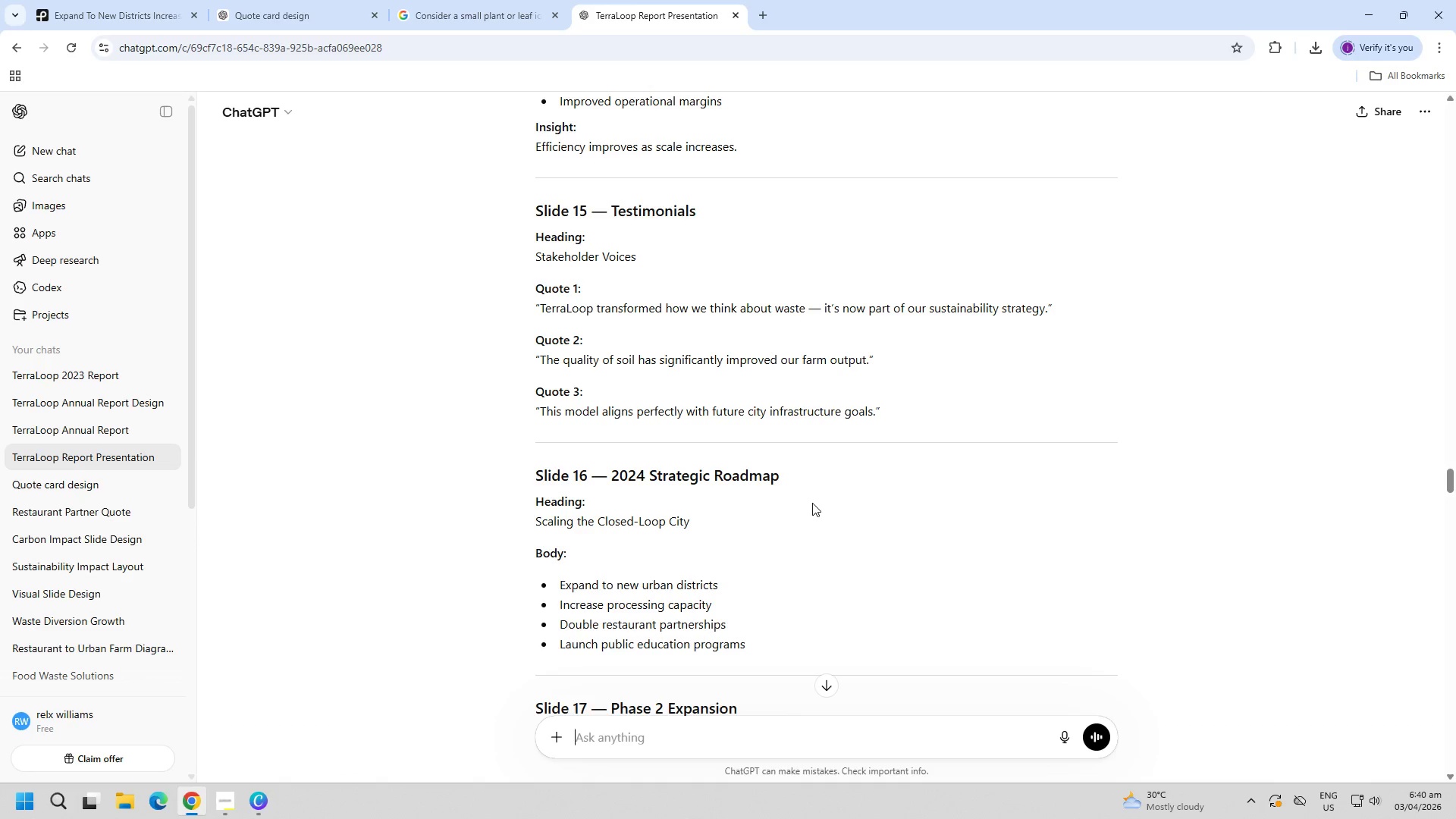 
key(Alt+AltLeft)
 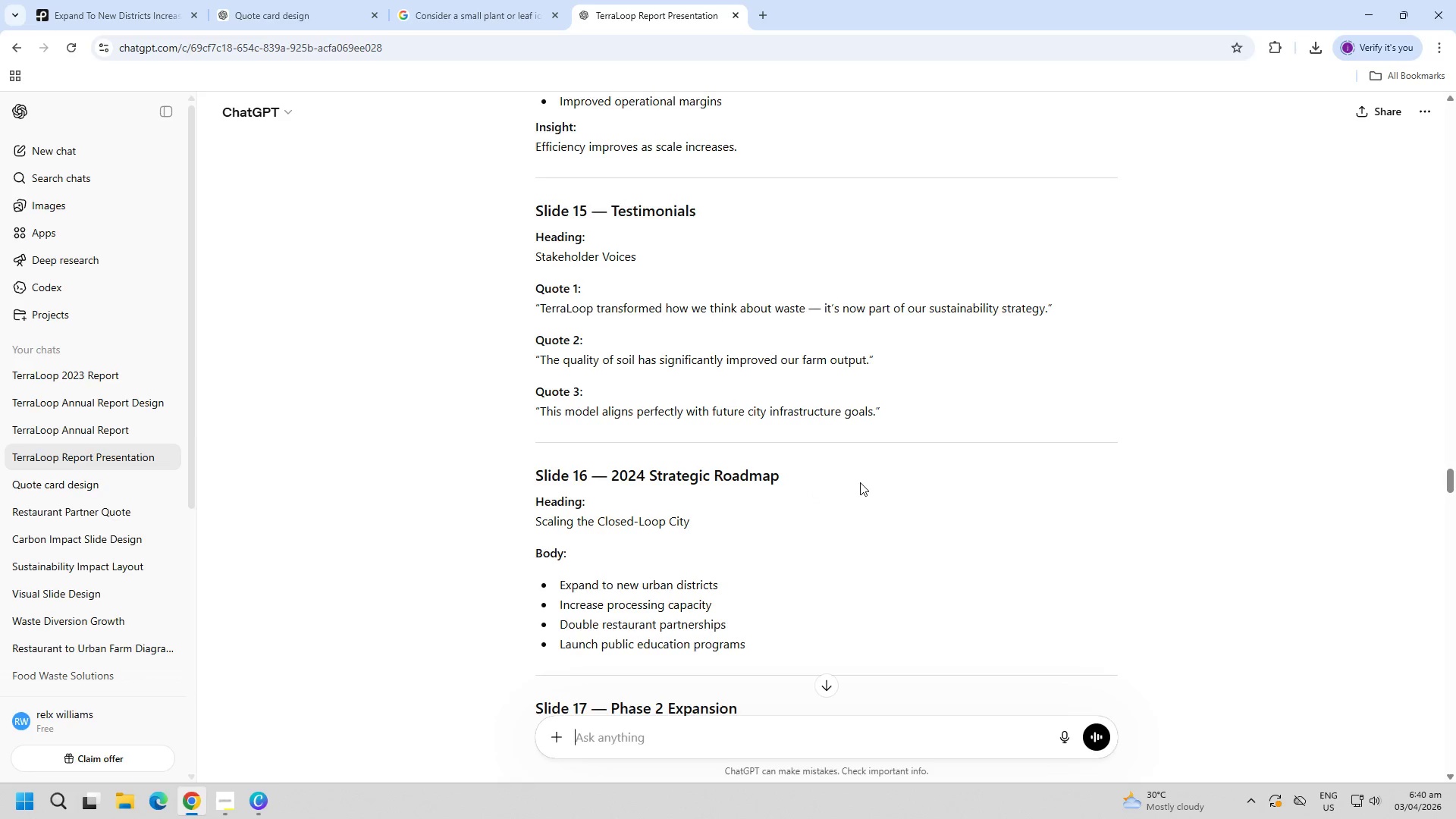 
key(Alt+Tab)
 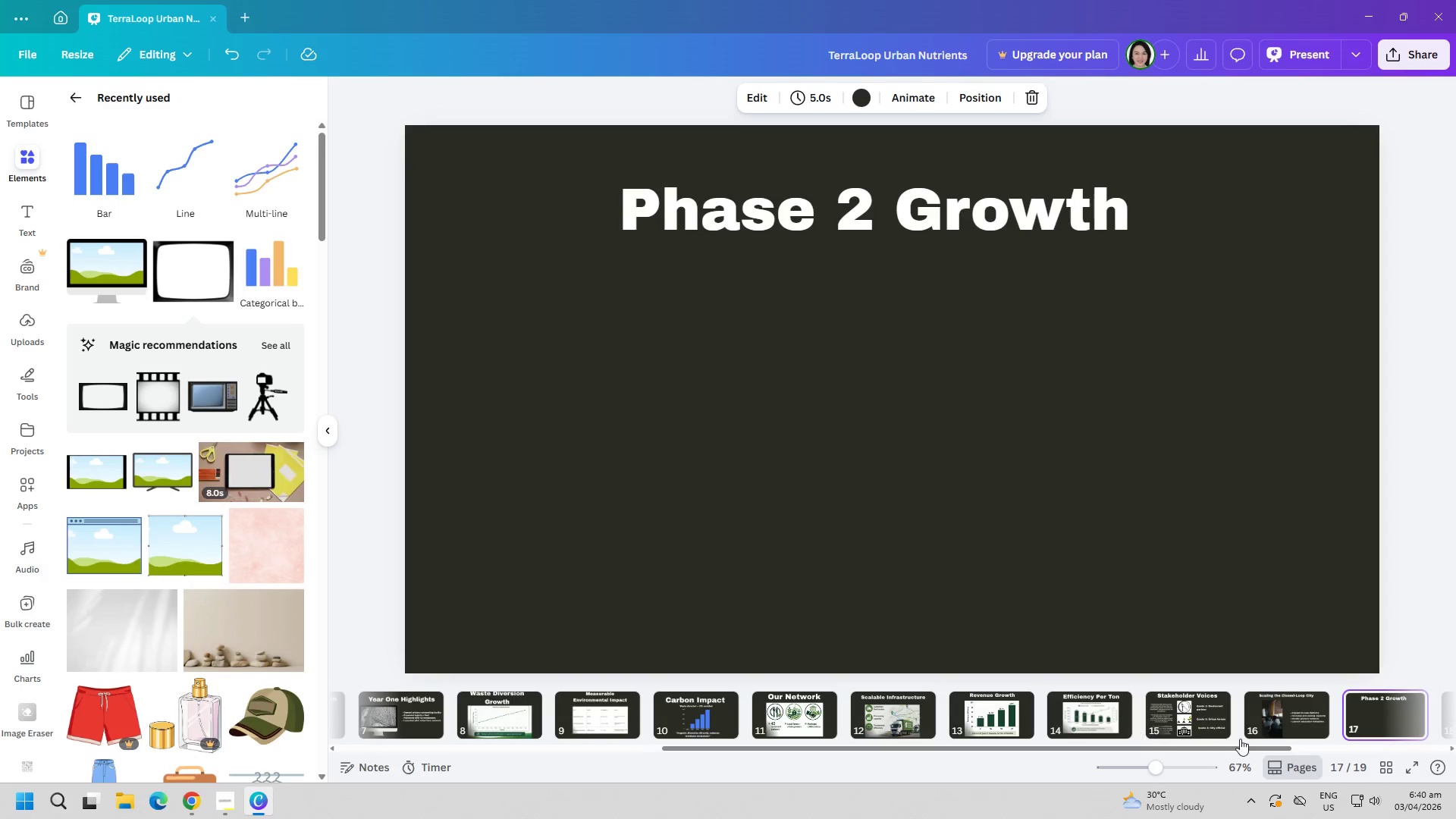 
left_click([1271, 717])
 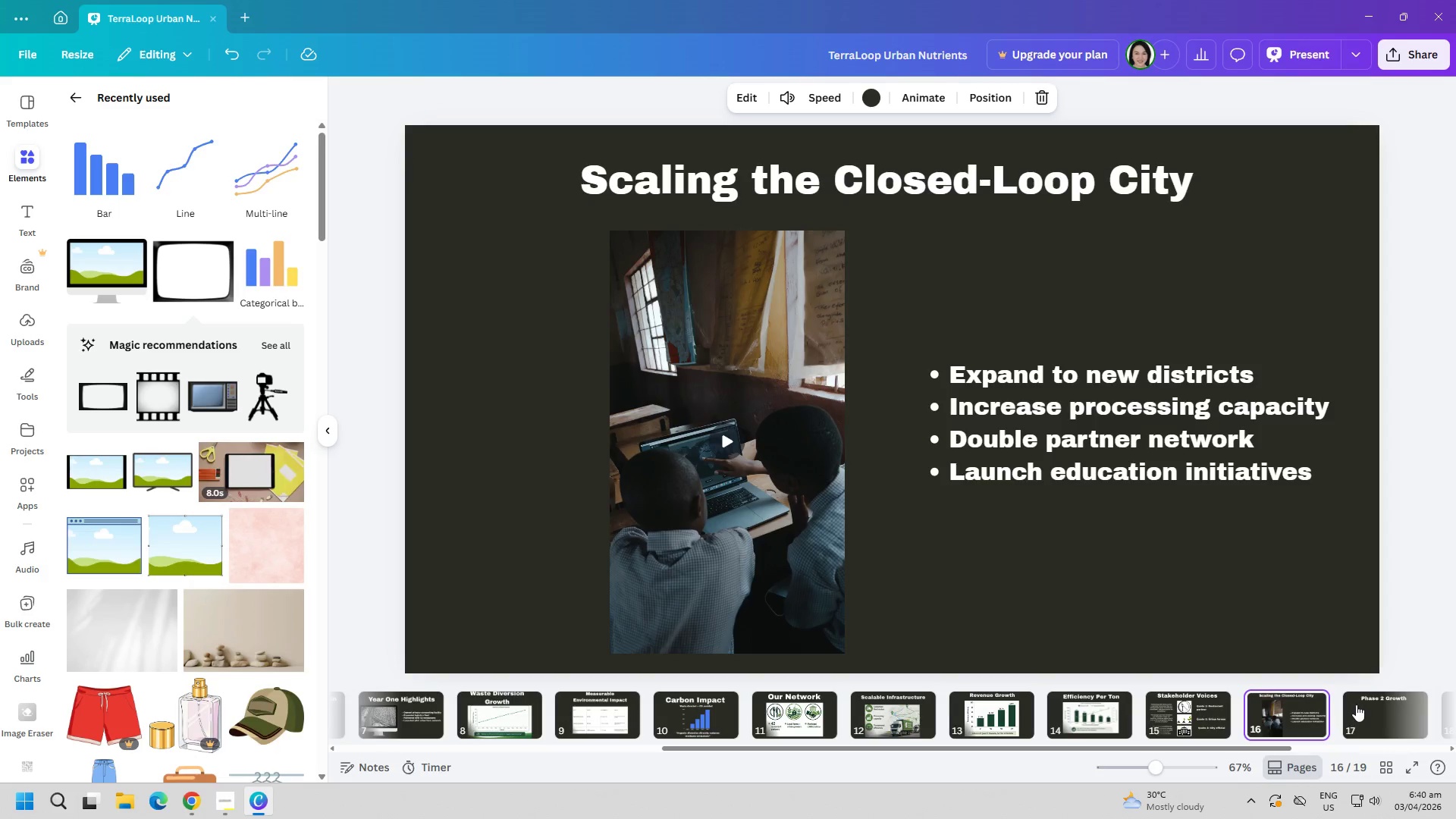 
left_click([1365, 704])
 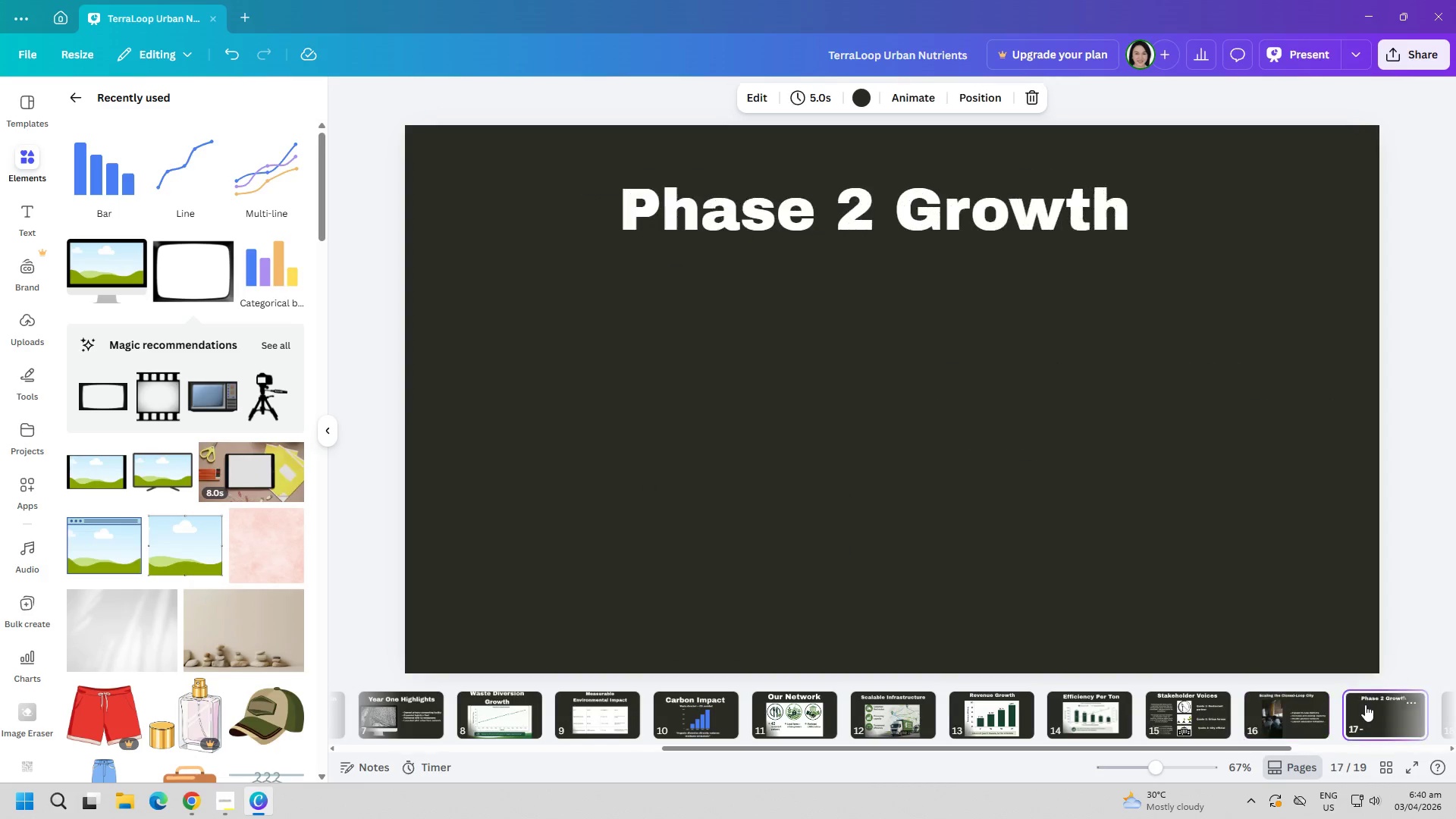 
key(Alt+AltLeft)
 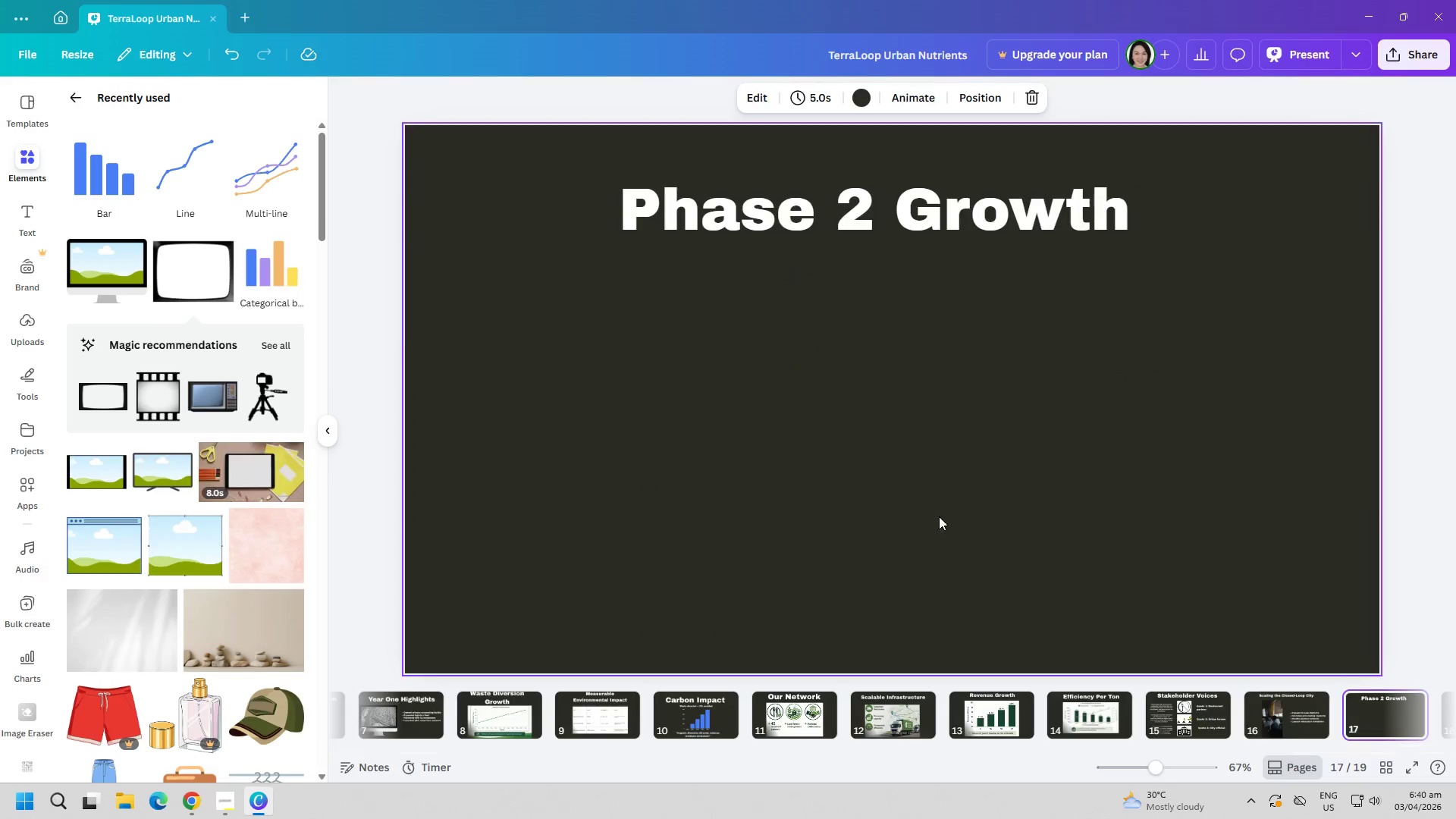 
key(Alt+Tab)
 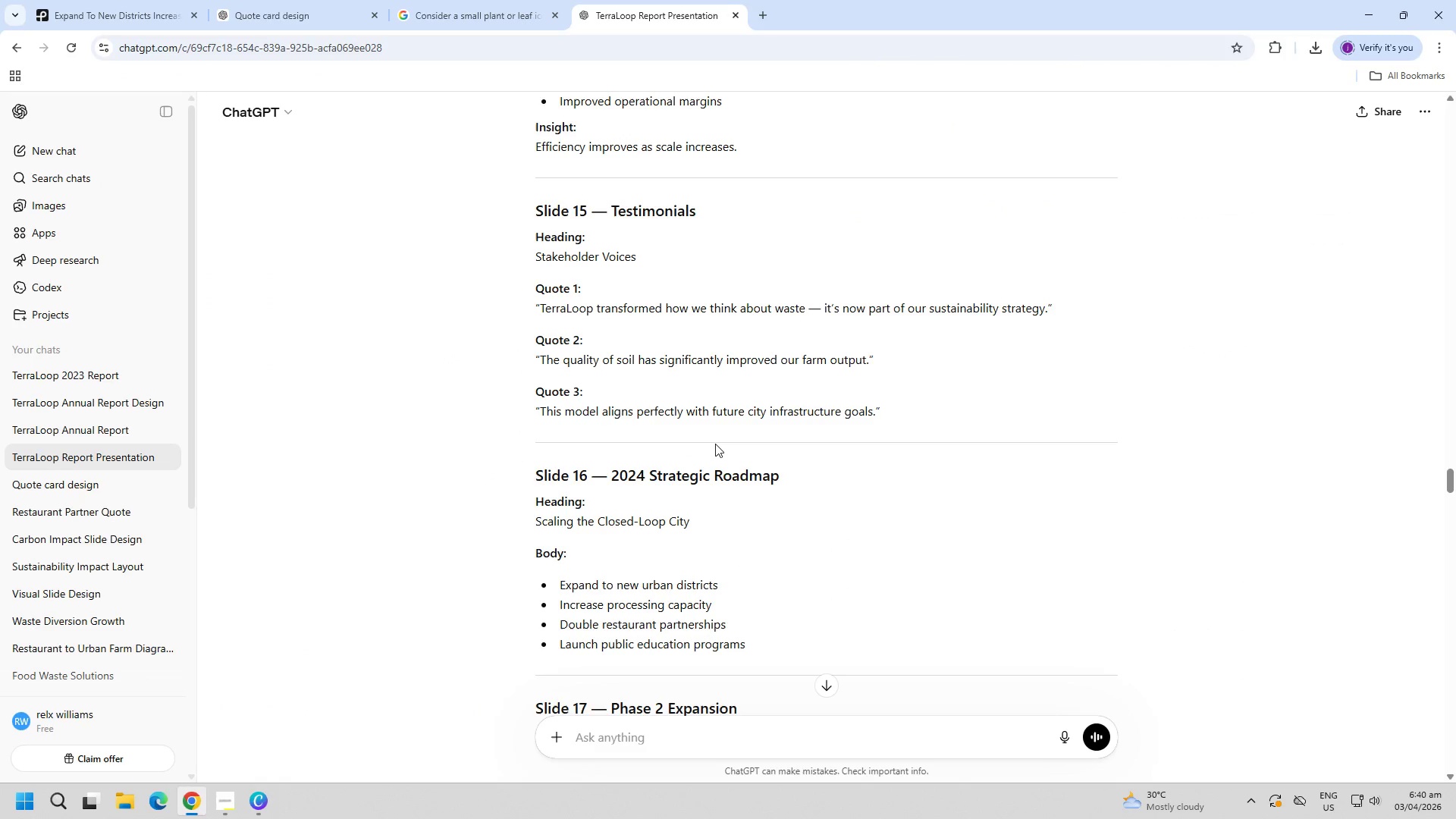 
scroll: coordinate [694, 579], scroll_direction: down, amount: 3.0
 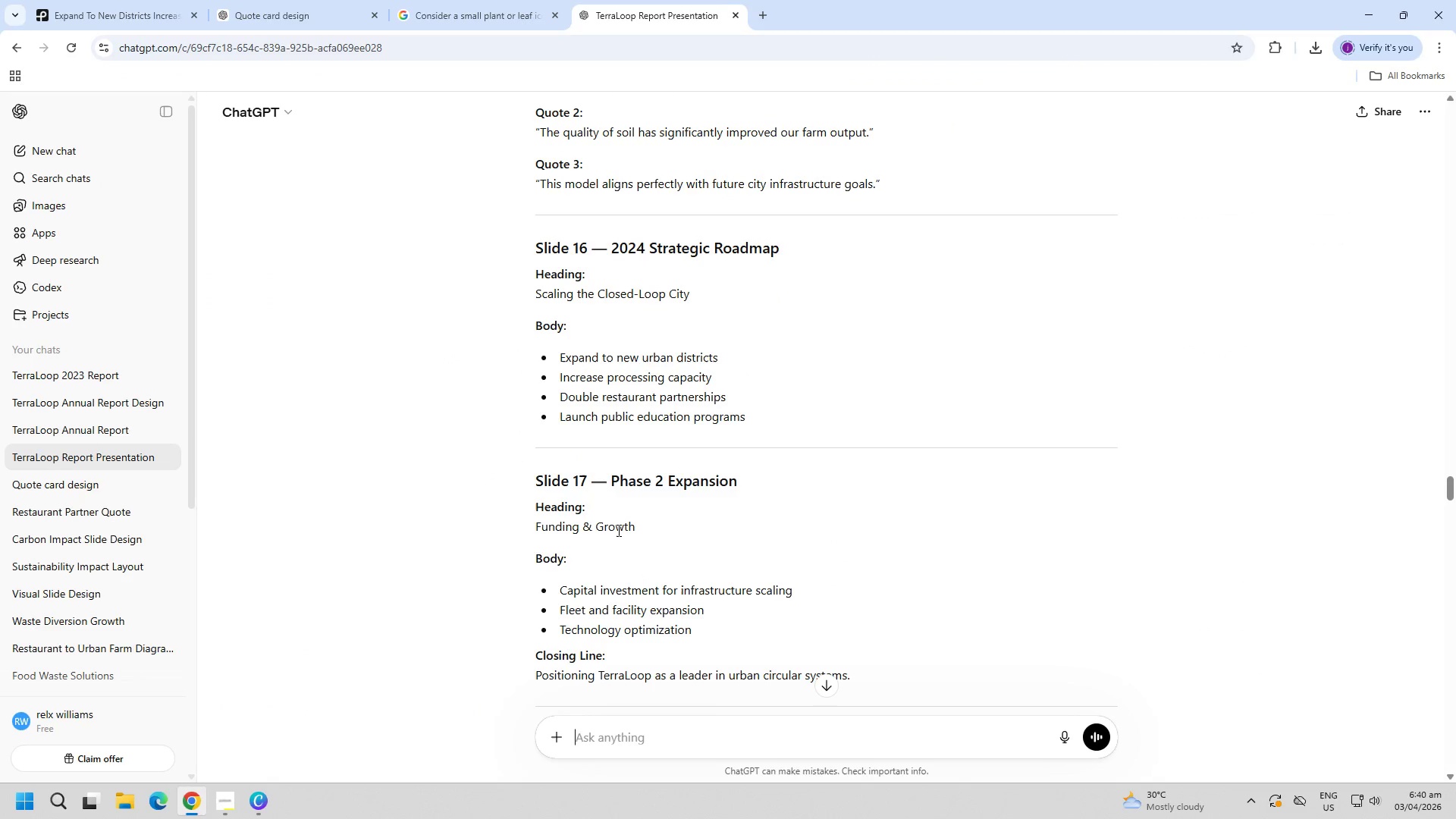 
key(Alt+AltLeft)
 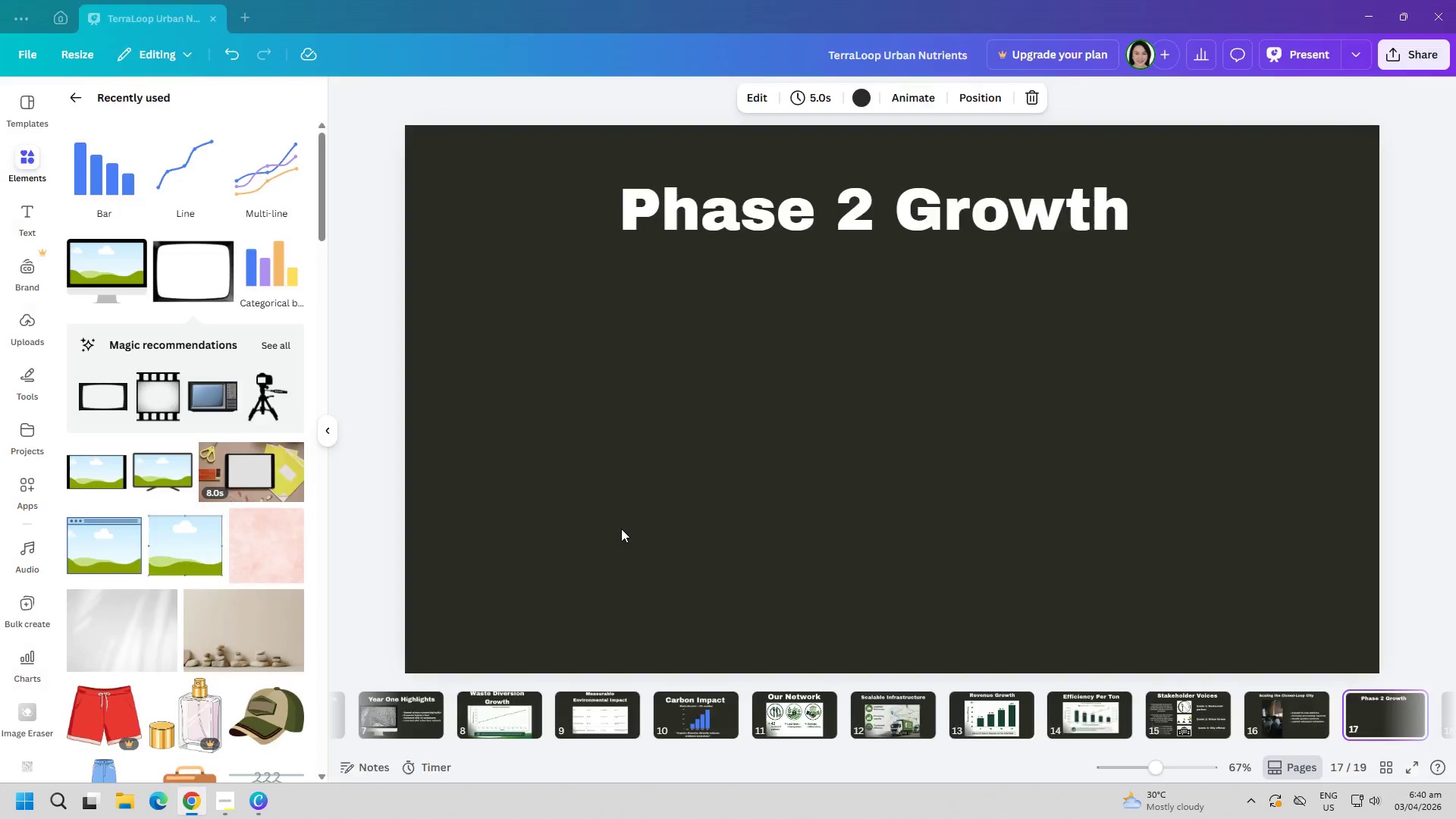 
key(Alt+Tab)
 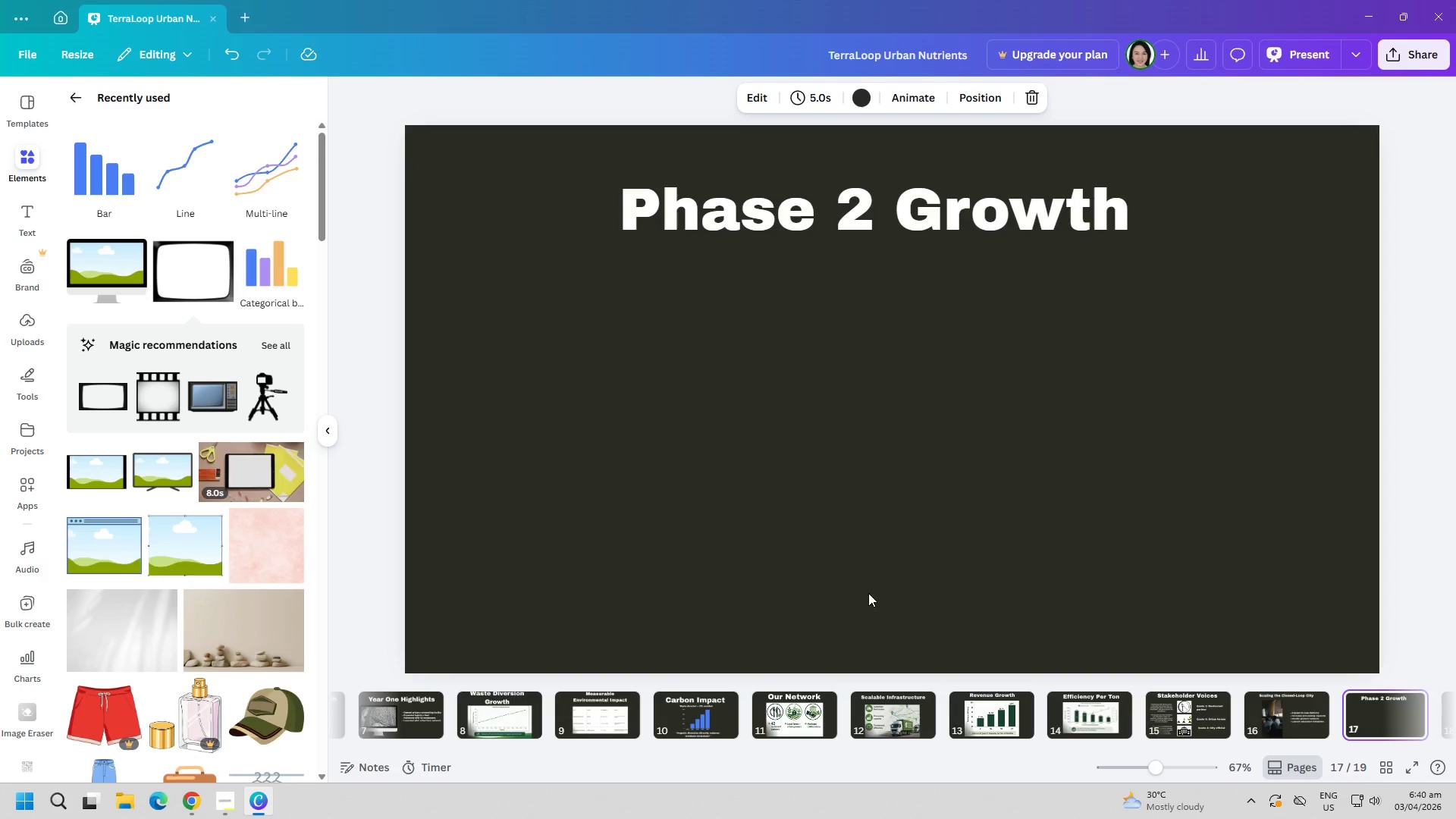 
key(Alt+AltLeft)
 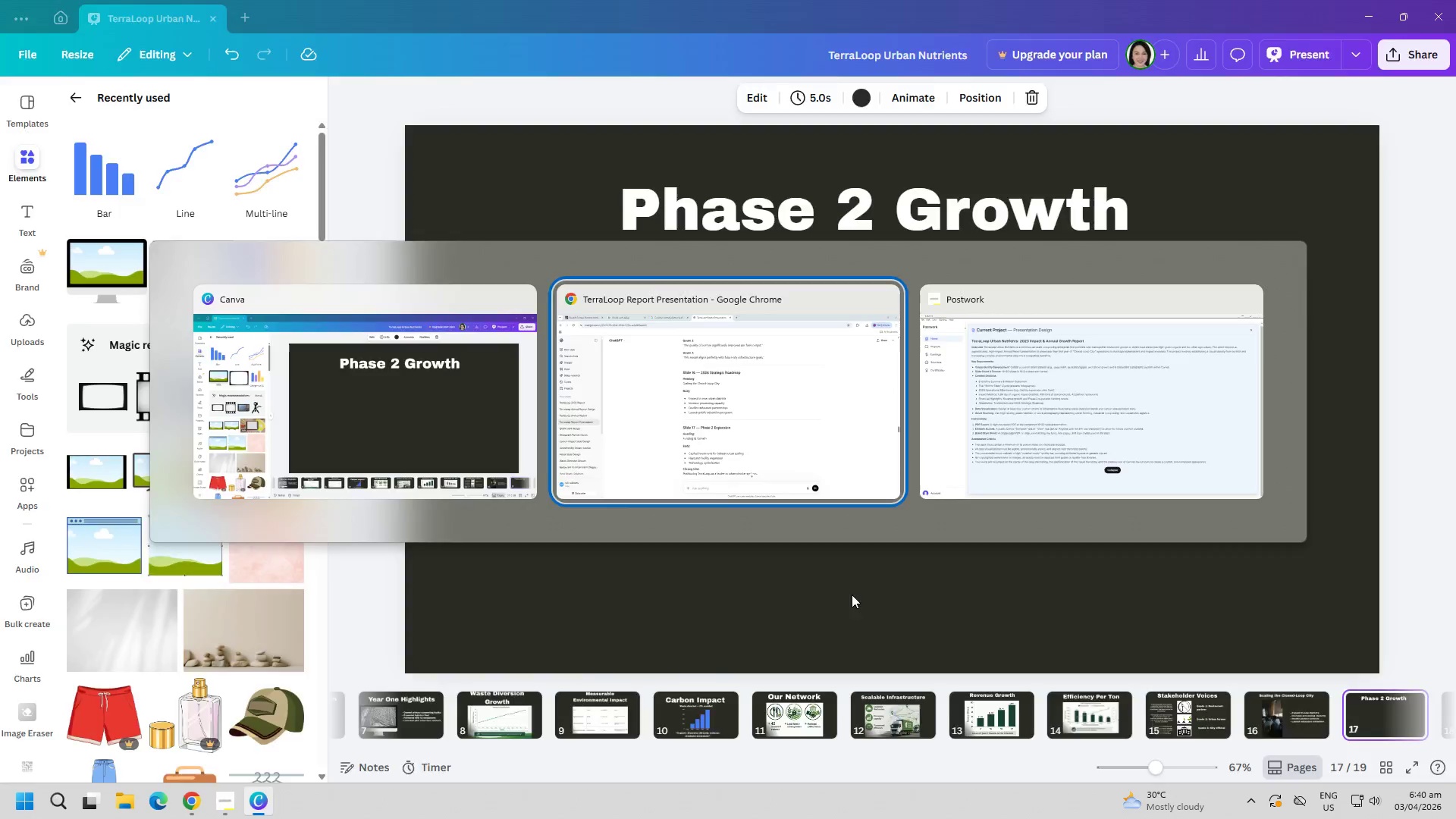 
key(Alt+Tab)
 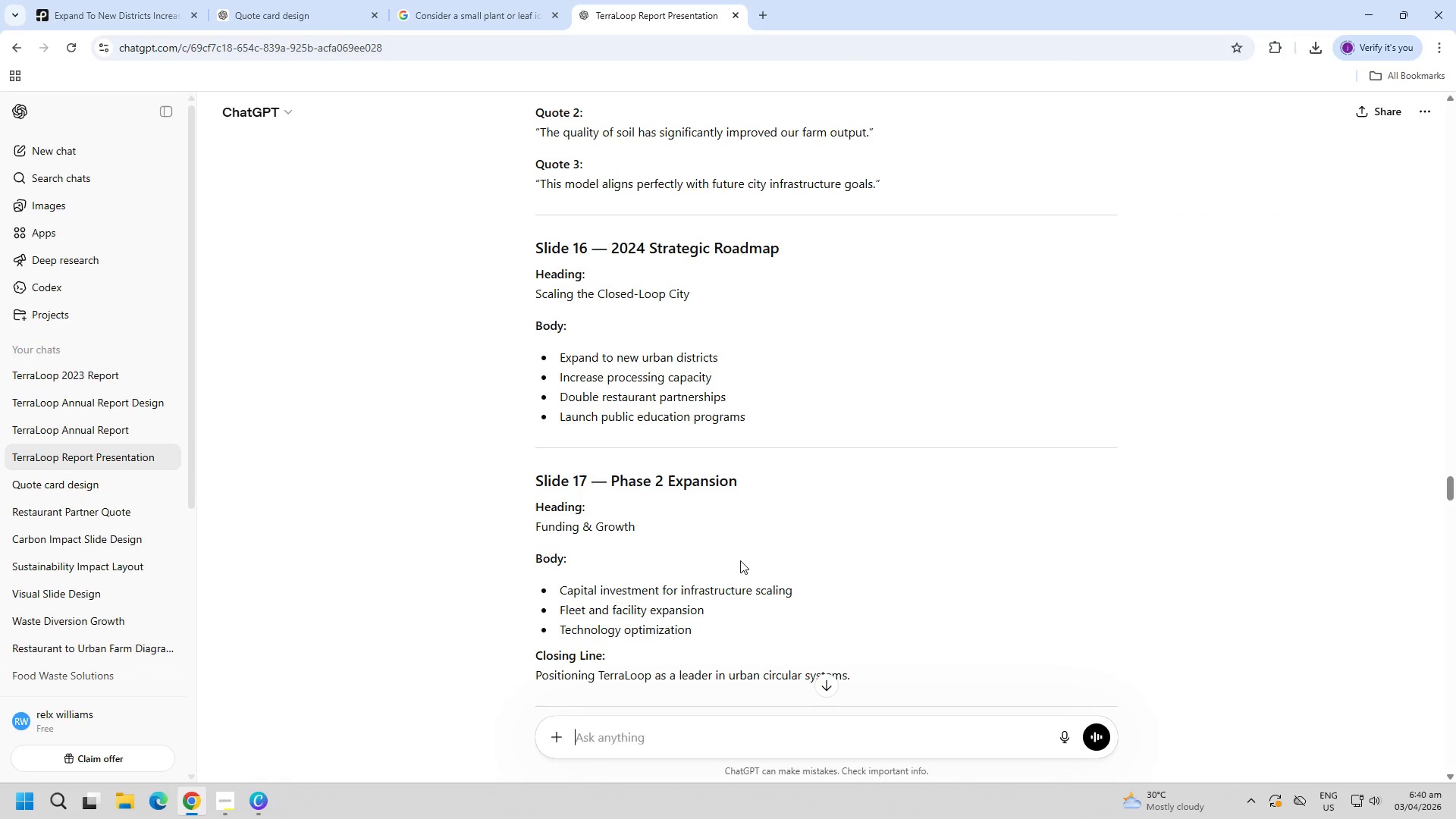 
scroll: coordinate [748, 562], scroll_direction: down, amount: 1.0
 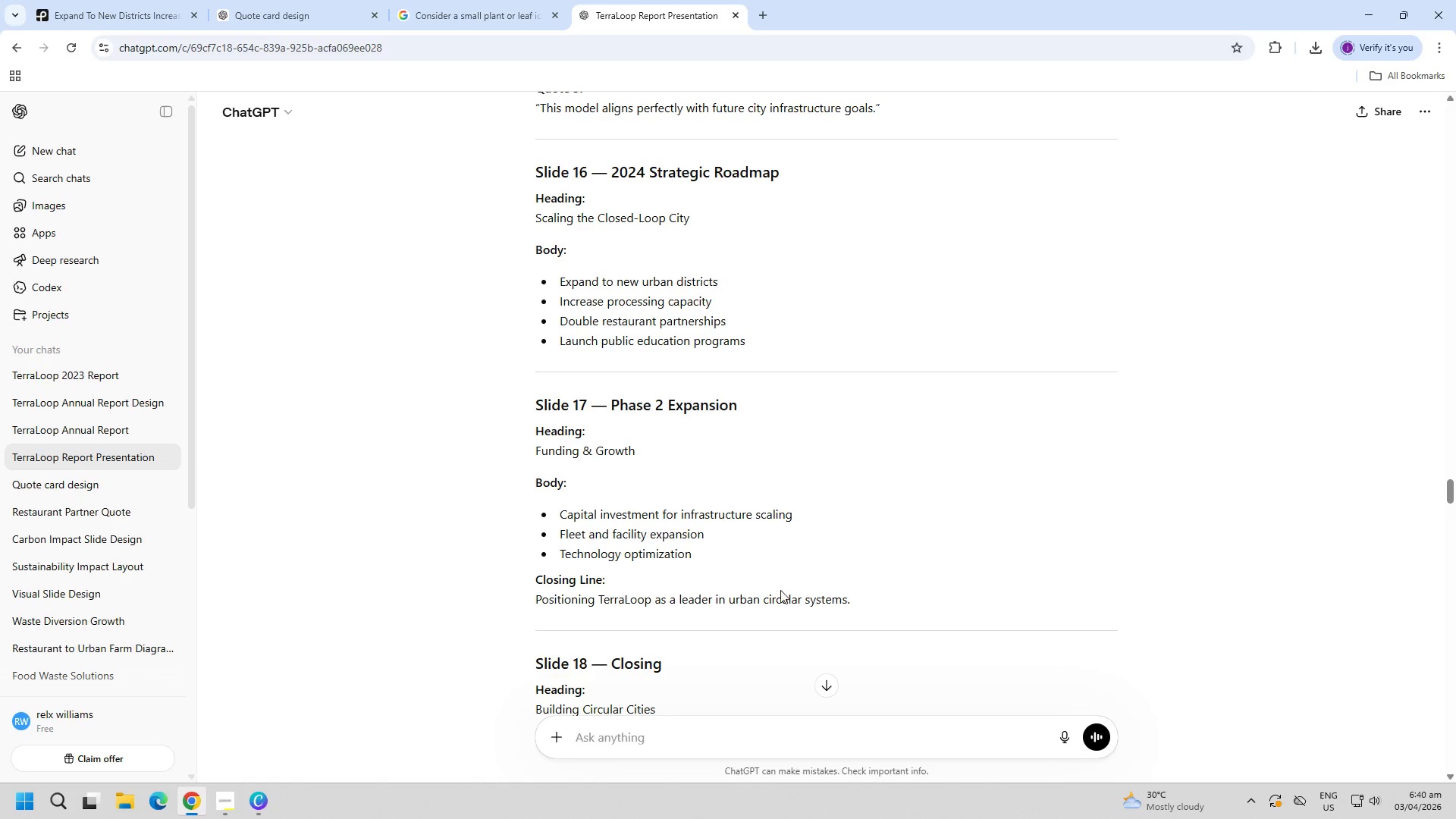 
wait(5.28)
 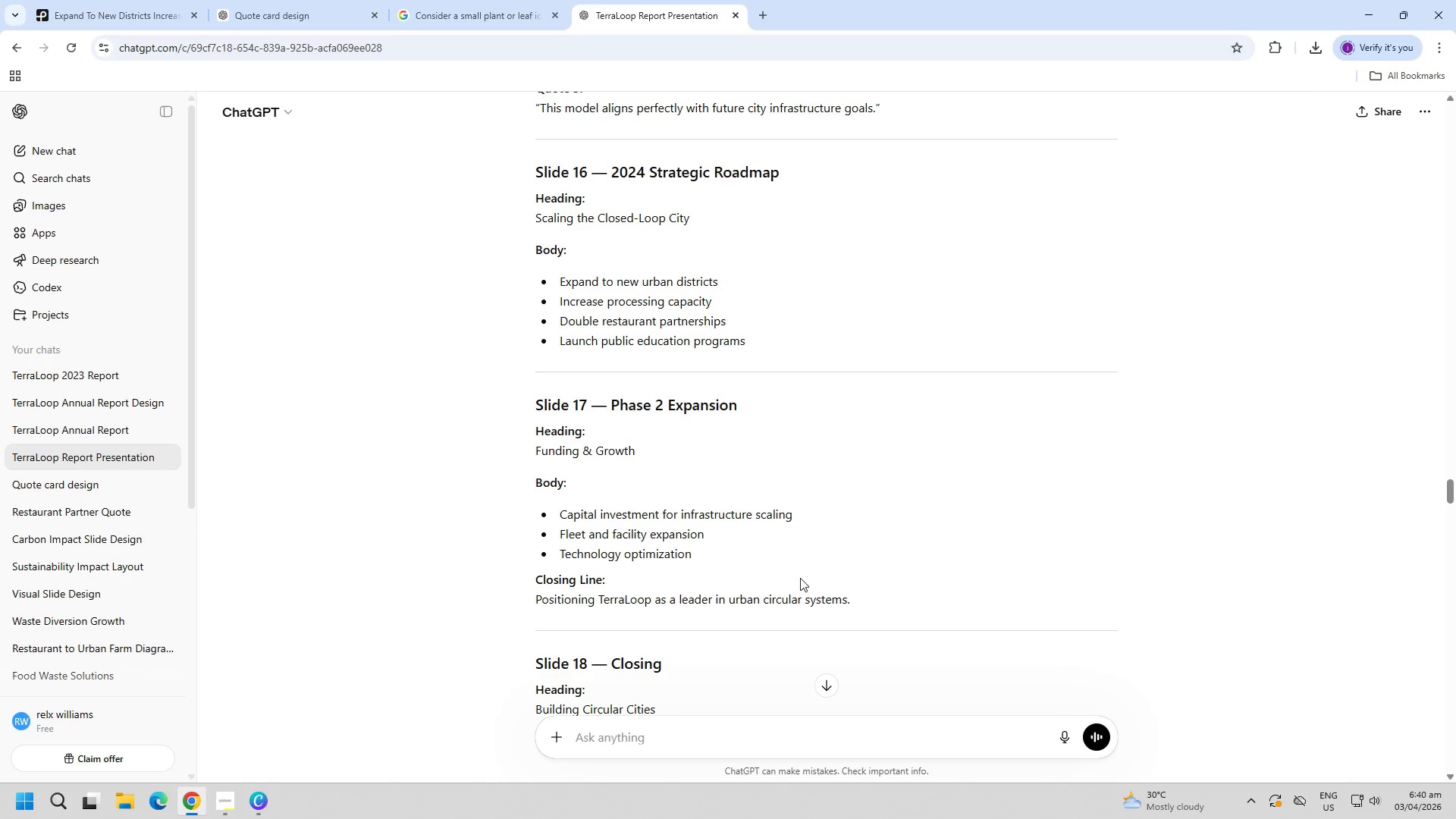 
left_click_drag(start_coordinate=[527, 522], to_coordinate=[711, 555])
 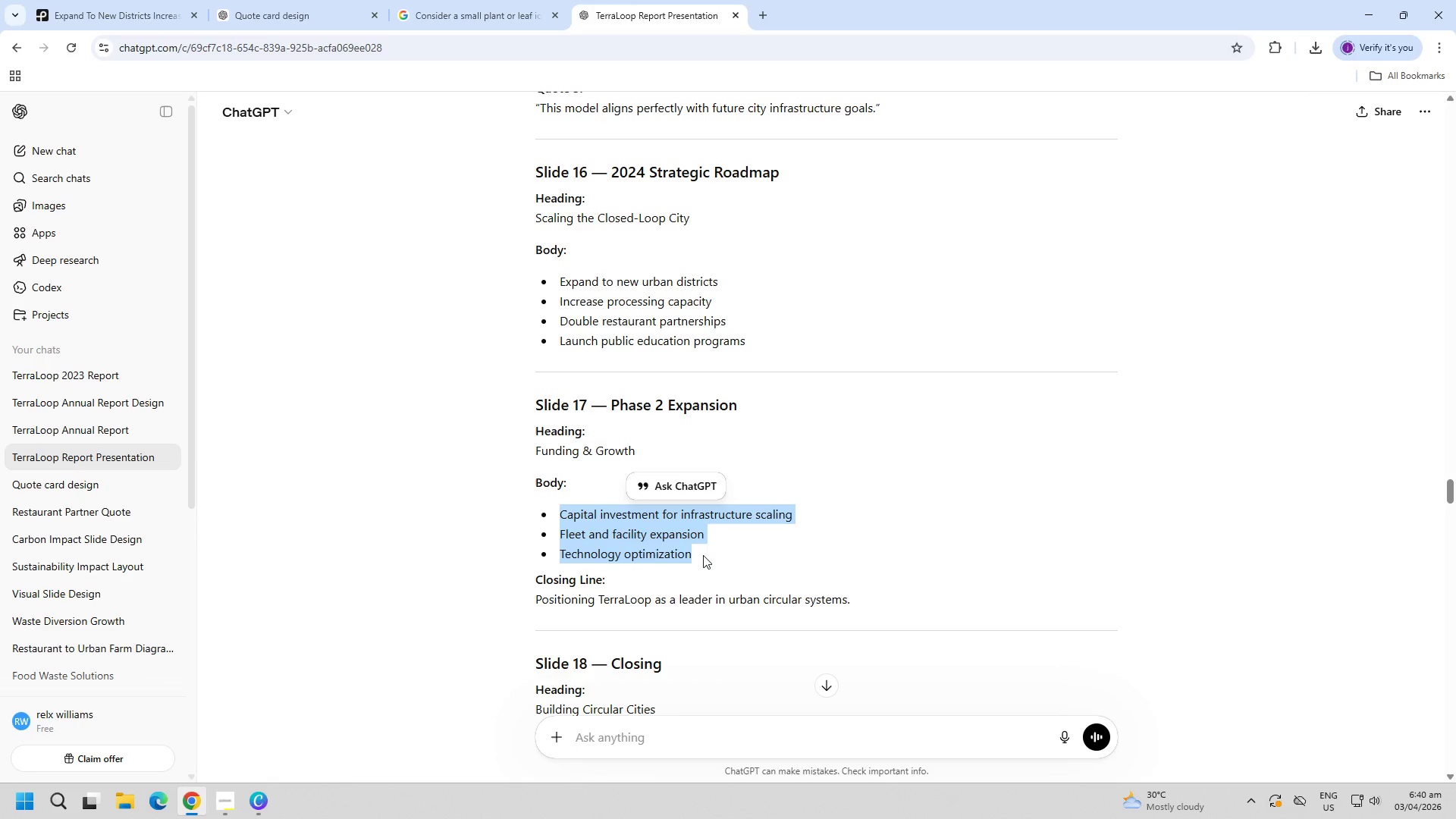 
key(Control+C)
 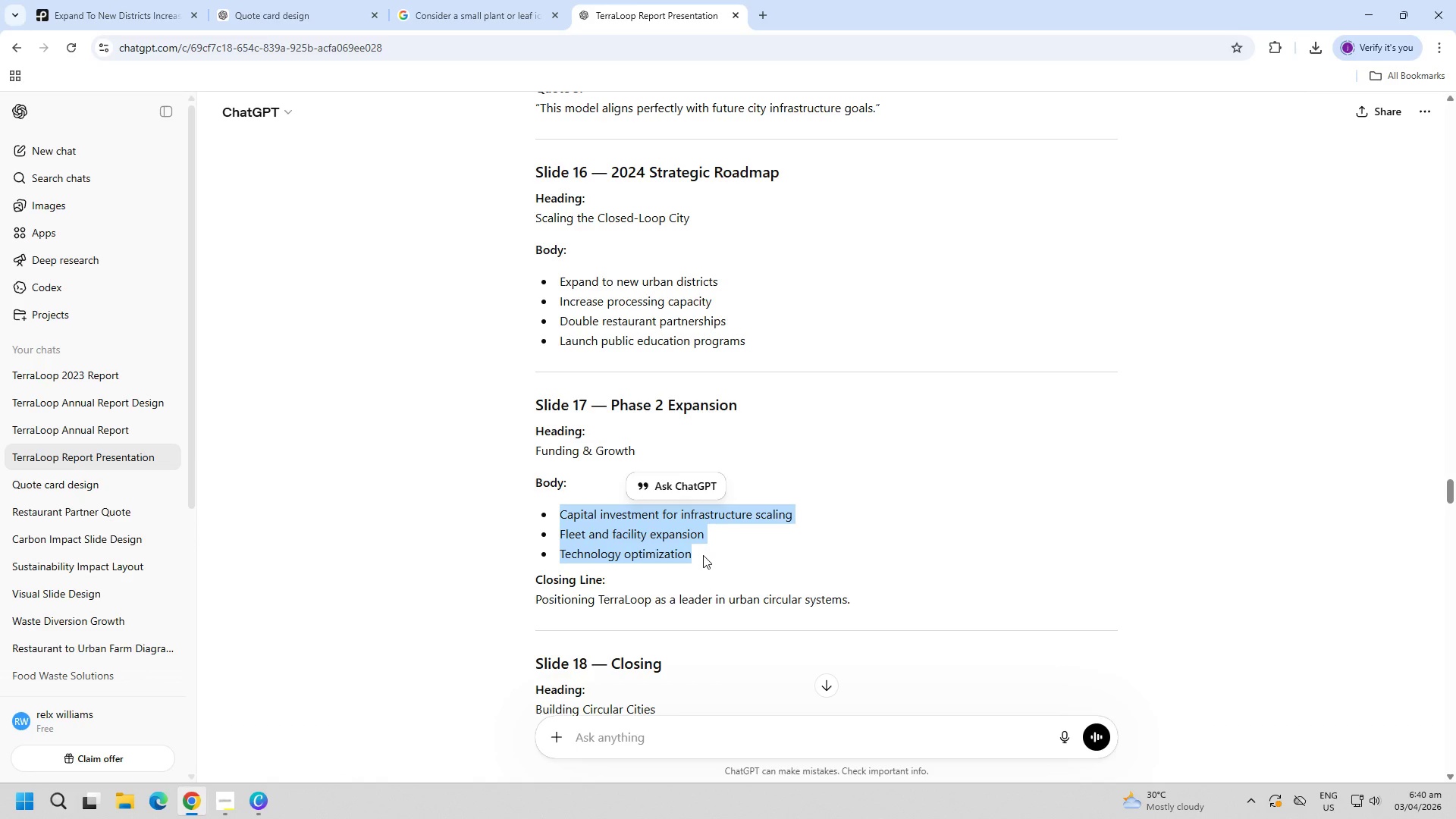 
key(Control+C)
 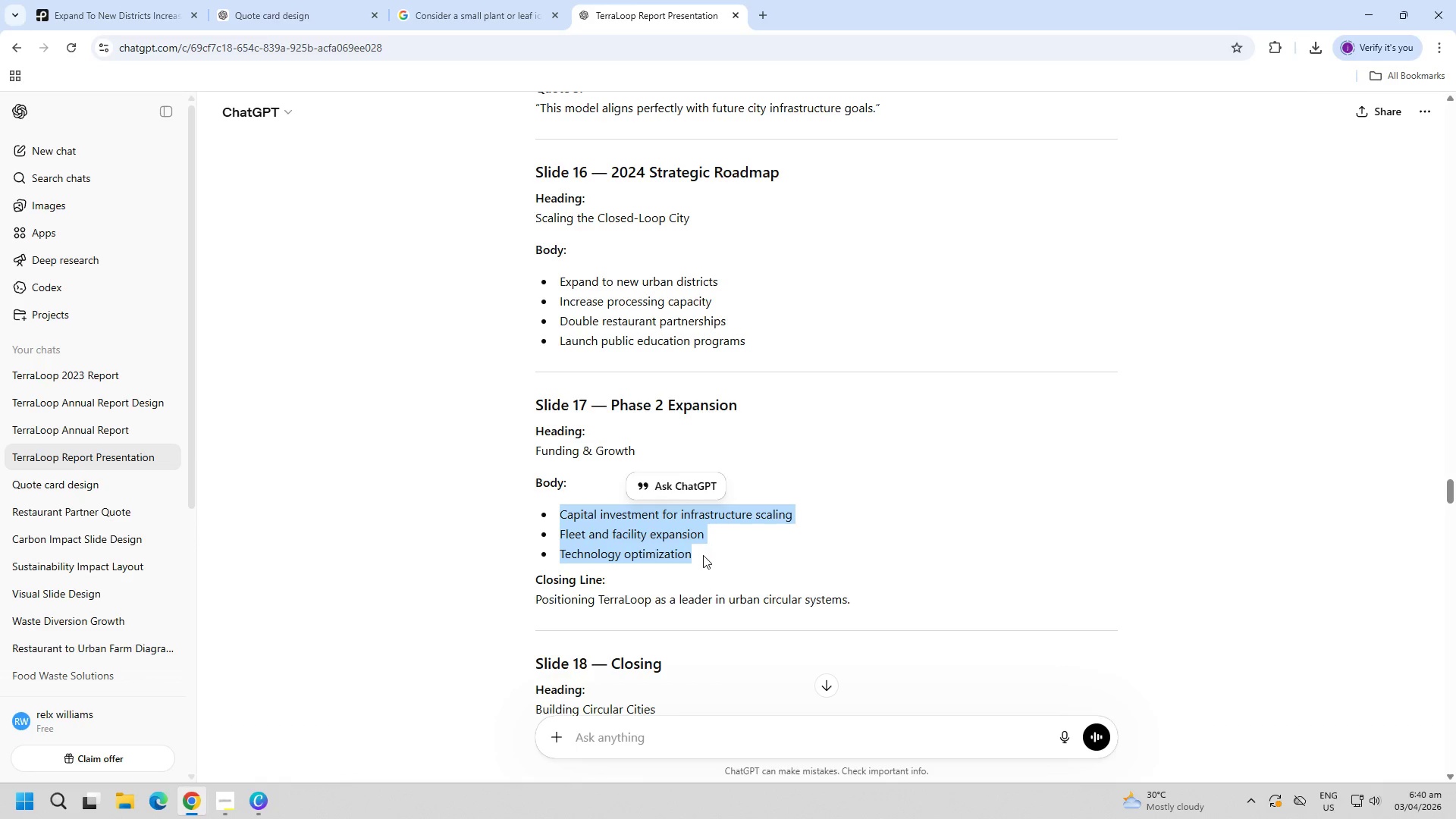 
key(Control+C)
 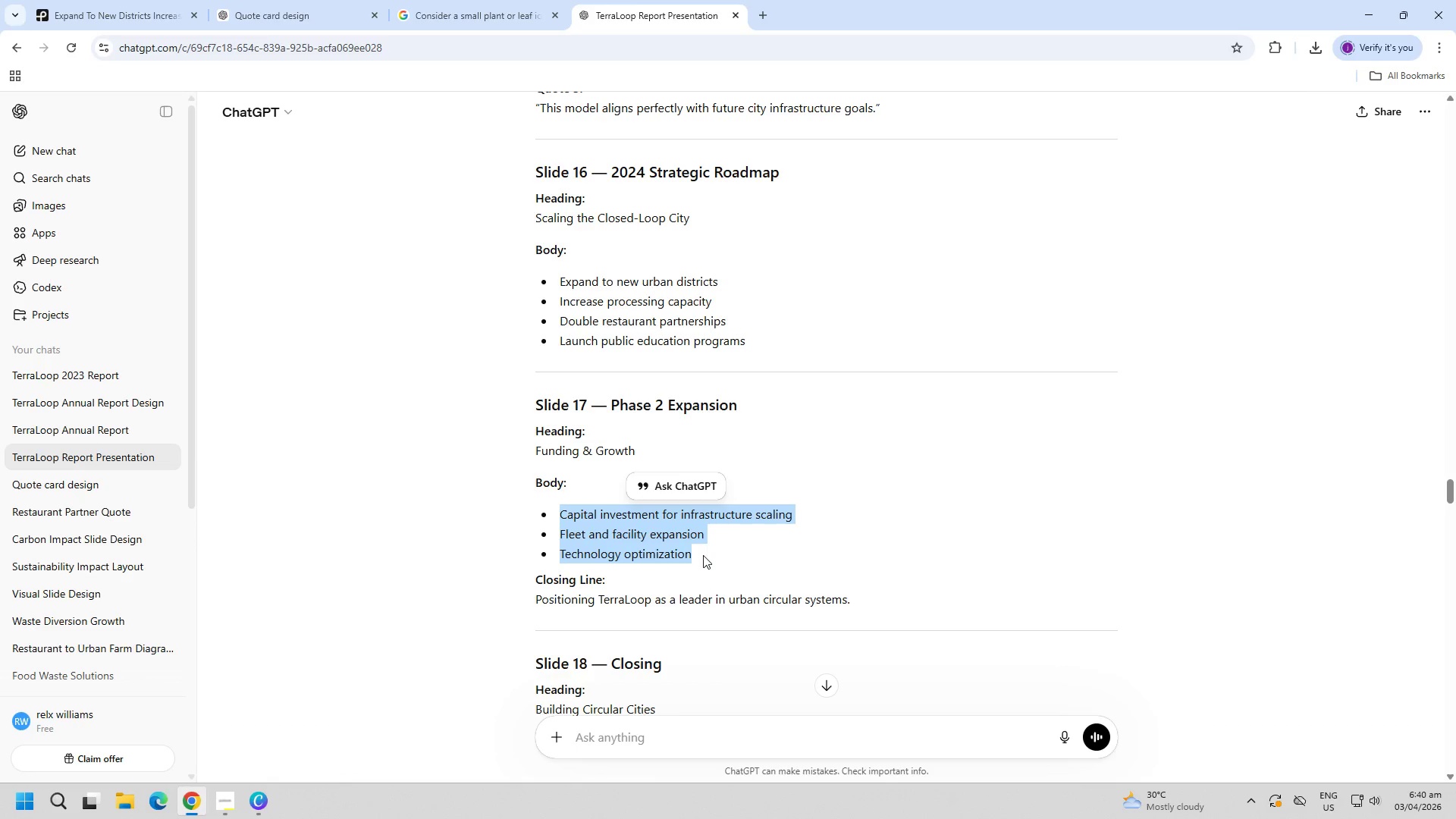 
key(Control+C)
 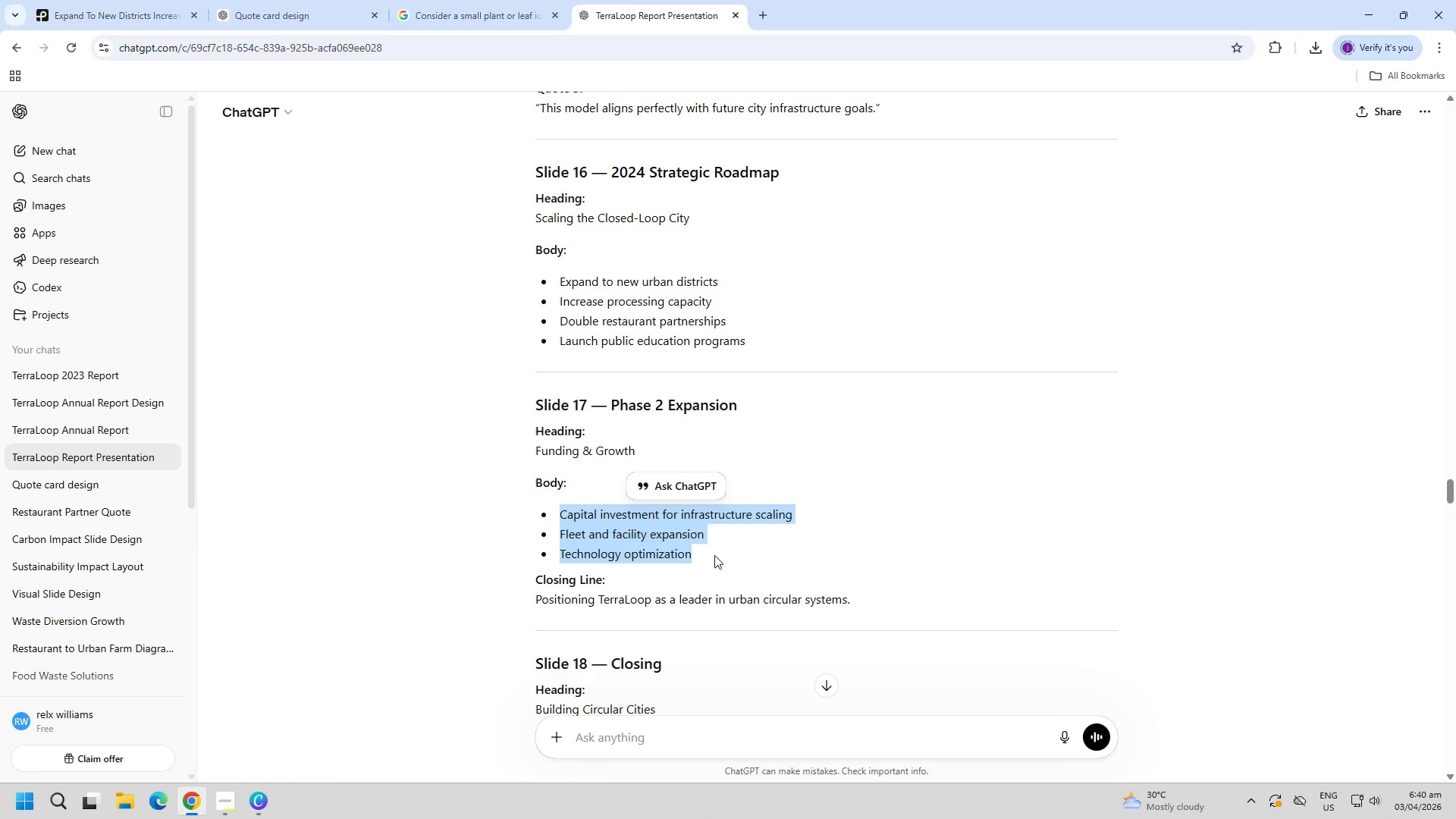 
key(Control+C)
 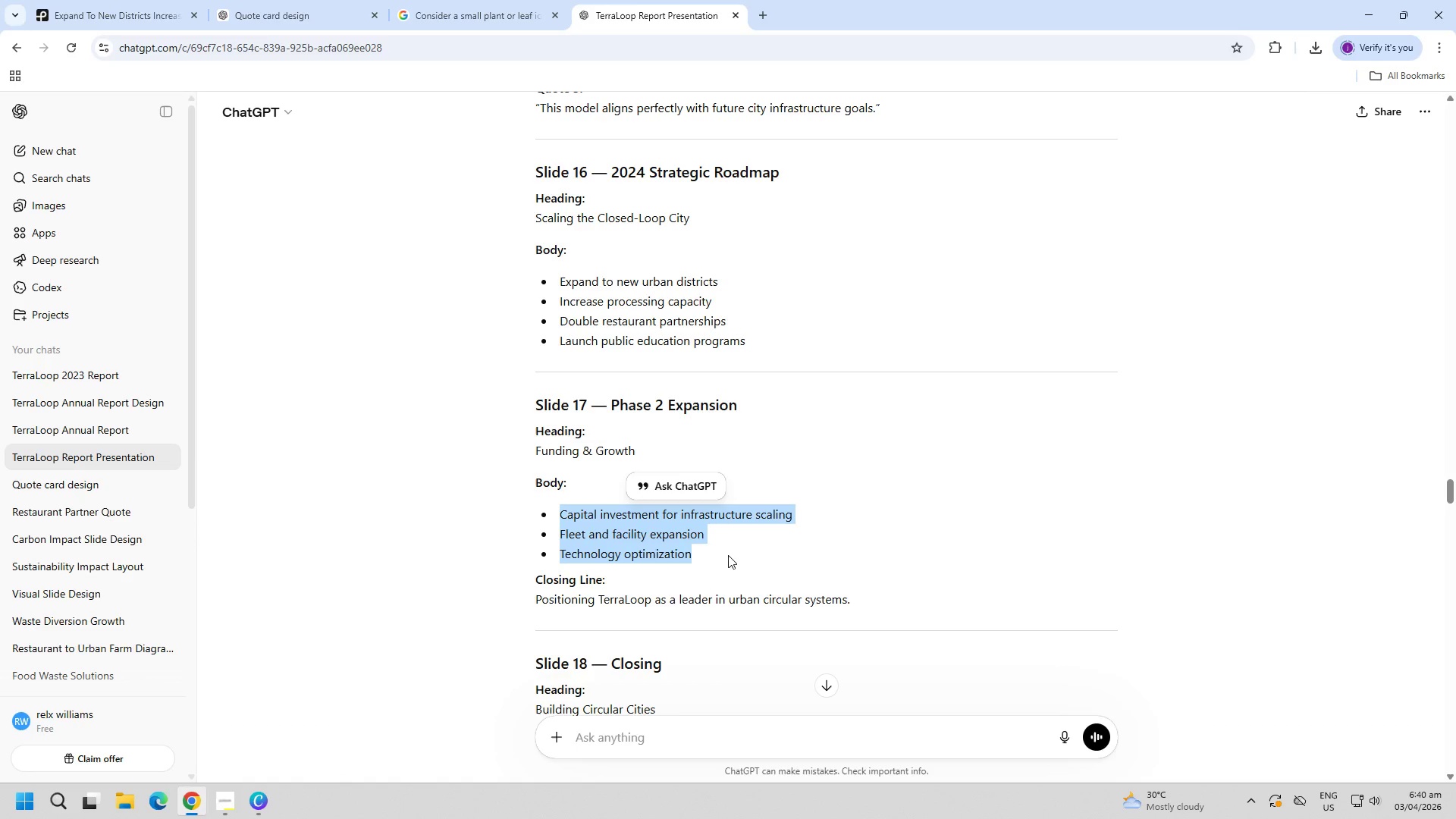 
key(Control+C)
 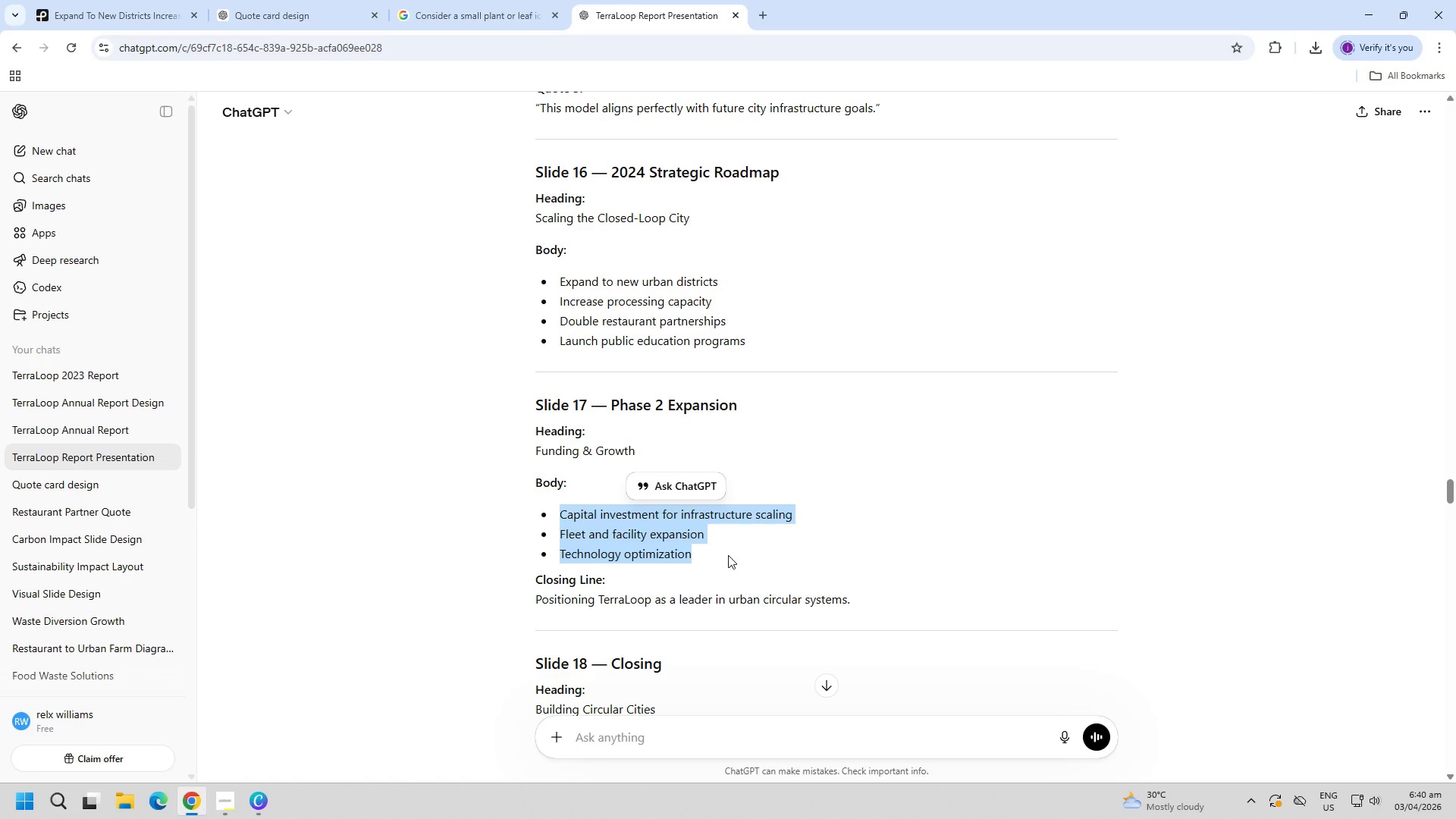 
key(Control+C)
 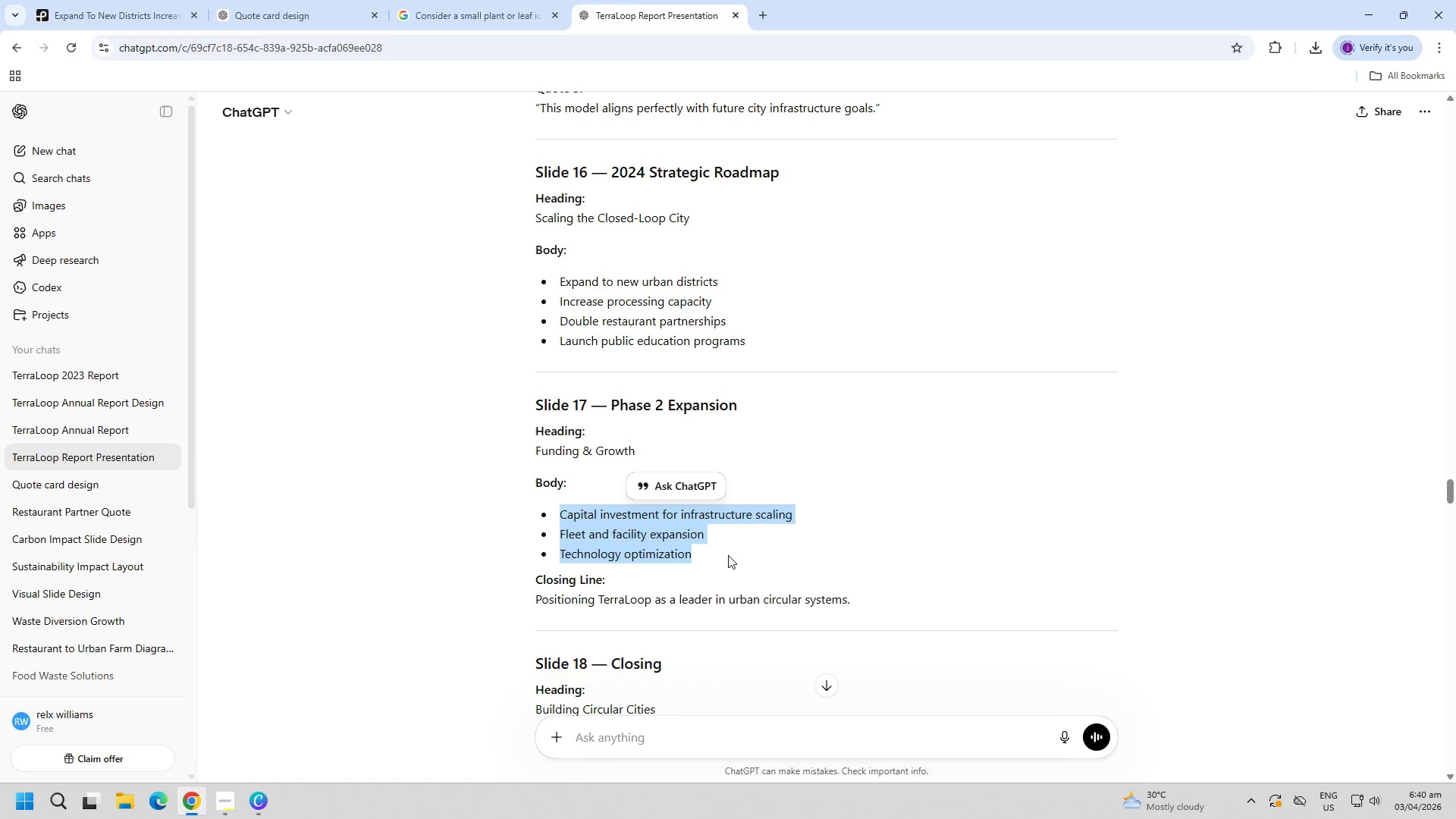 
key(Control+C)
 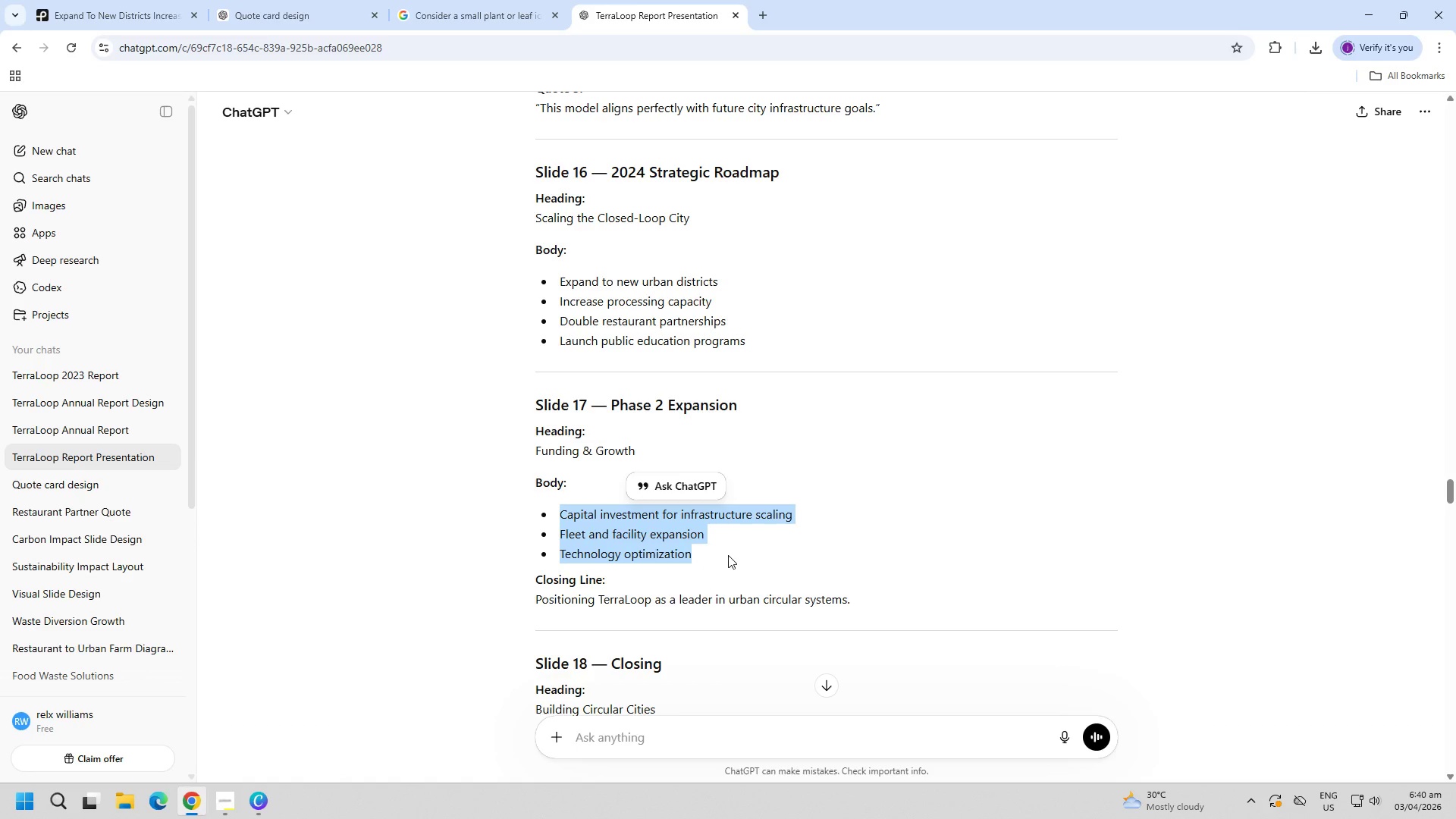 
key(Control+C)
 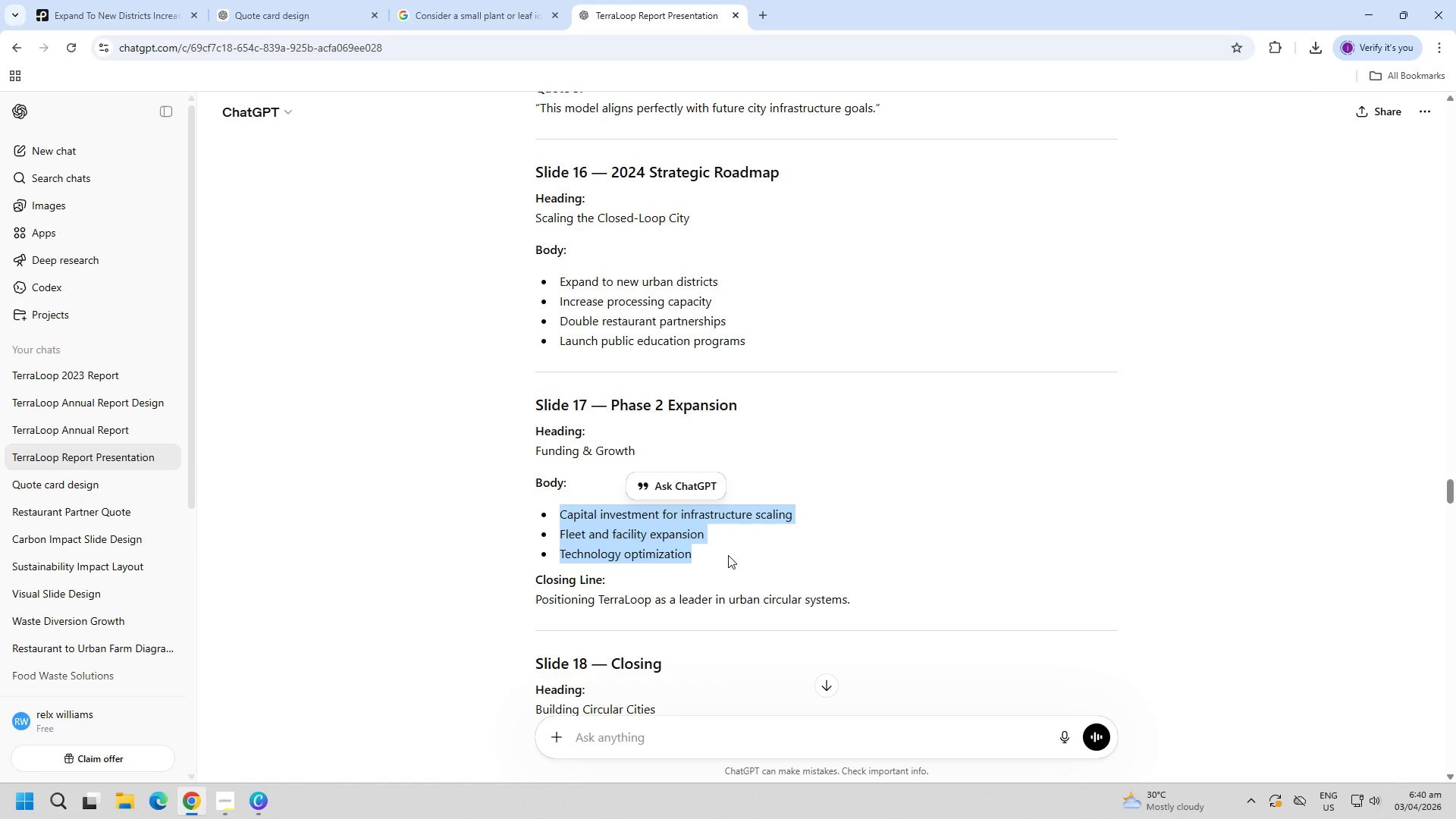 
key(Control+C)
 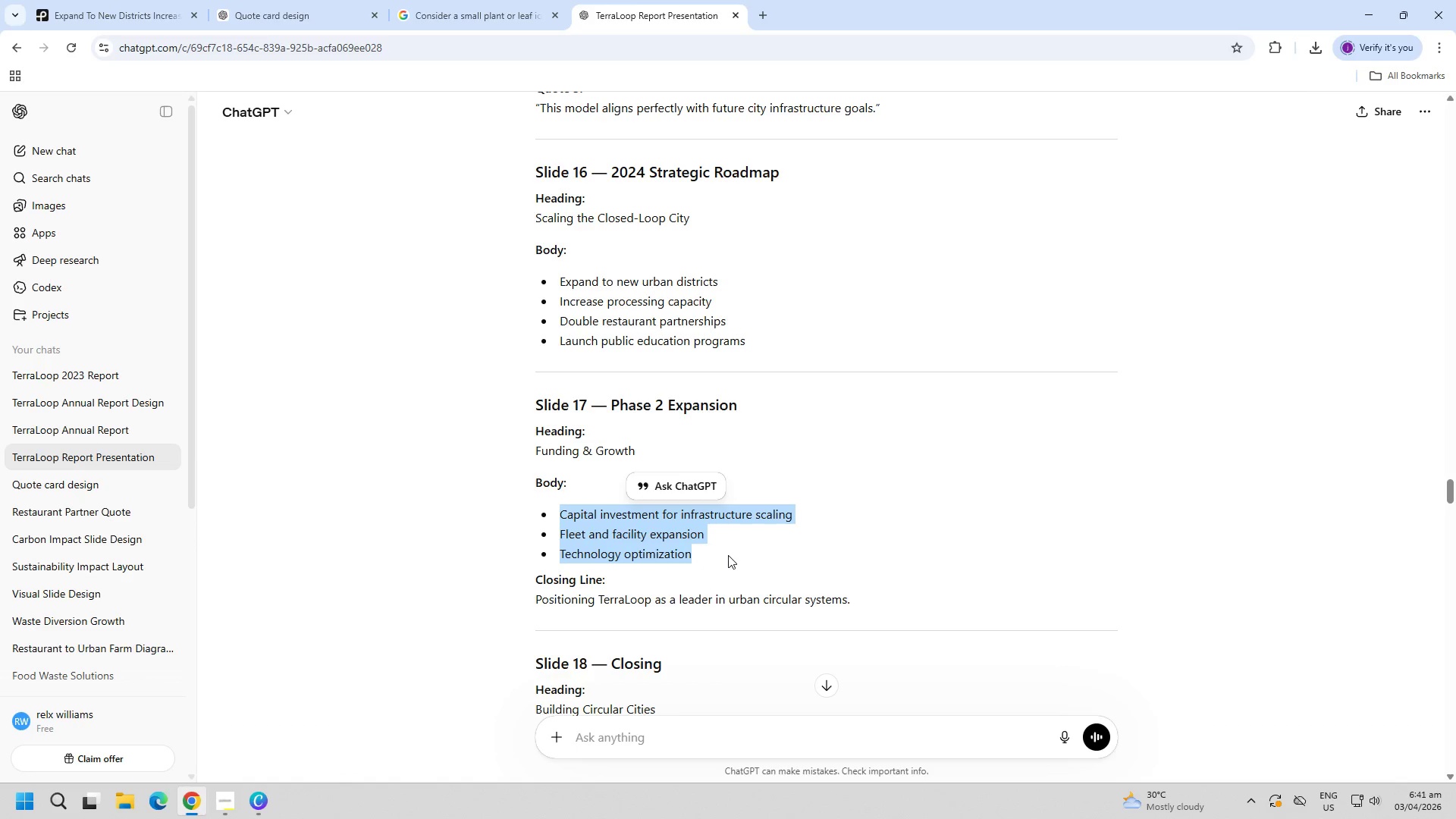 
key(Control+C)
 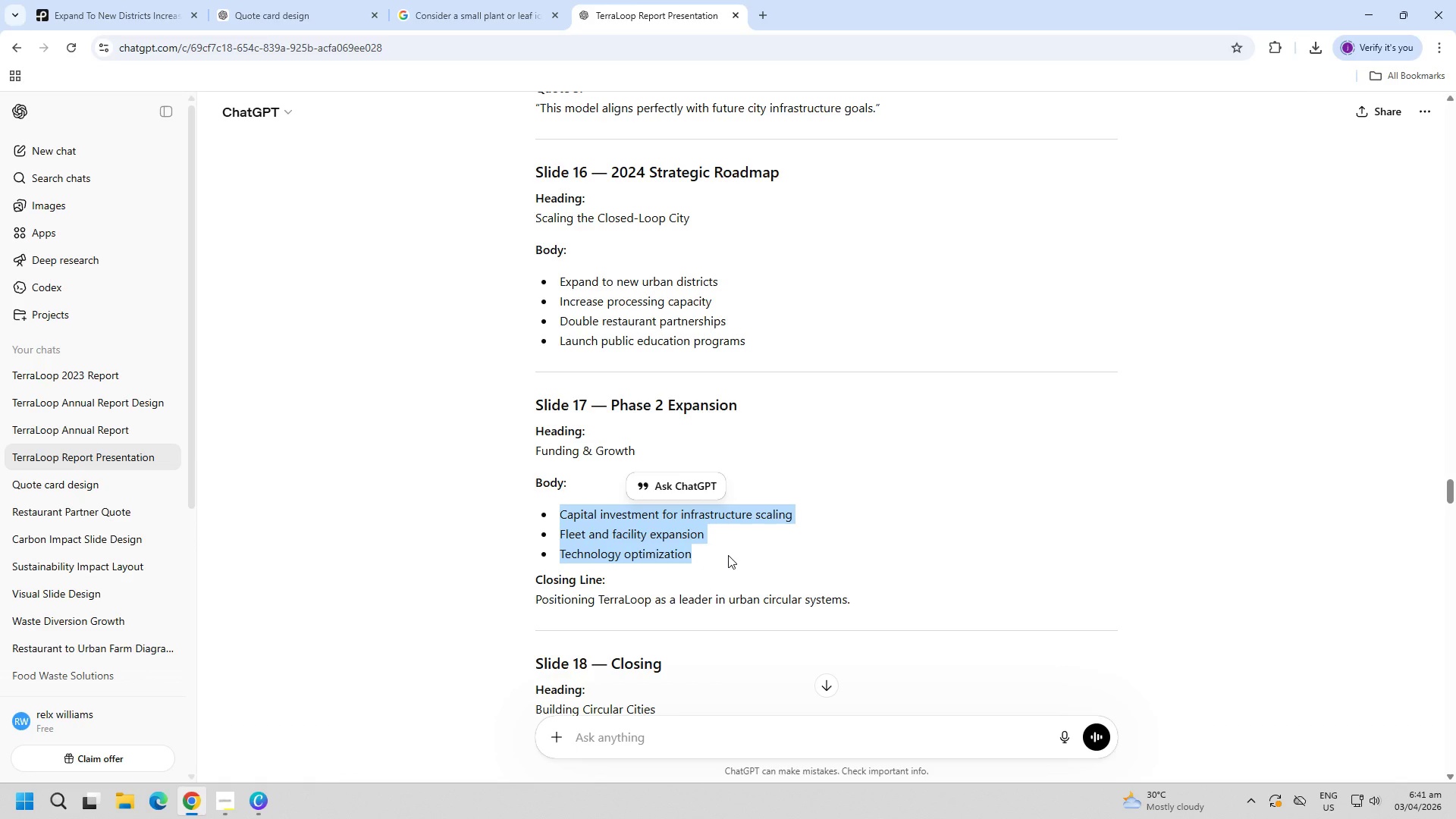 
key(Control+C)
 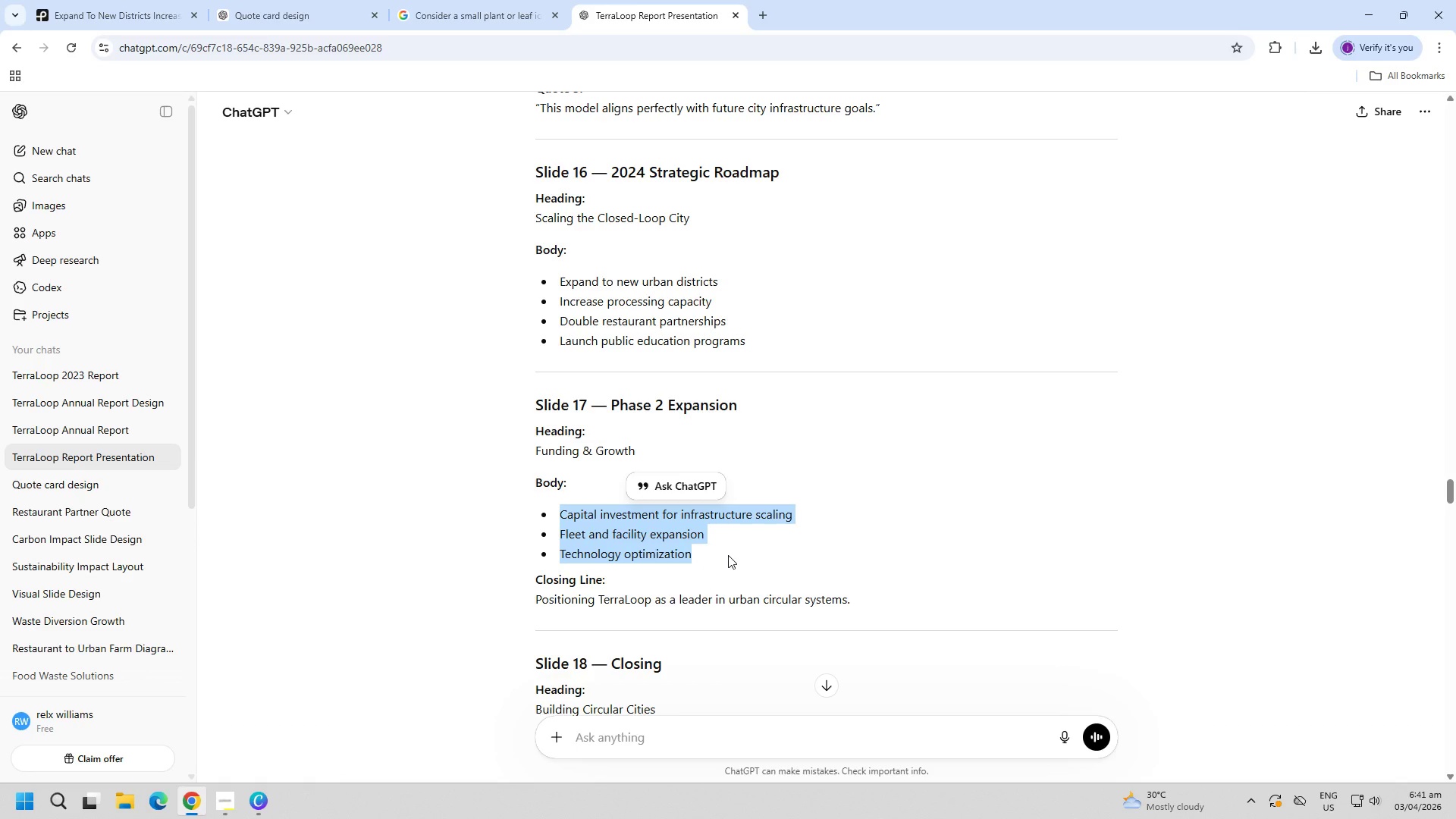 
key(Control+C)
 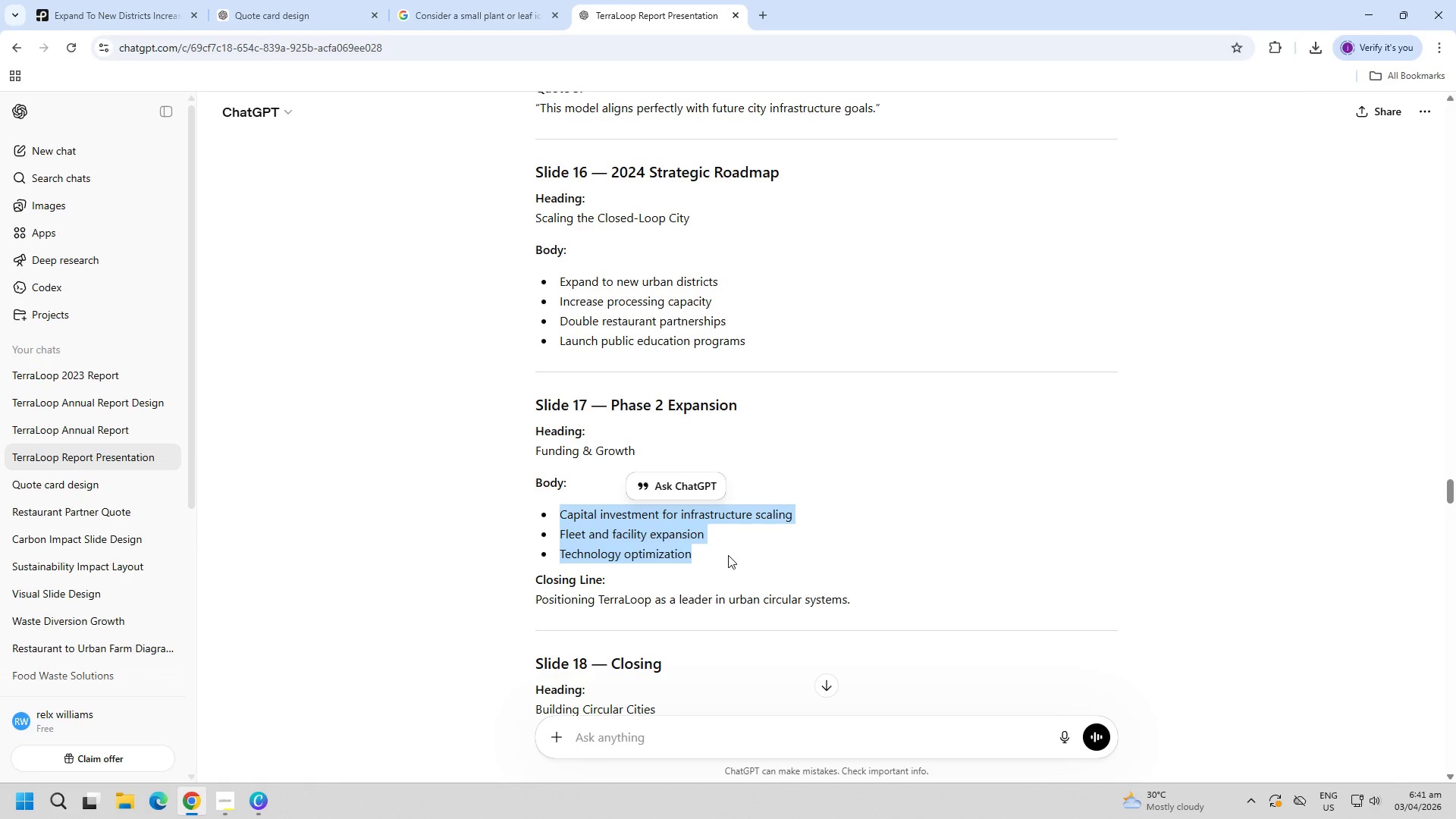 
key(Control+C)
 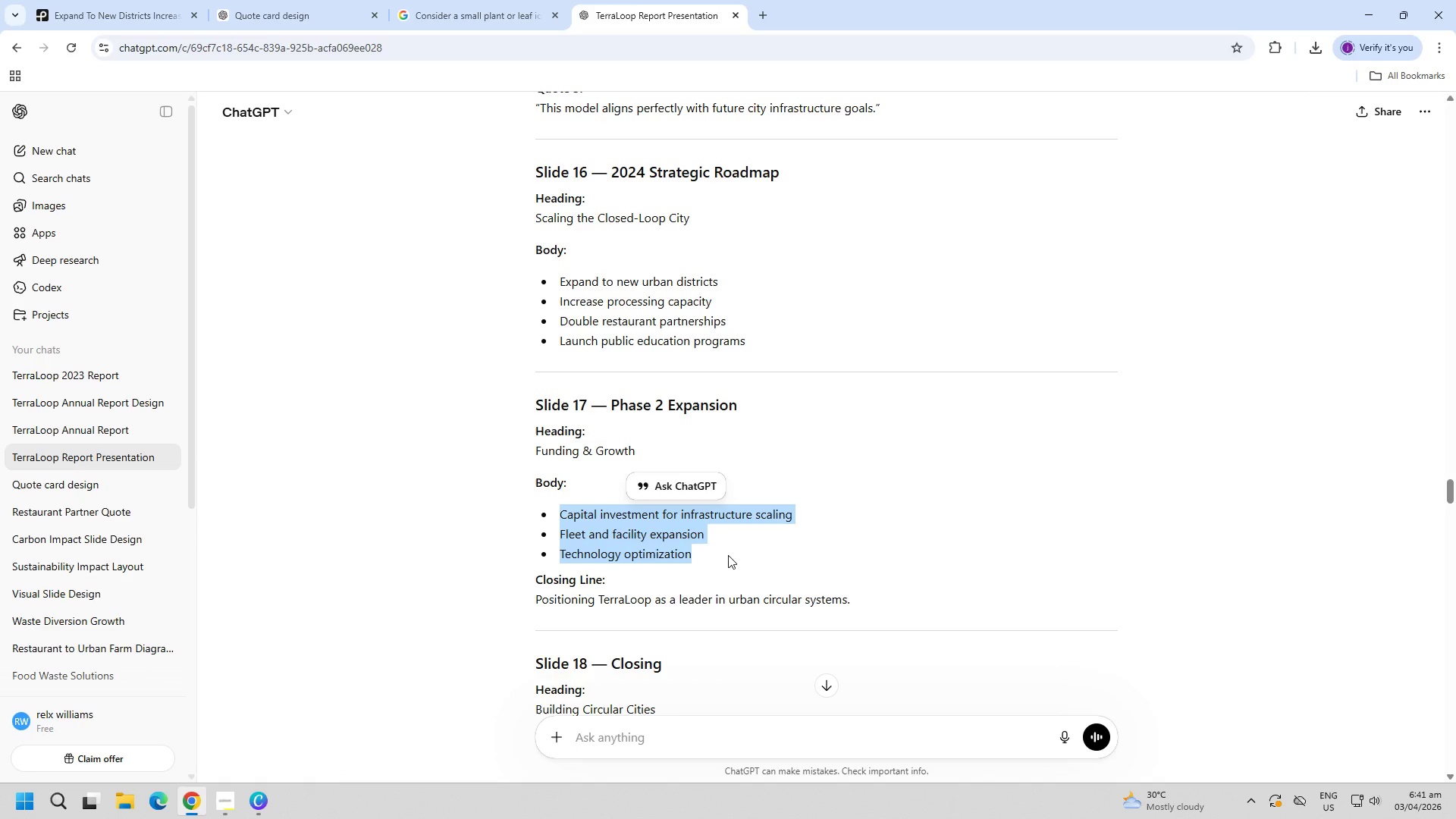 
key(Control+C)
 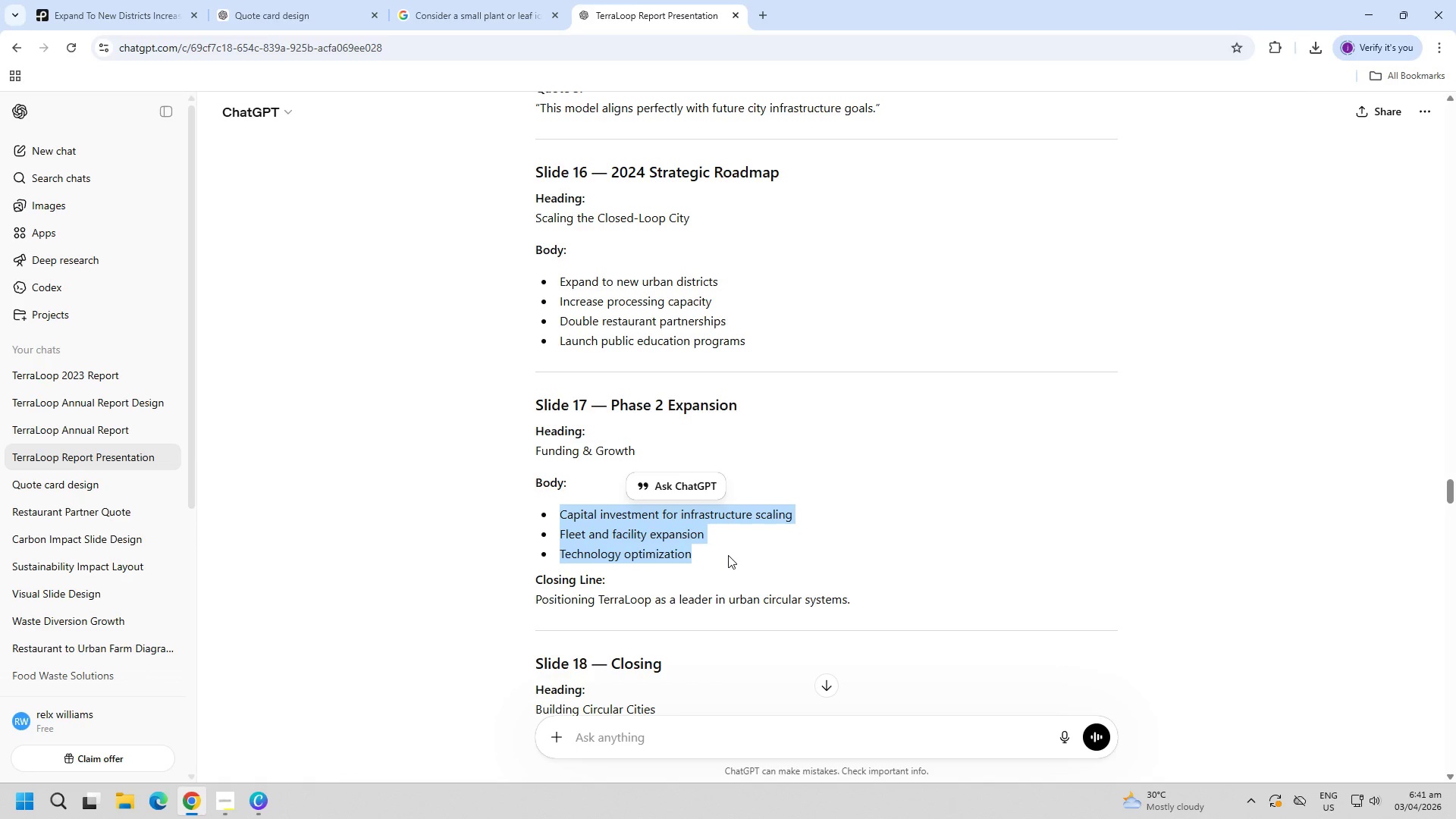 
key(Control+C)
 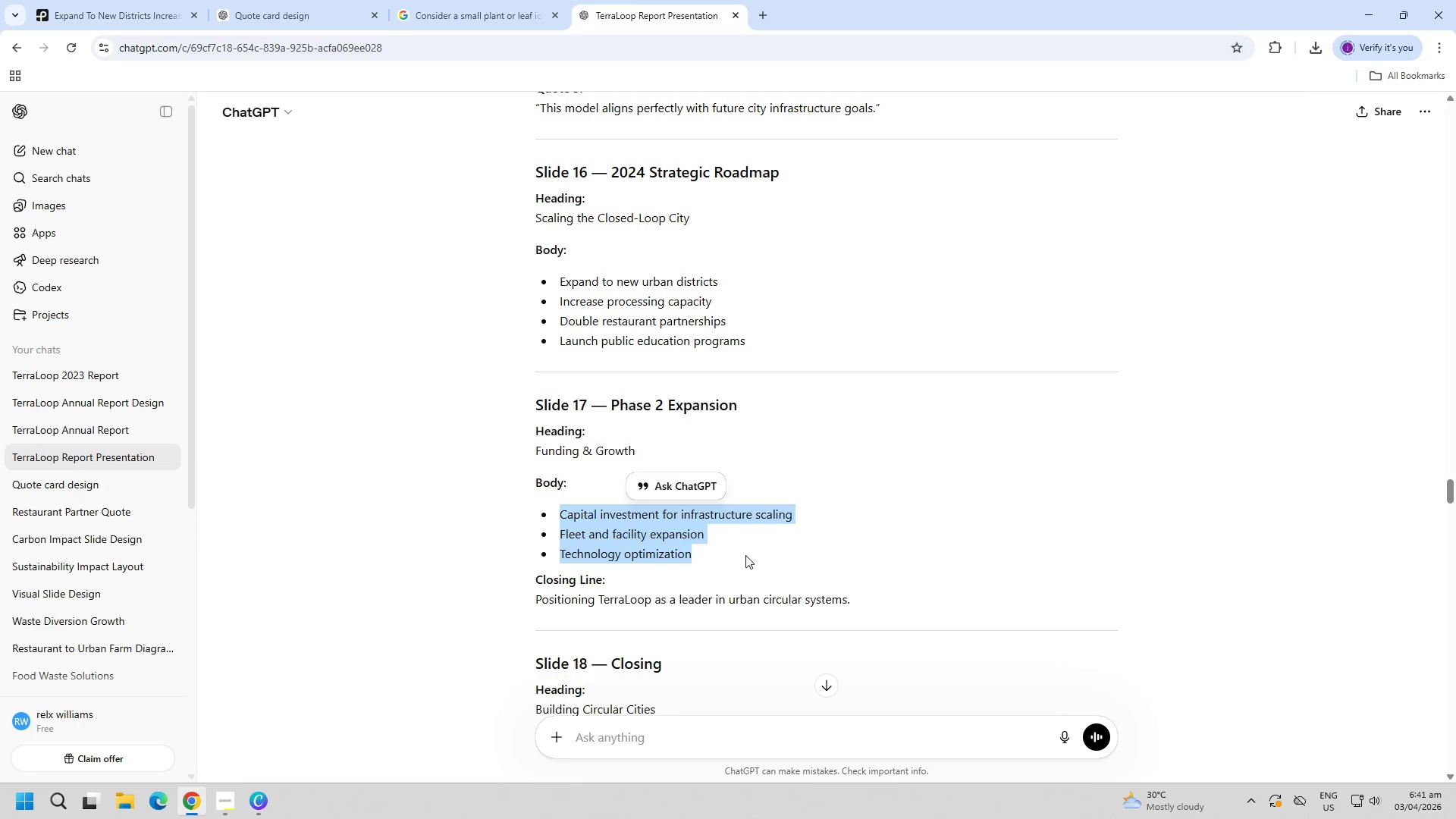 
key(Control+C)
 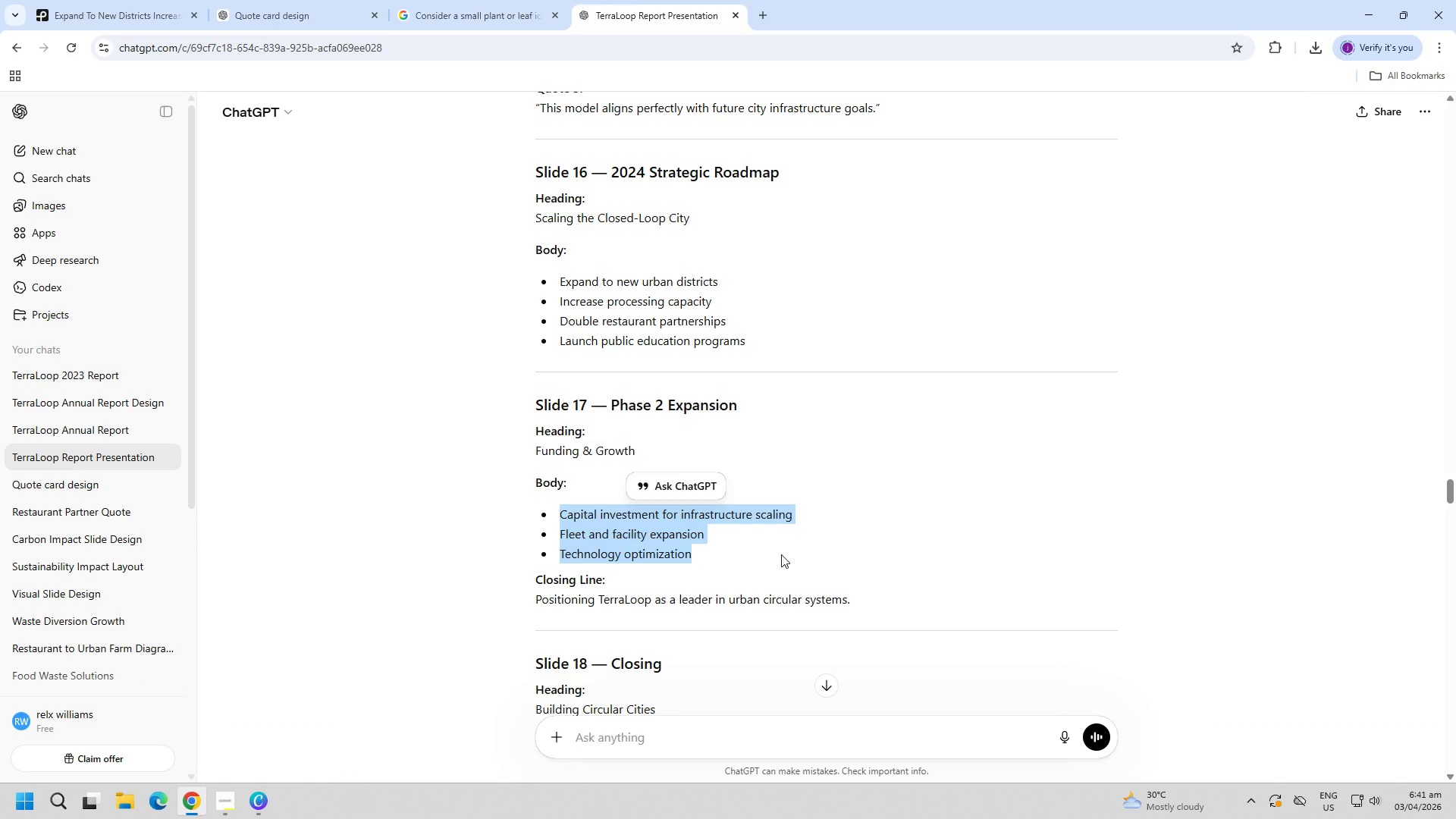 
key(Control+C)
 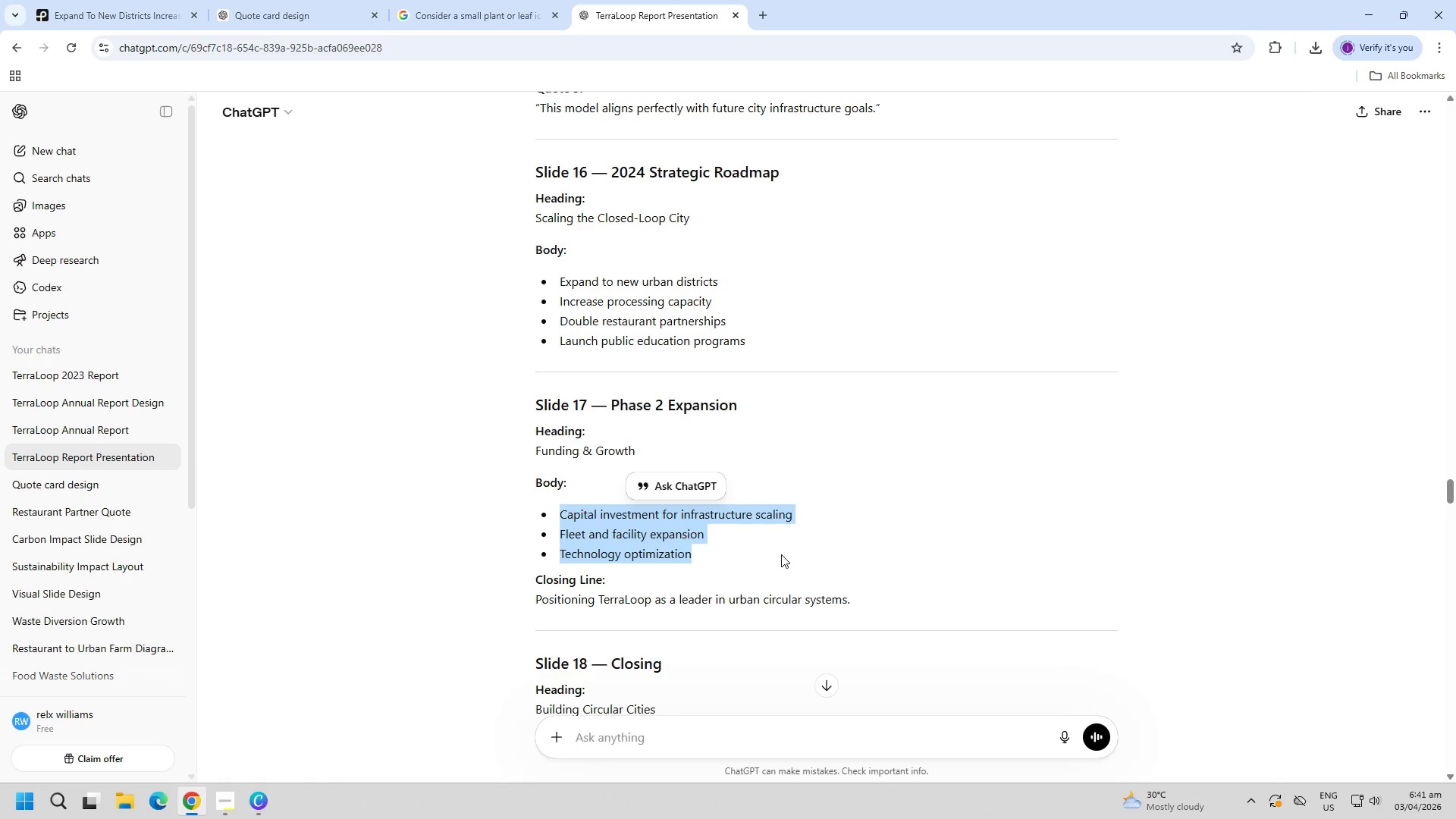 
key(Control+C)
 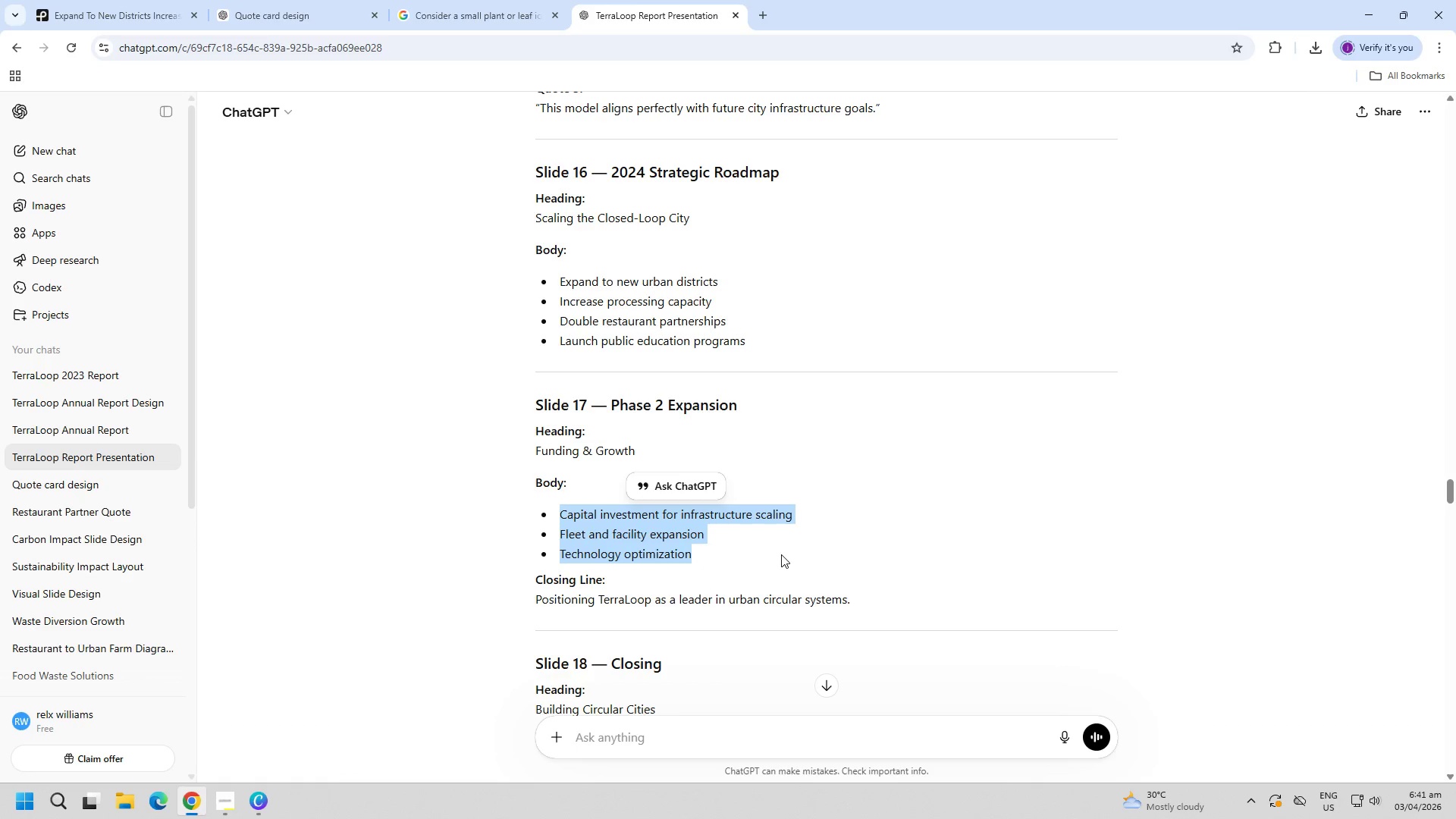 
key(Control+C)
 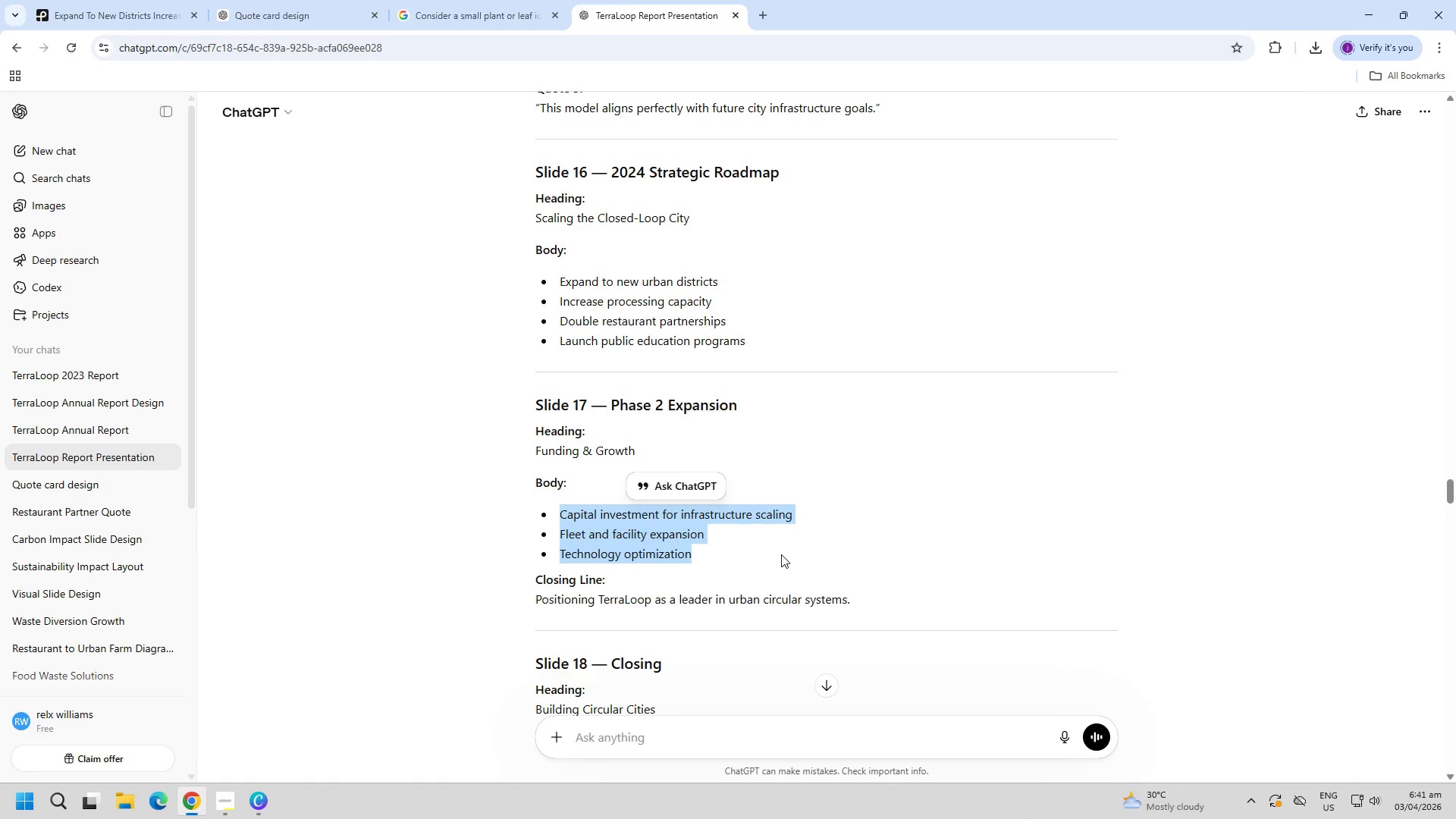 
left_click([781, 554])
 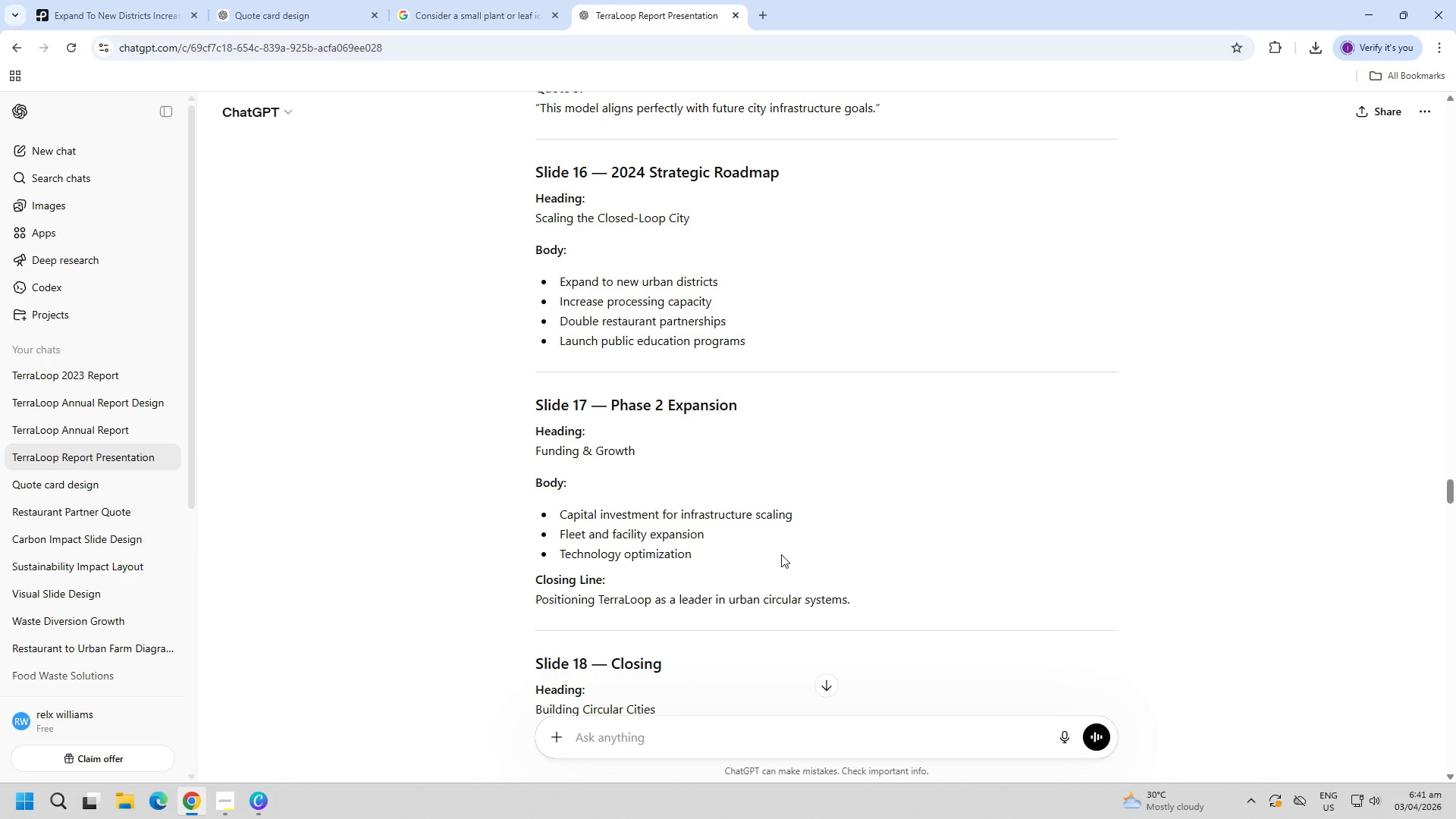 
key(Alt+AltLeft)
 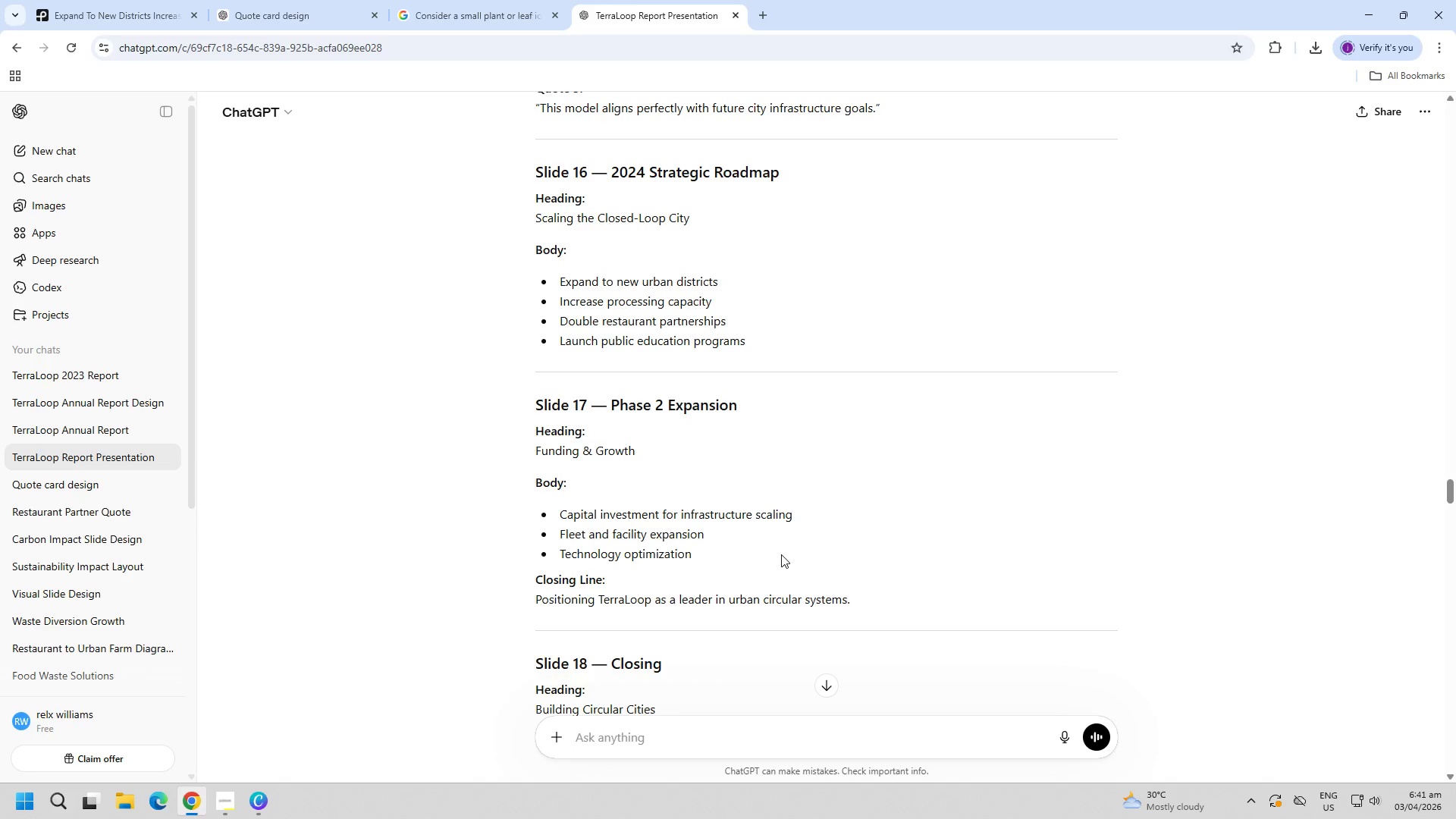 
key(Alt+Tab)
 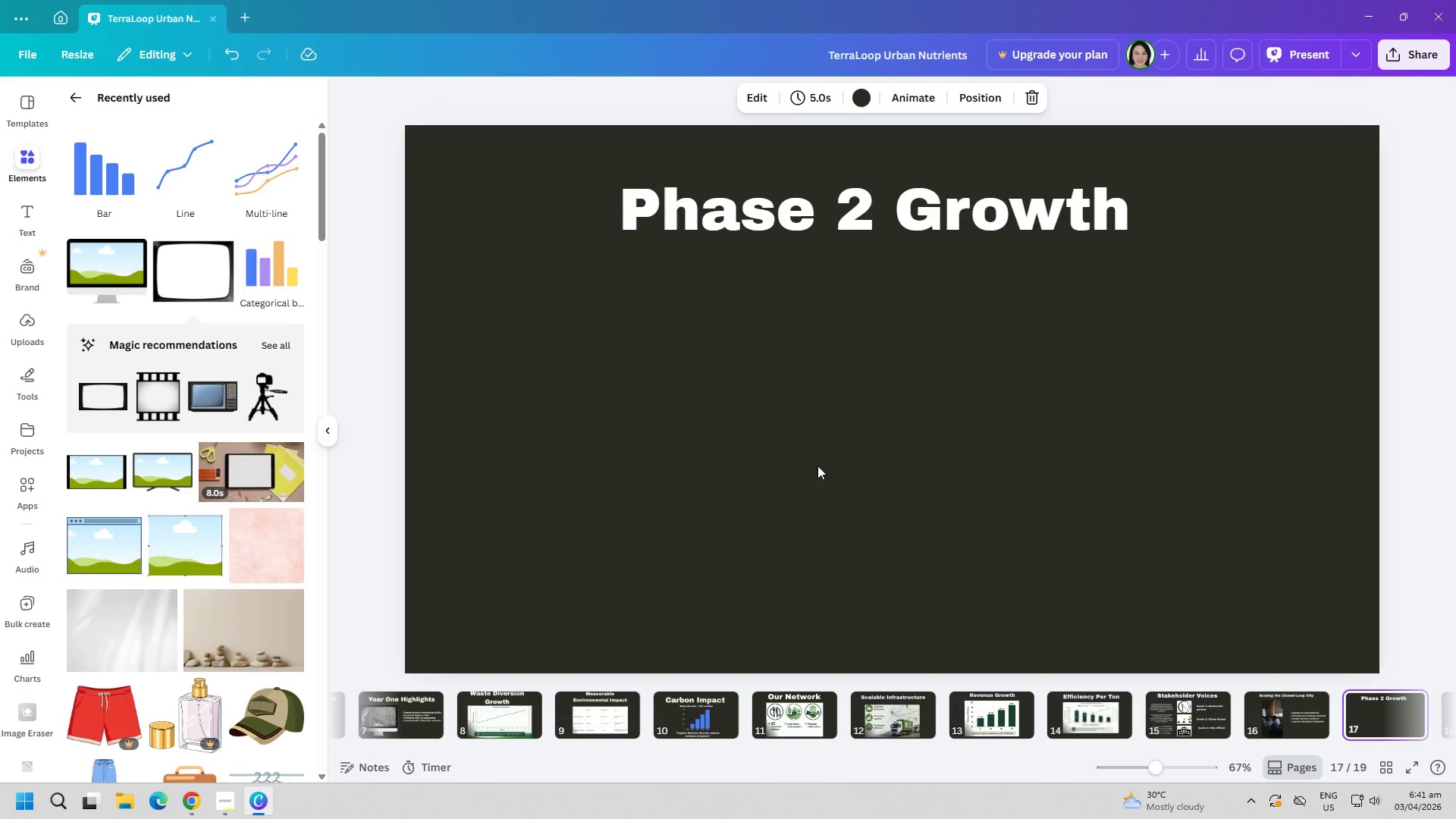 
key(Control+ControlLeft)
 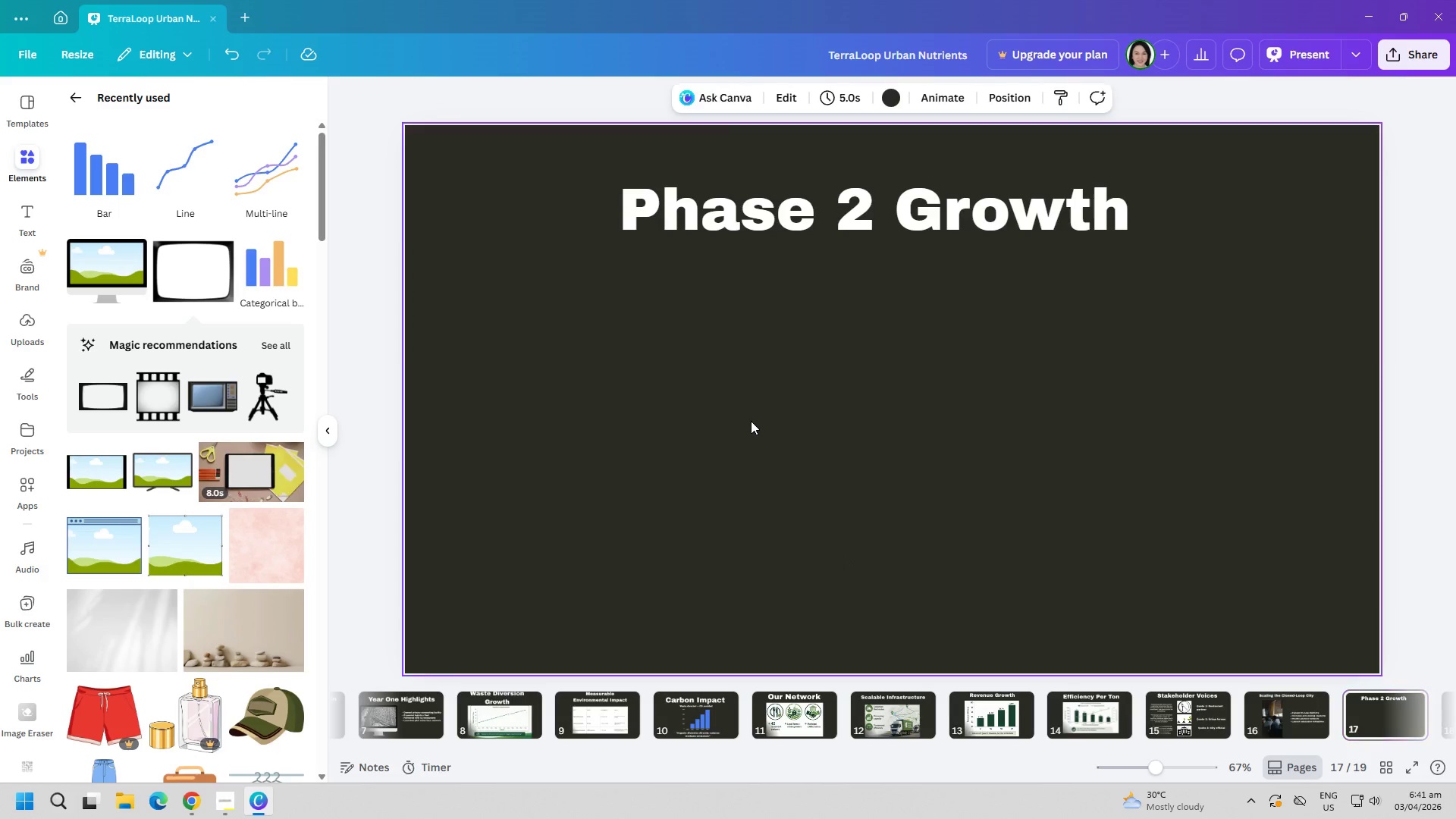 
key(Control+V)
 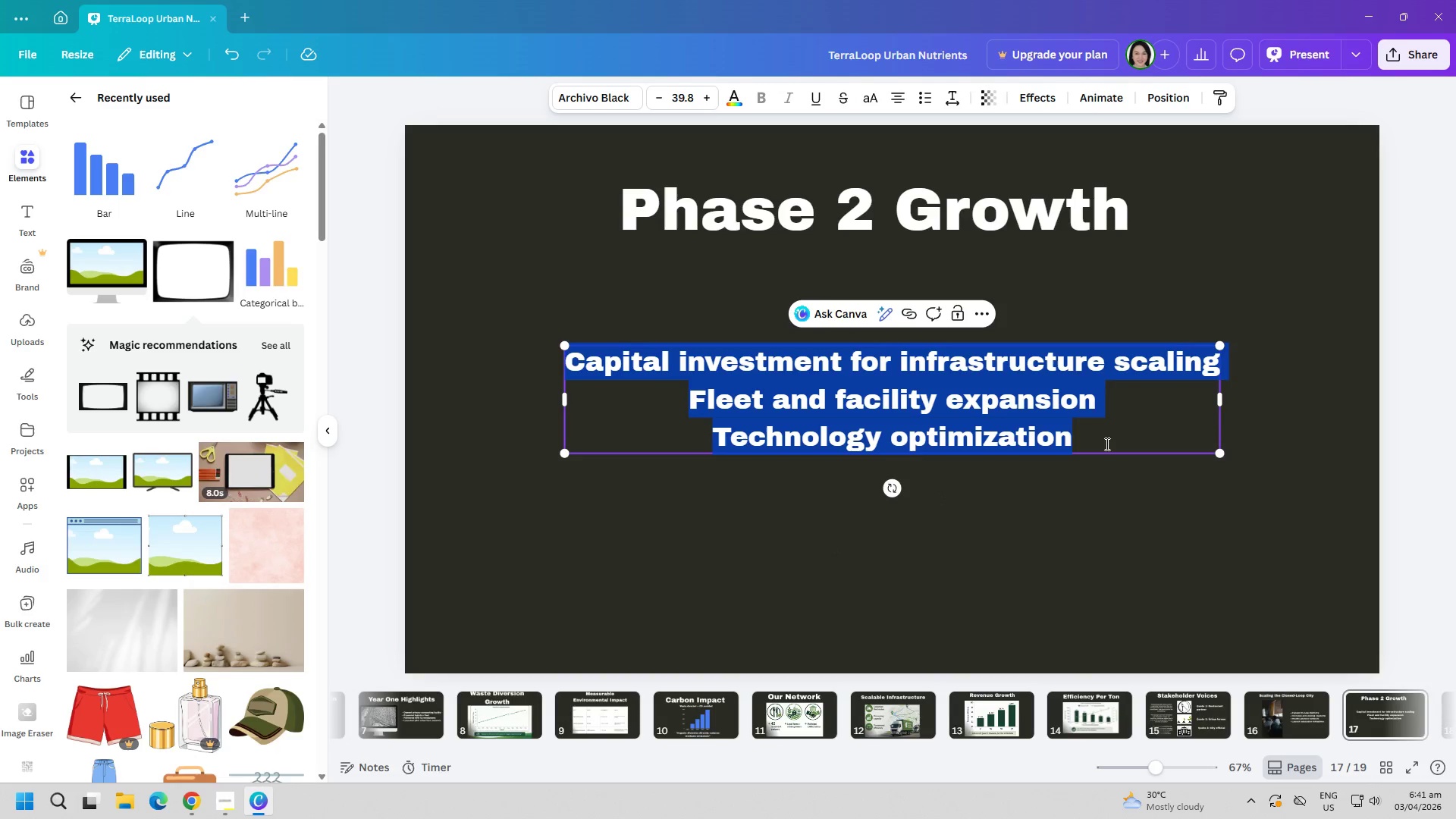 
left_click_drag(start_coordinate=[949, 418], to_coordinate=[924, 470])
 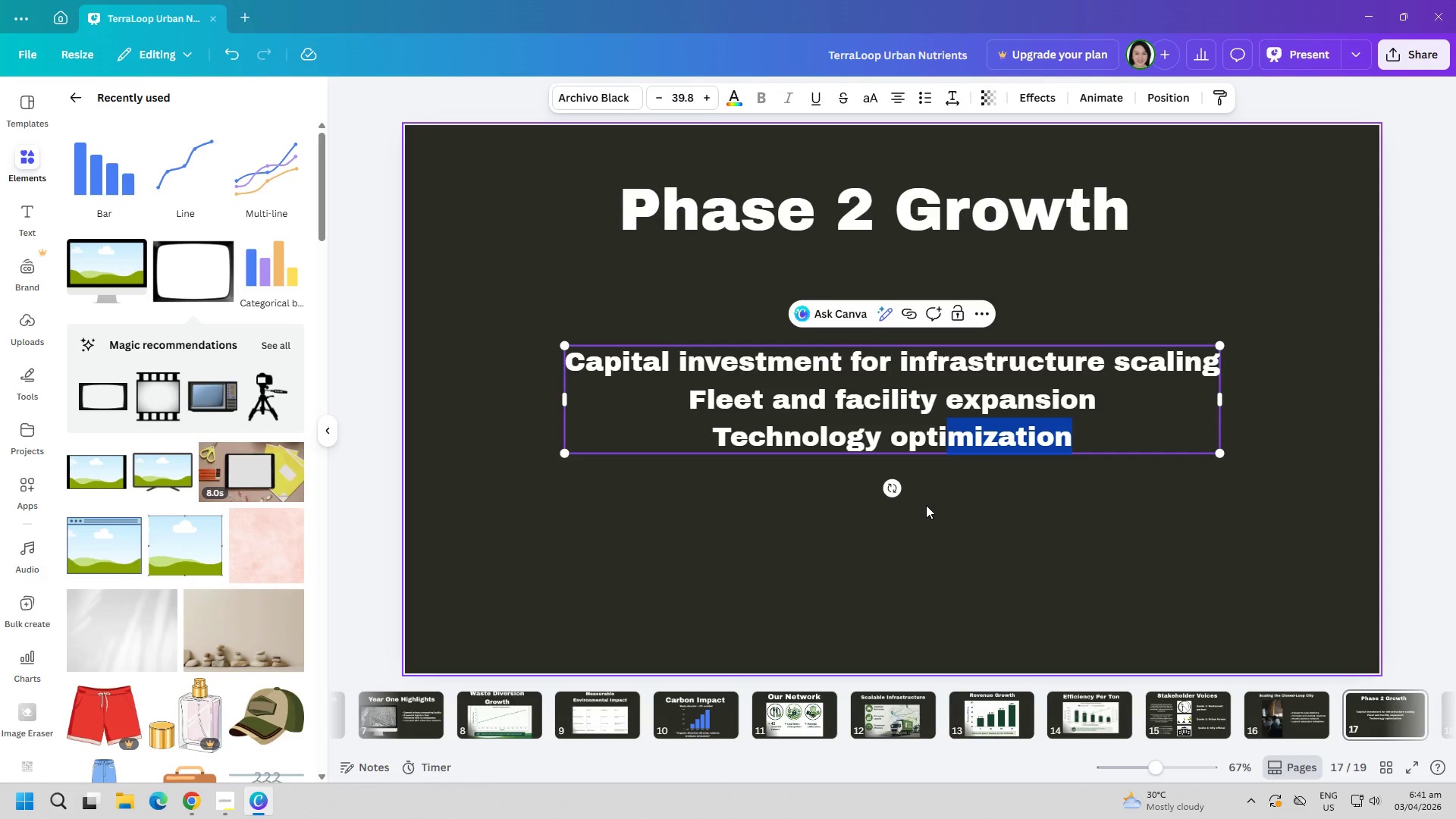 
left_click([894, 426])
 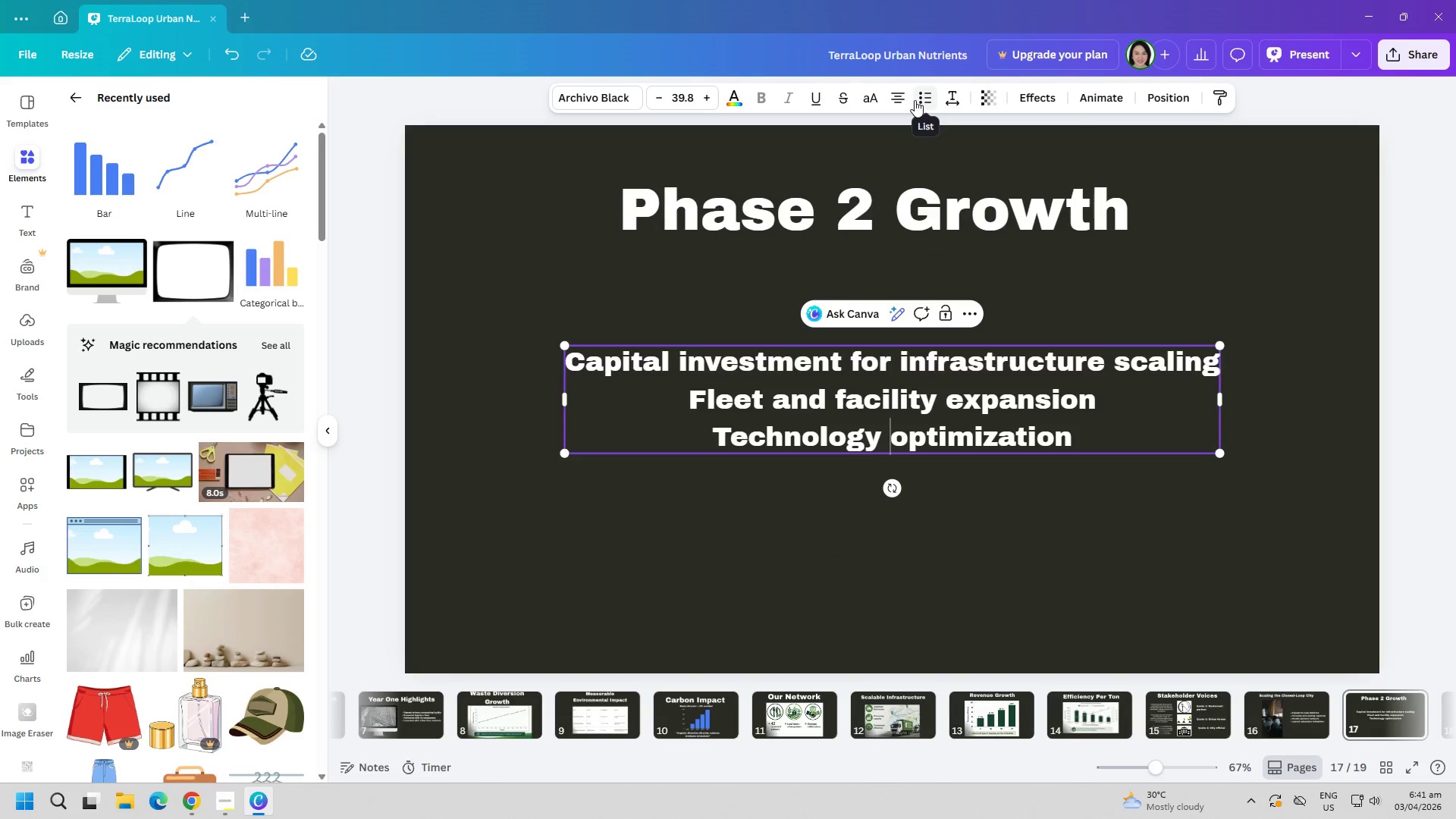 
left_click([898, 97])
 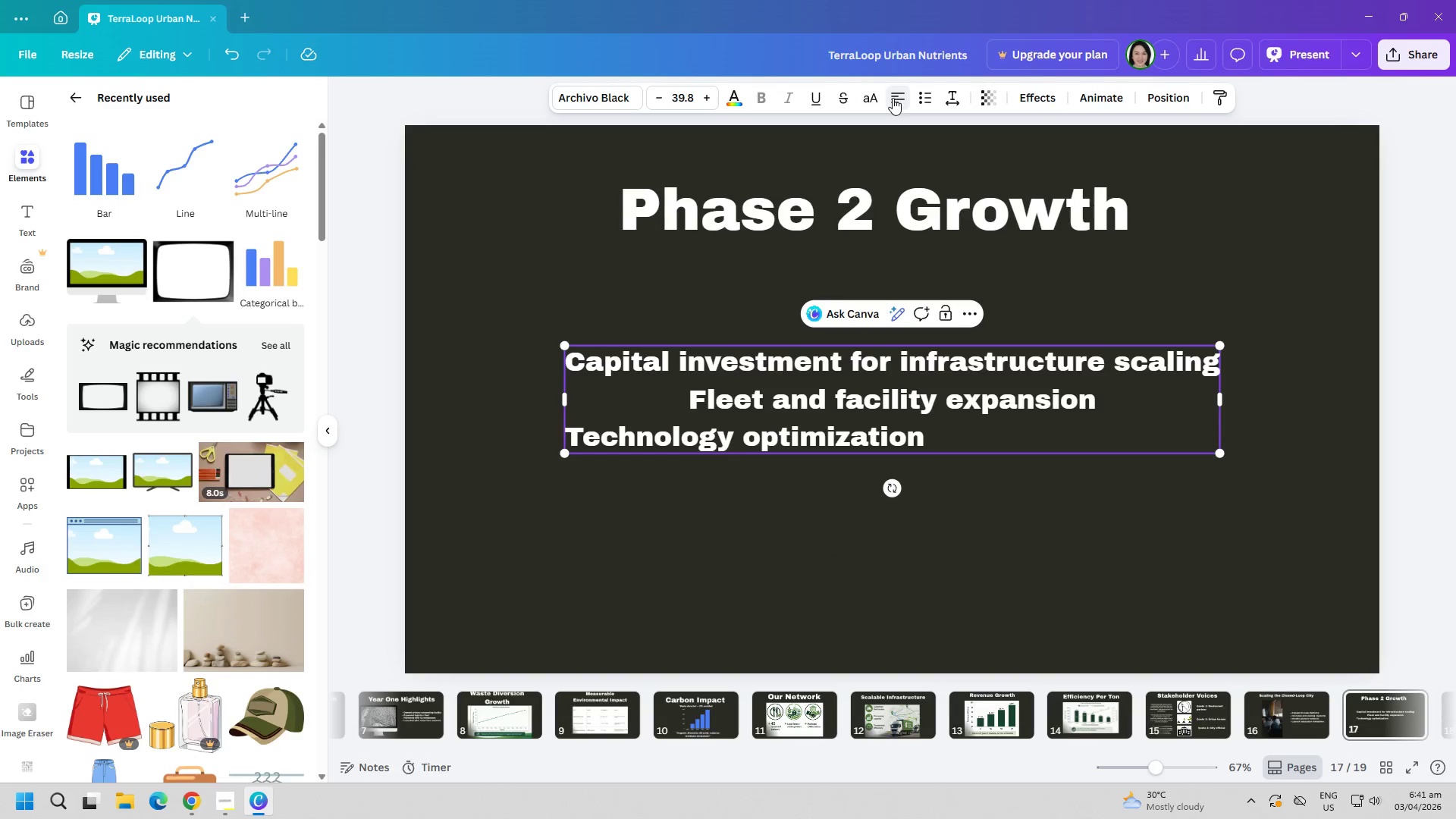 
double_click([893, 98])
 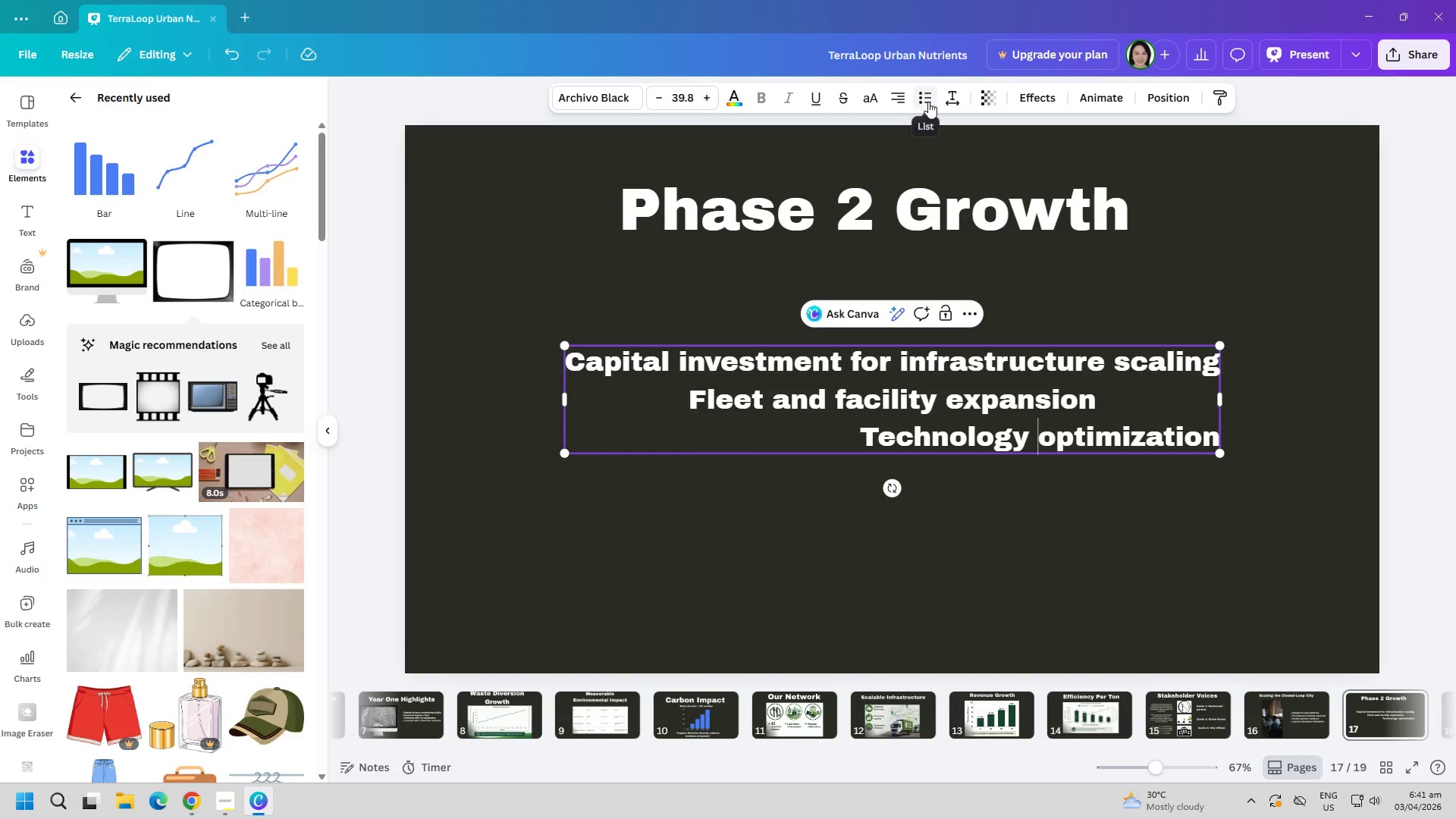 
left_click([928, 102])
 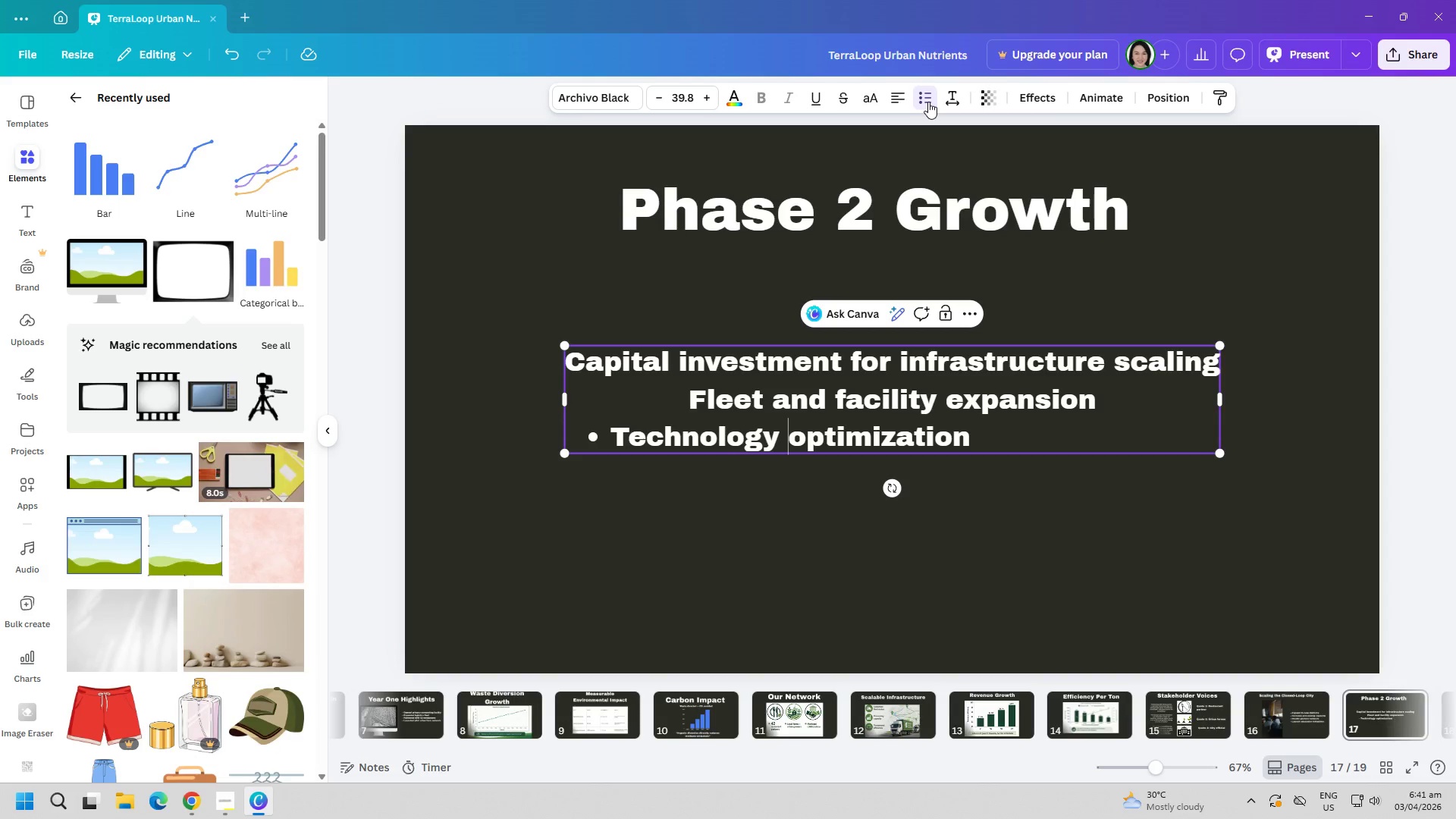 
left_click([928, 102])
 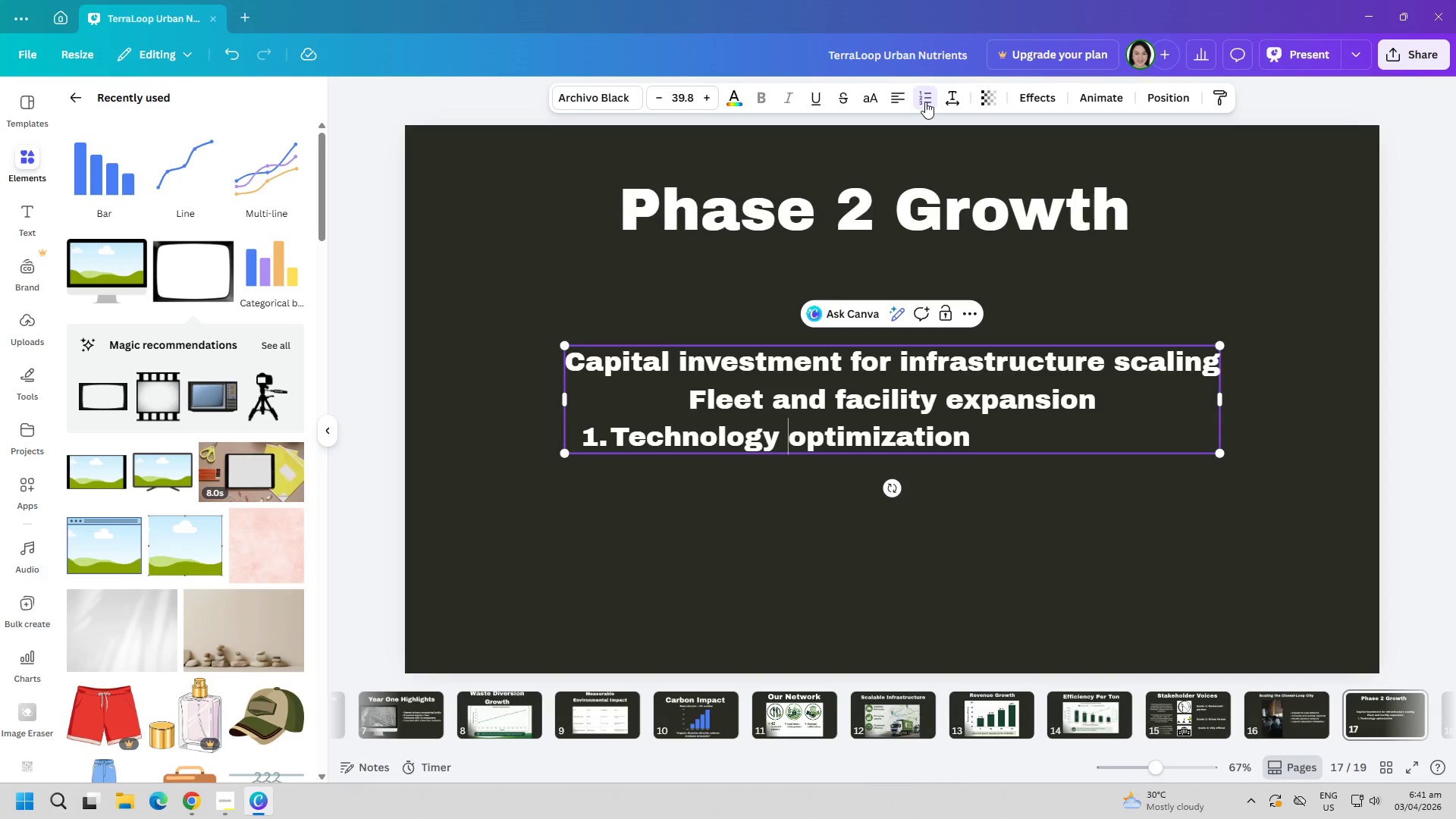 
left_click([925, 102])
 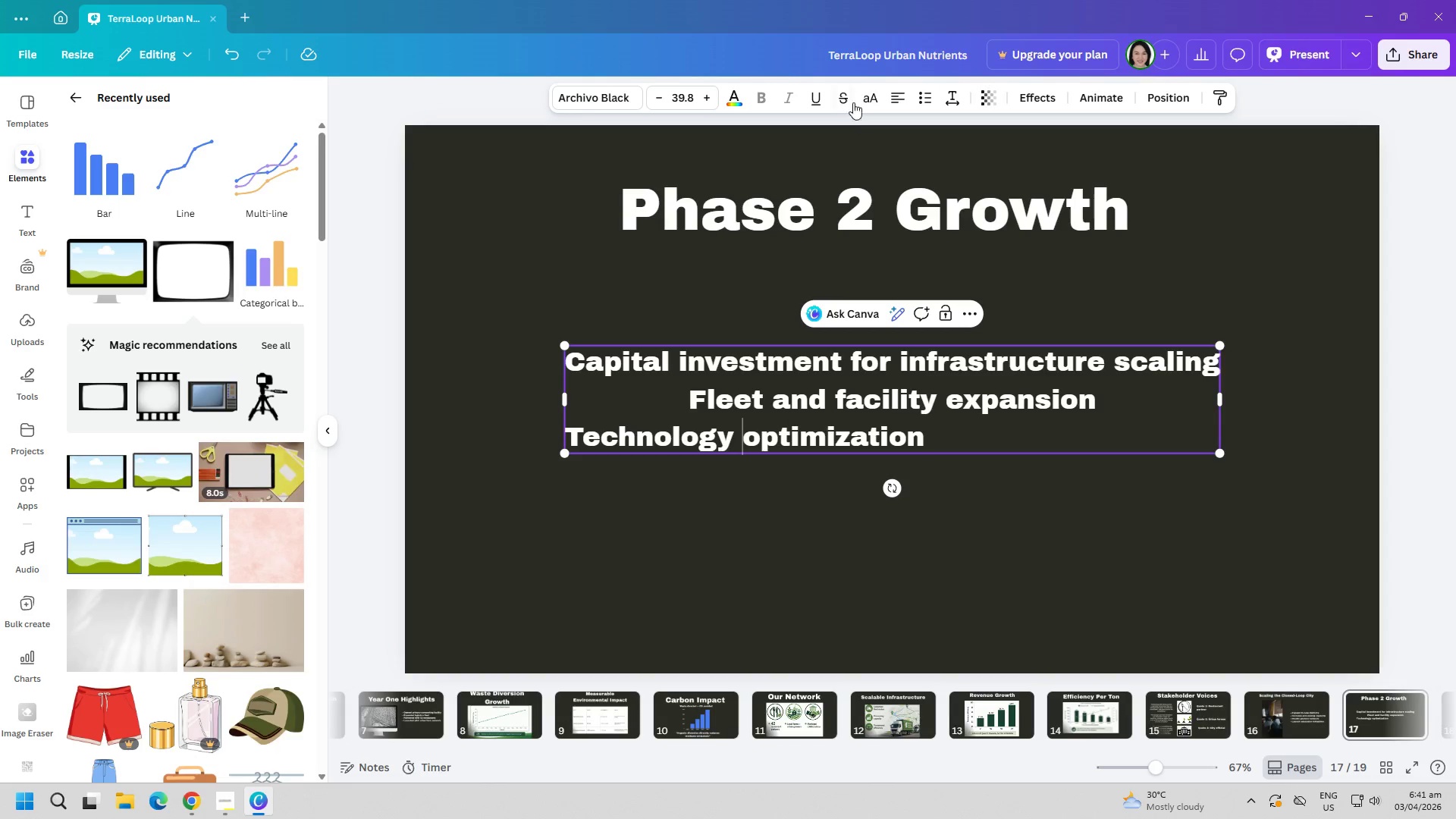 
left_click([901, 97])
 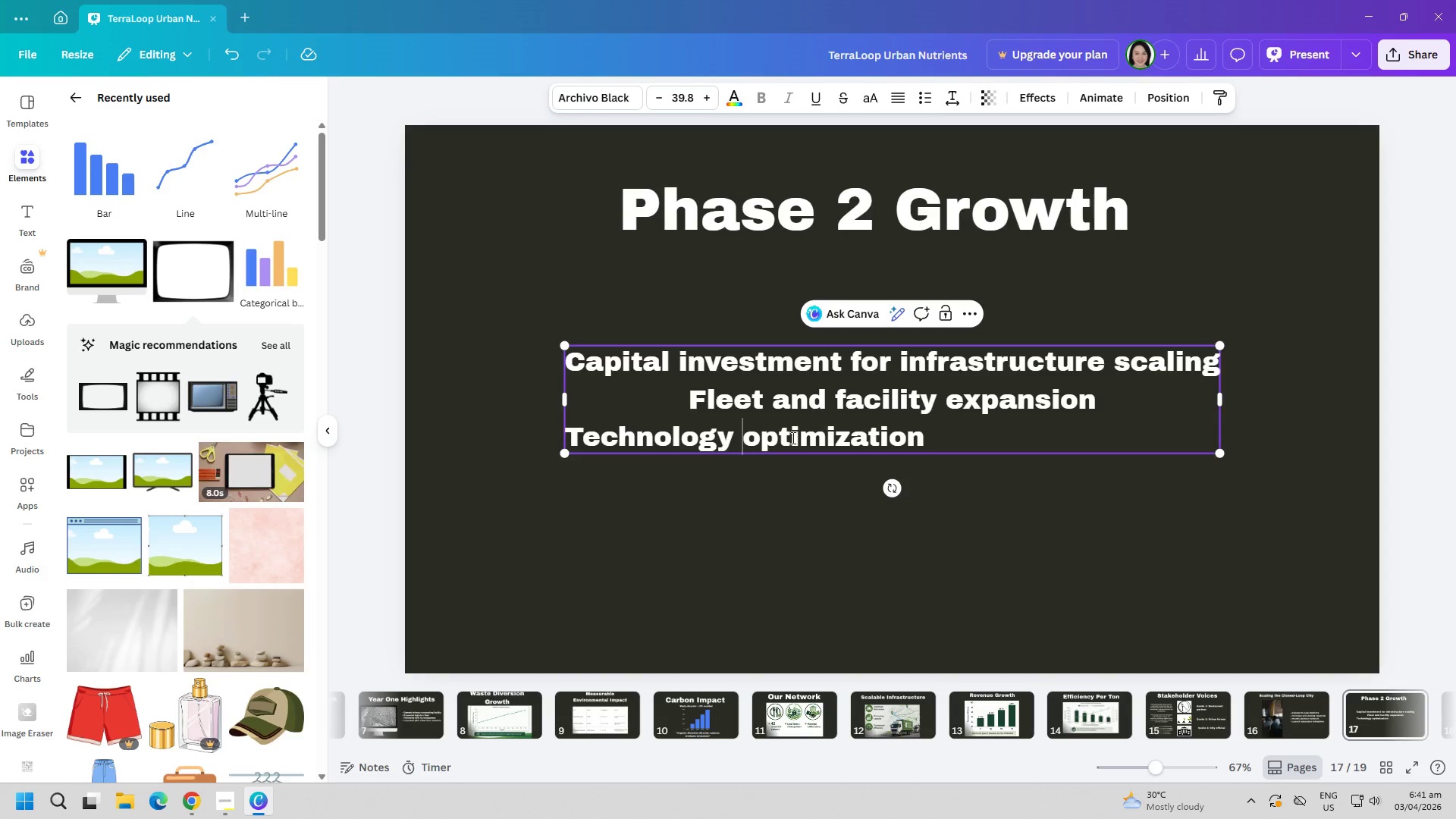 
left_click([777, 433])
 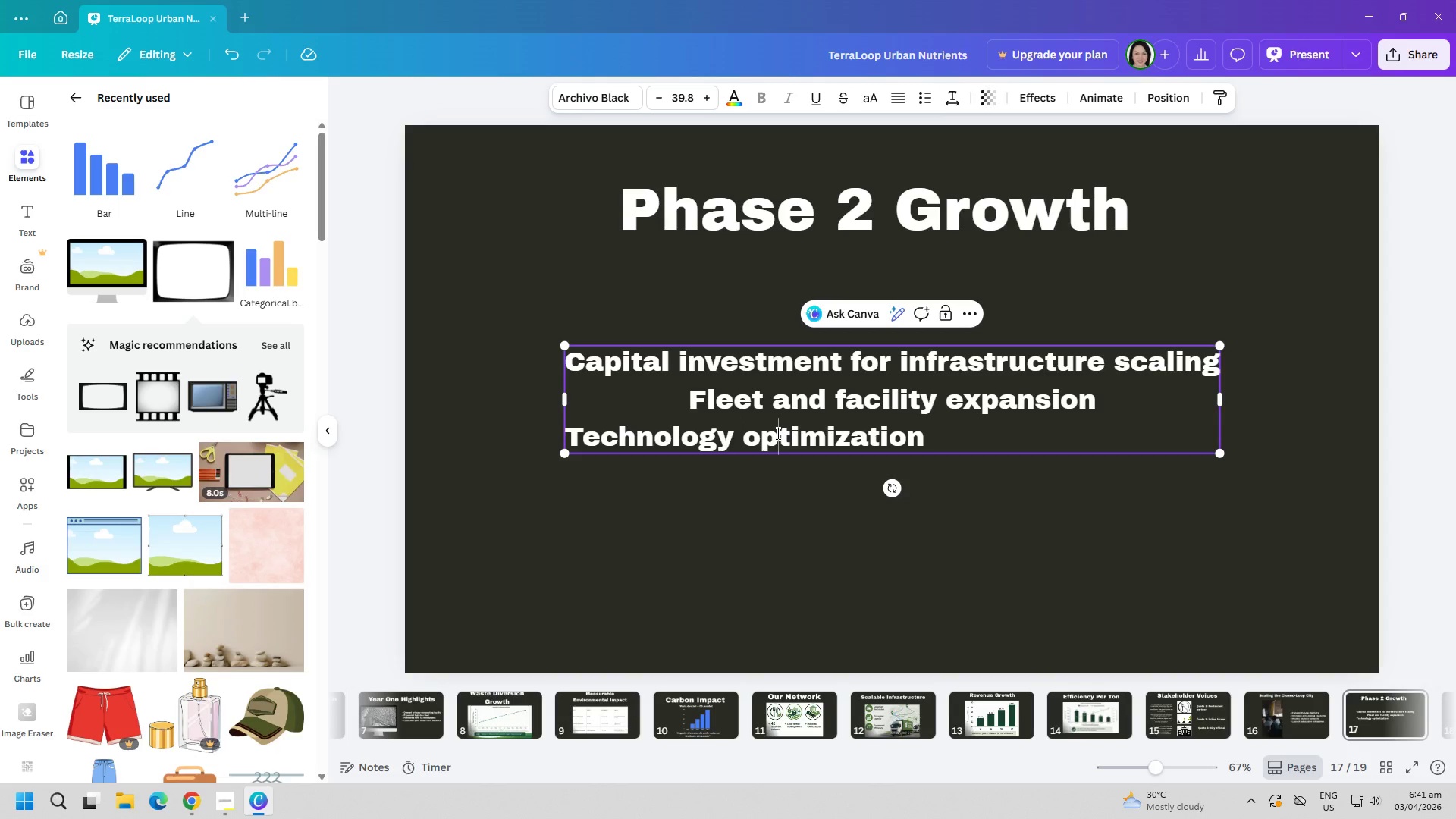 
key(Control+ControlLeft)
 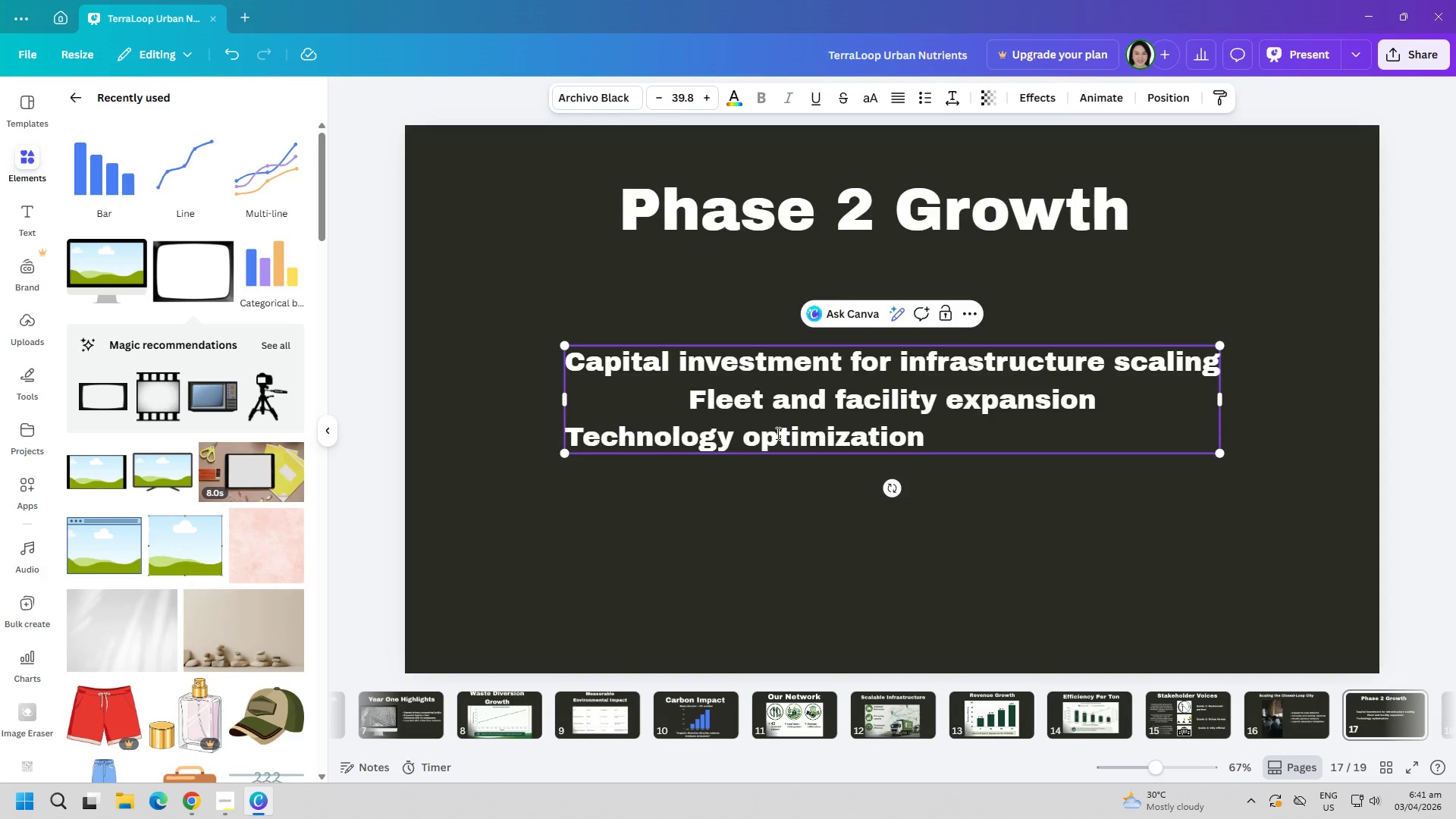 
key(Control+A)
 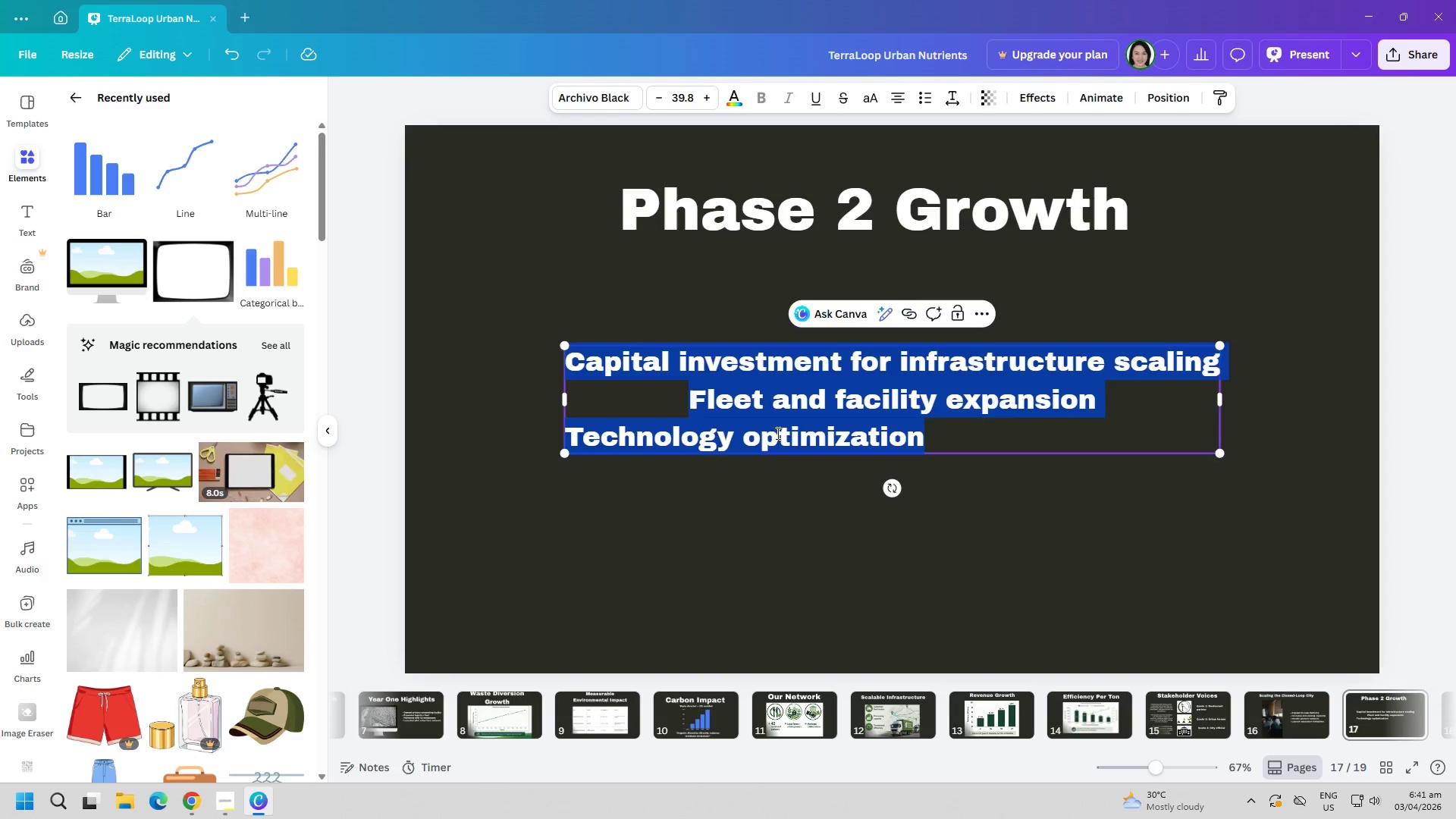 
key(Backspace)
 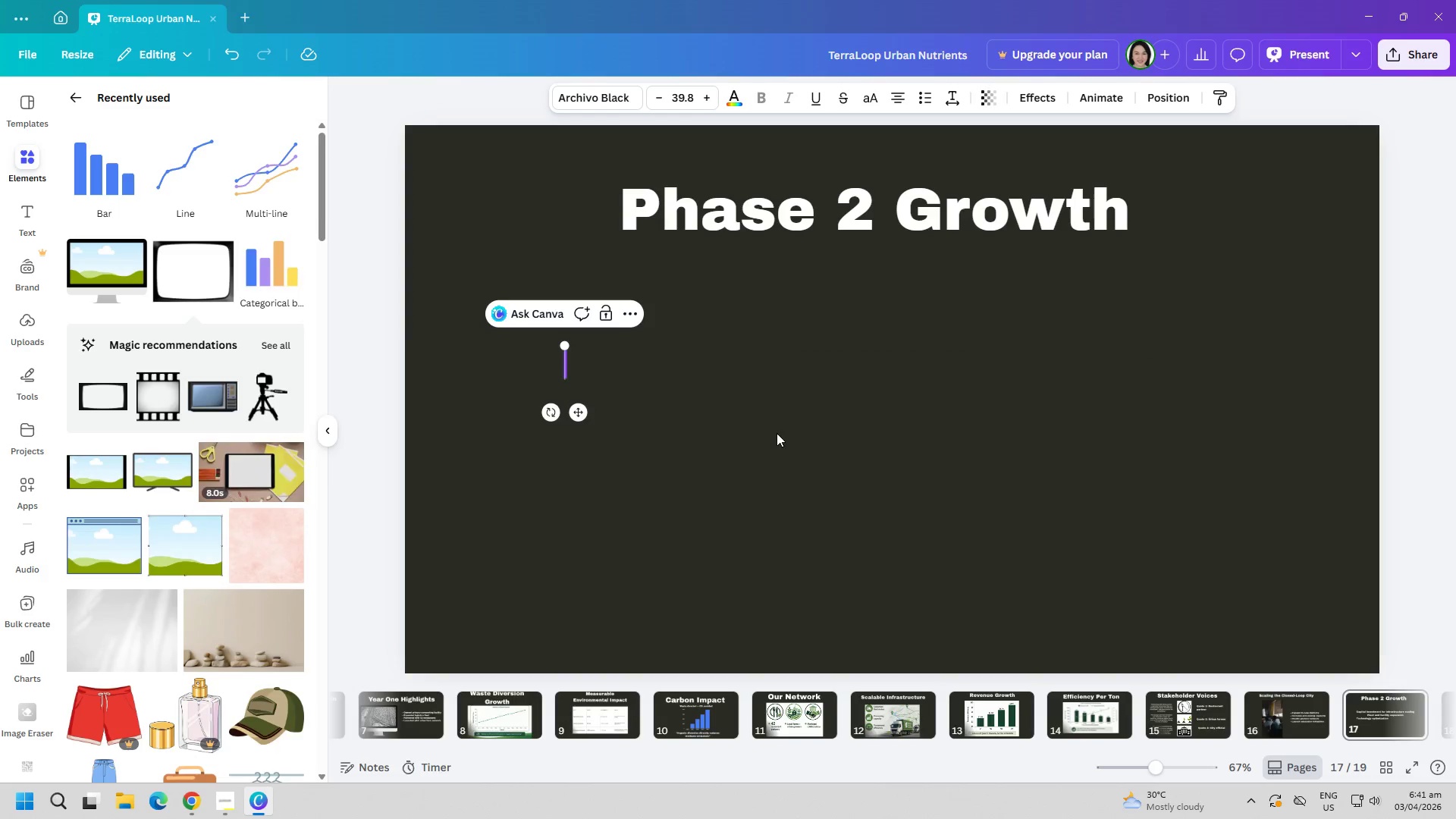 
key(Alt+AltLeft)
 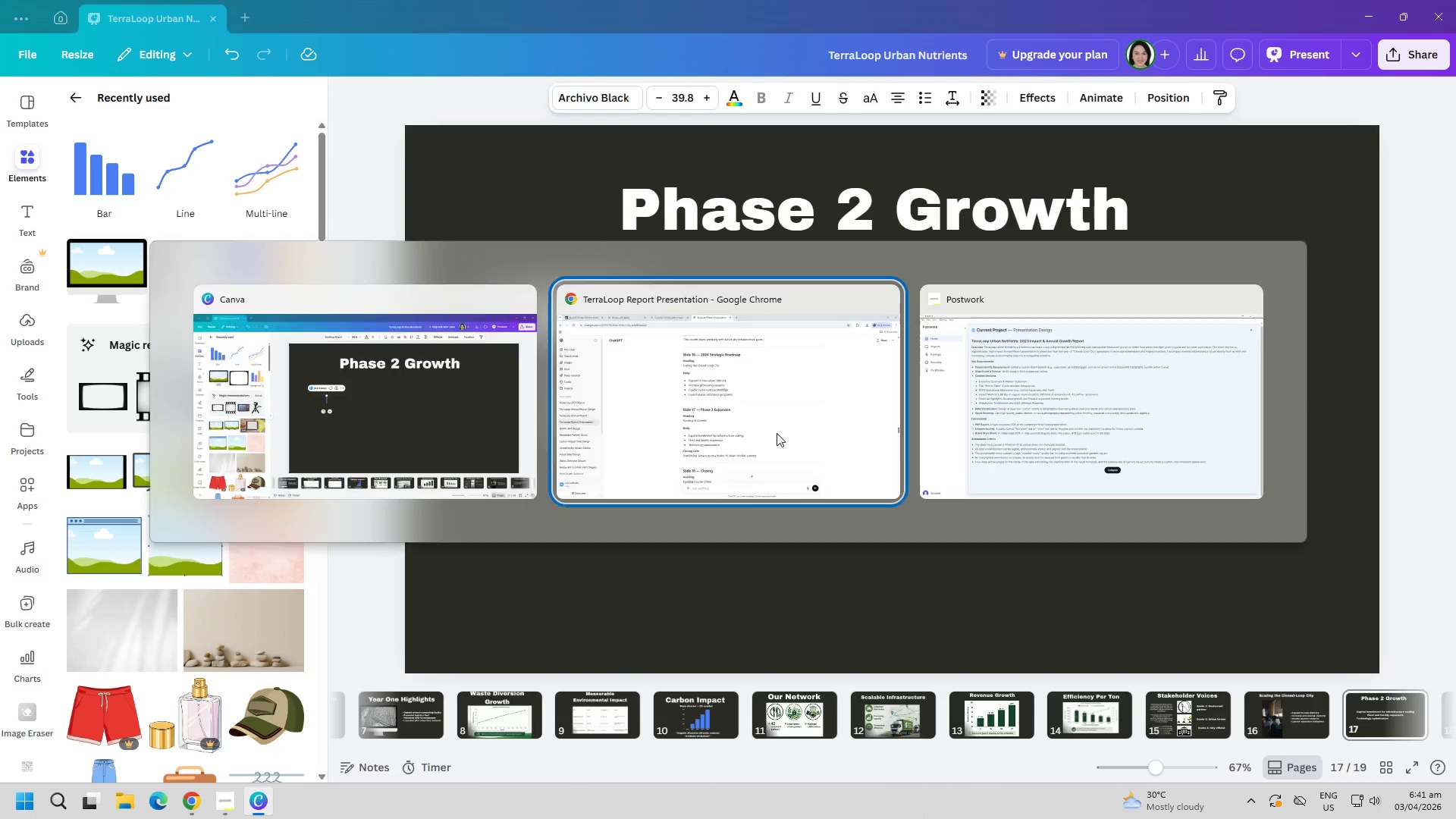 
key(Alt+Tab)
 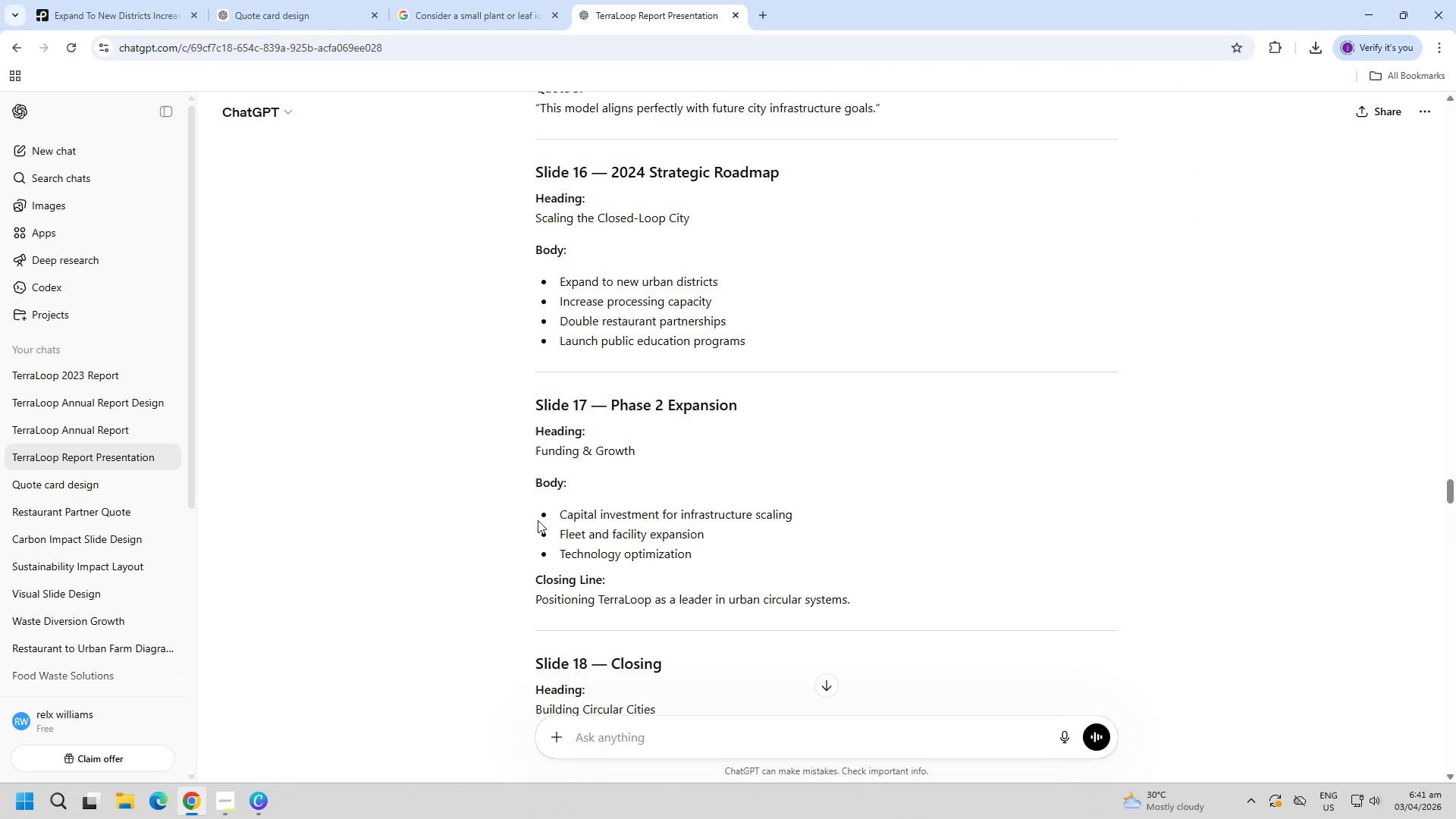 
left_click_drag(start_coordinate=[534, 519], to_coordinate=[703, 548])
 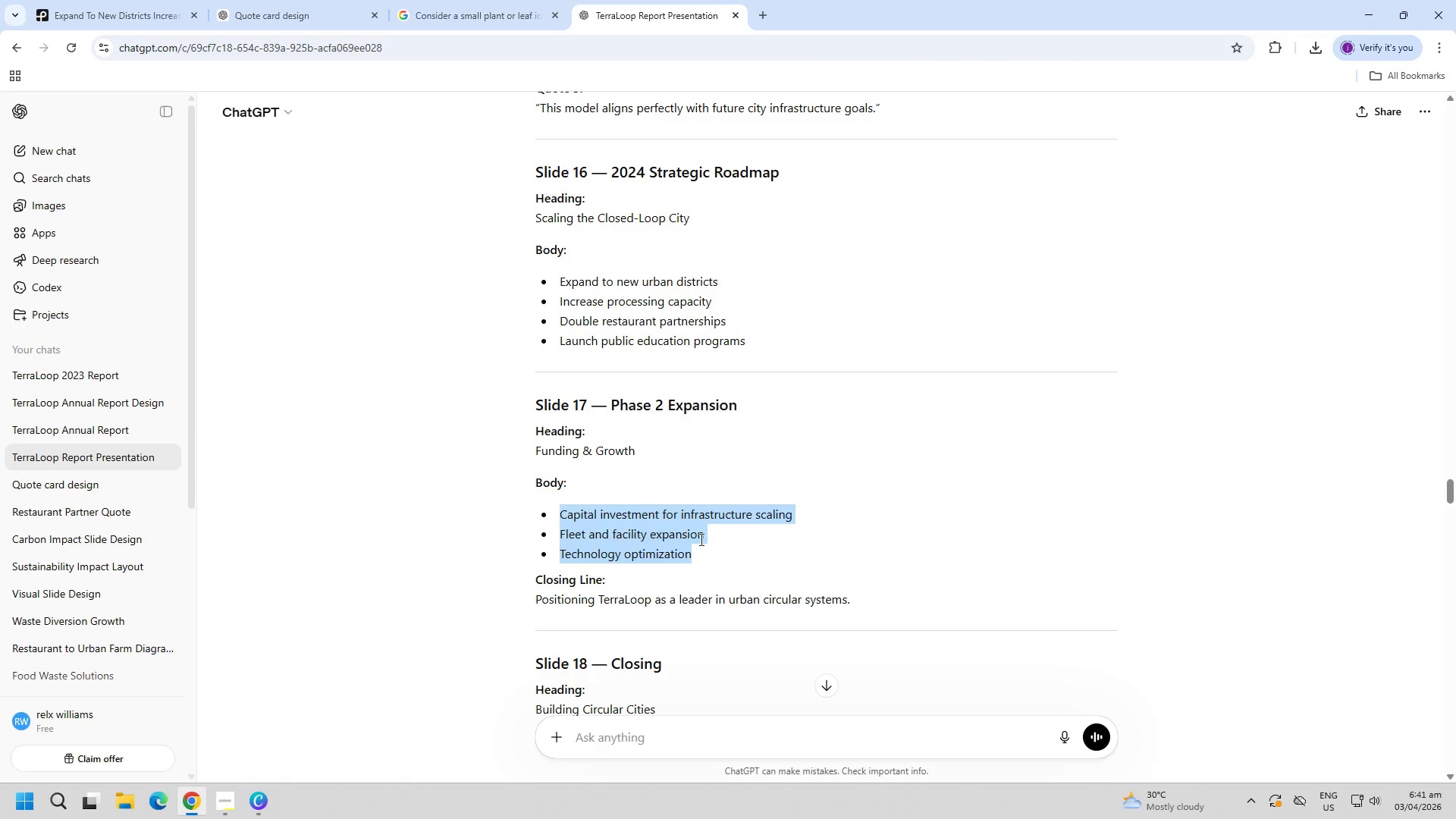 
key(Control+C)
 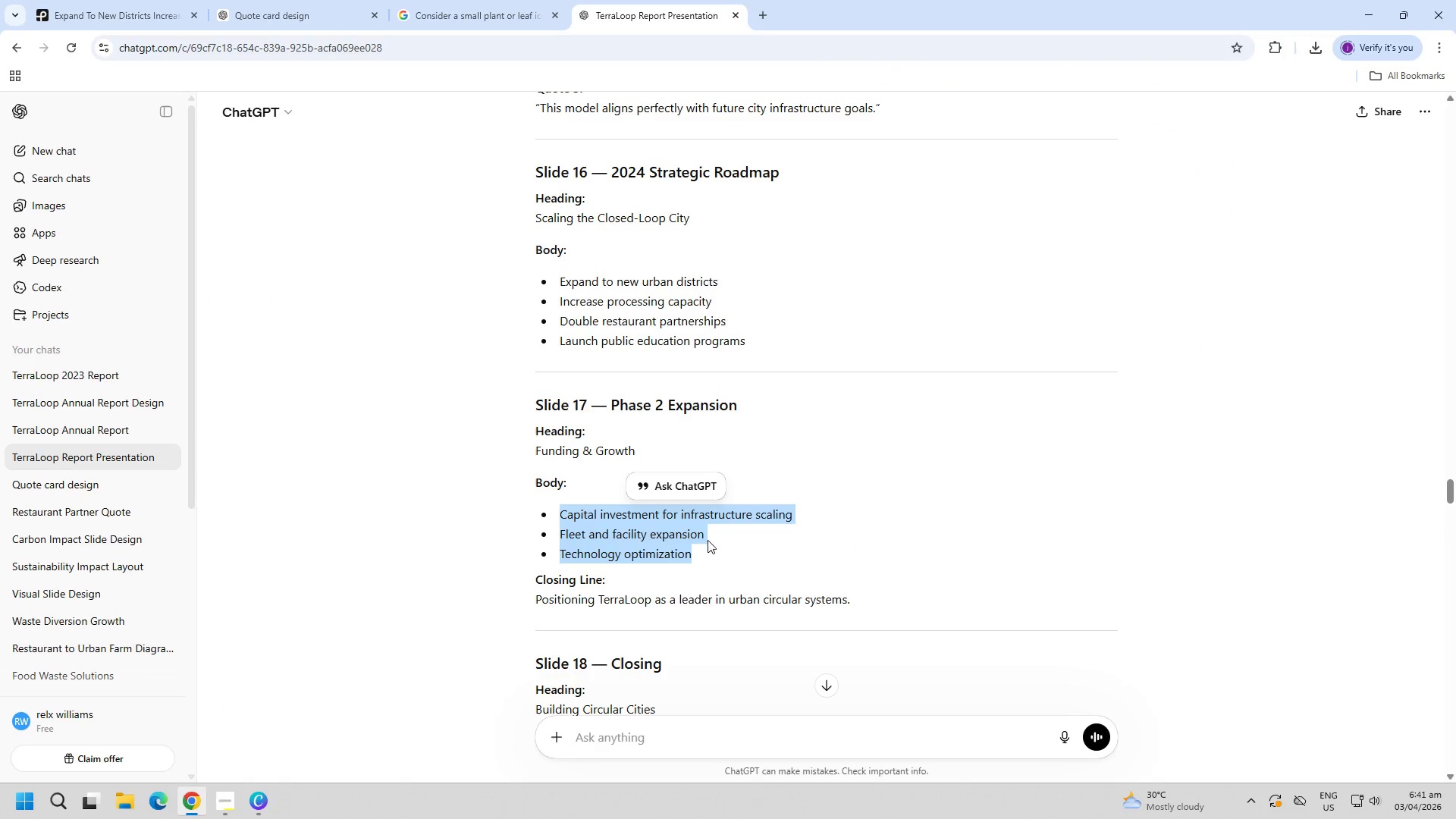 
key(Control+C)
 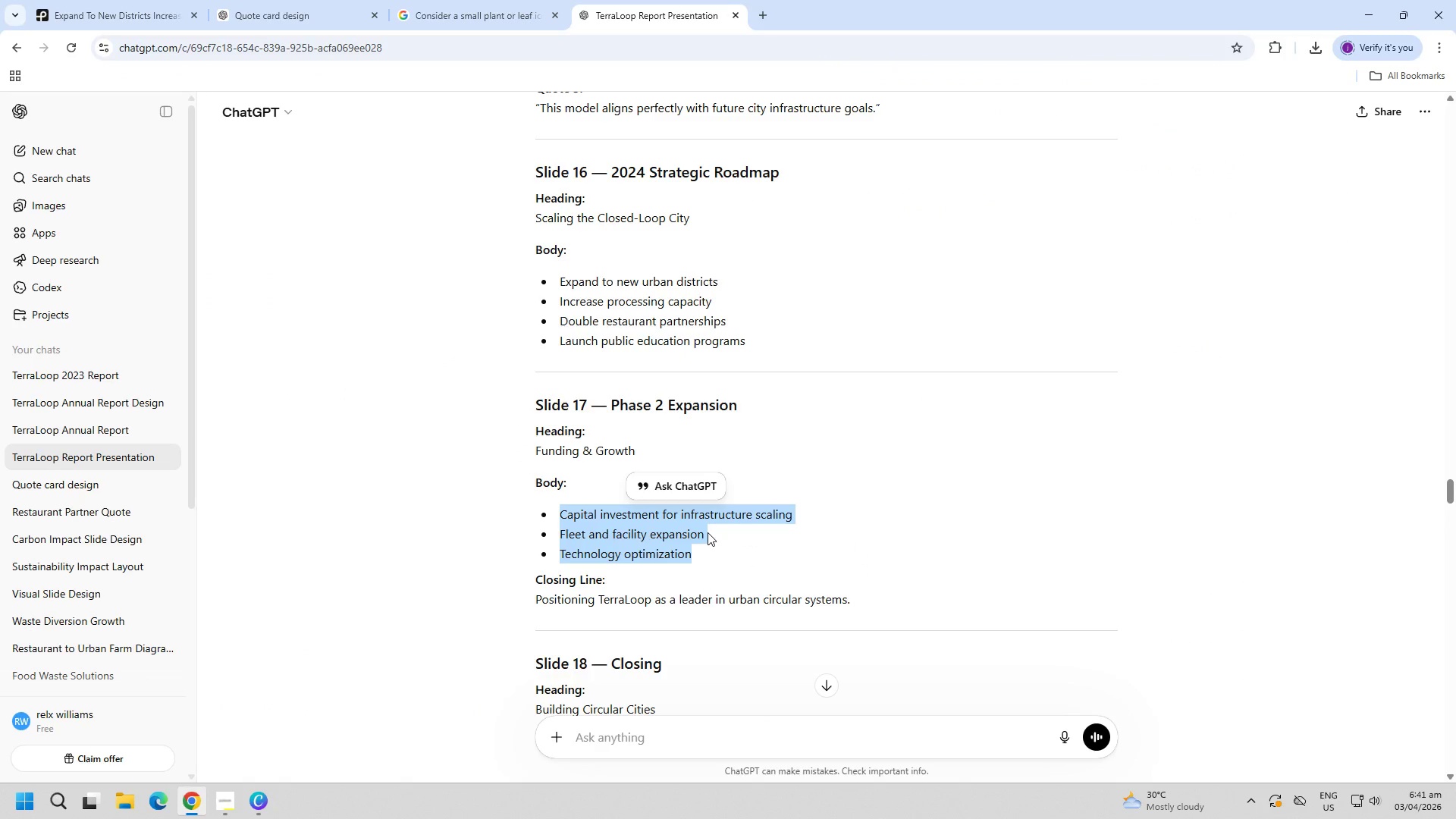 
key(Alt+AltLeft)
 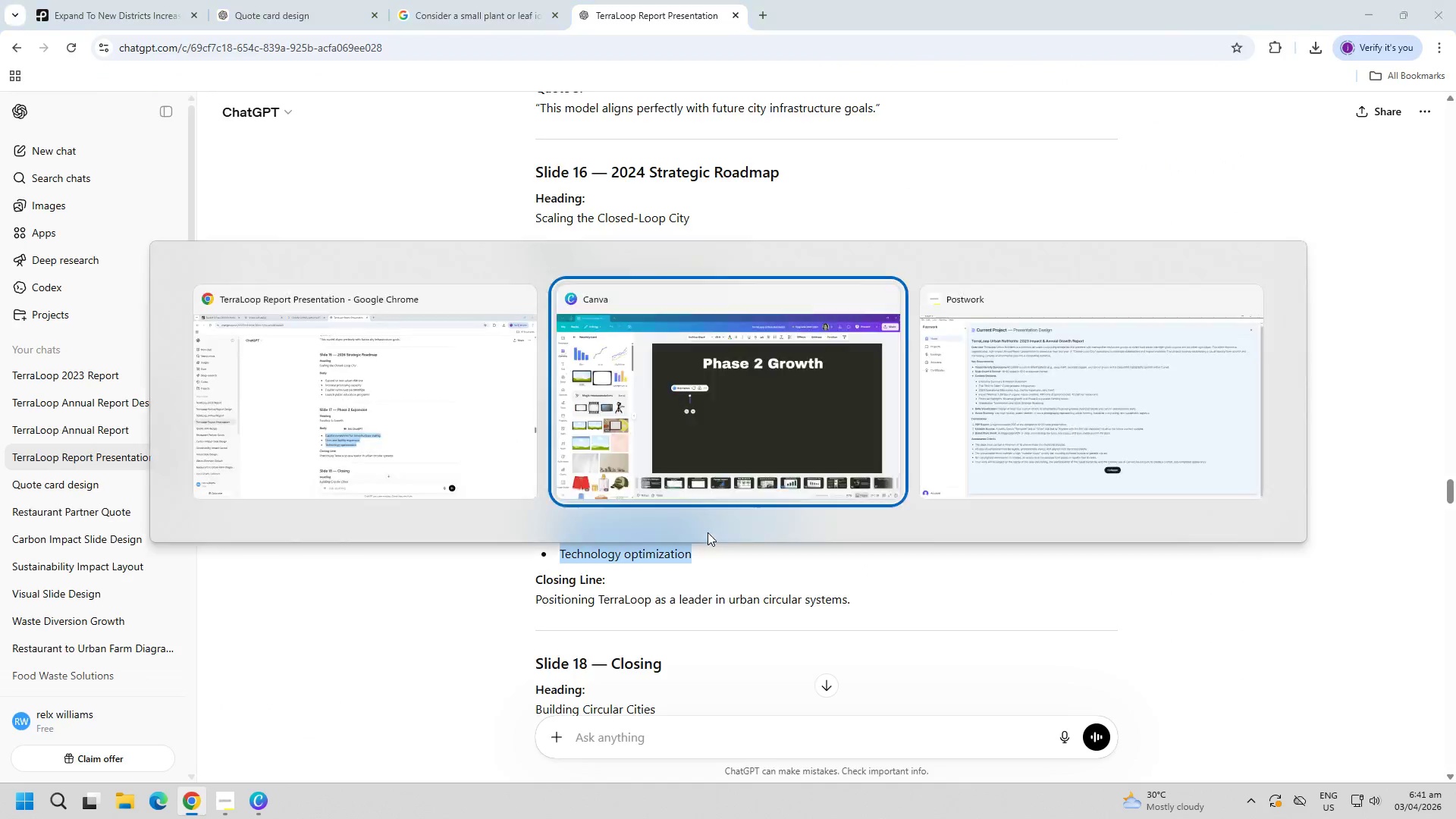 
key(Alt+Tab)
 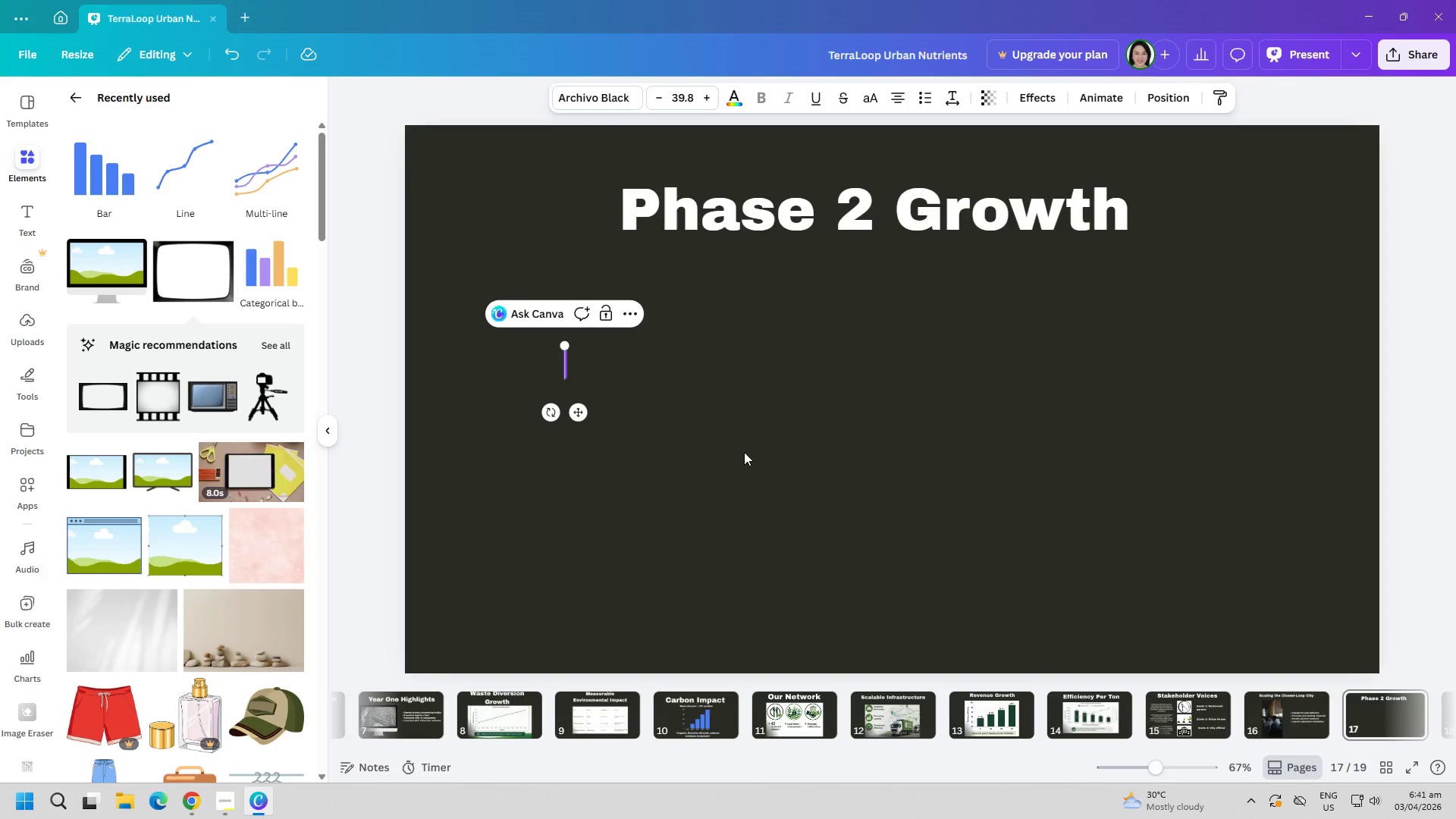 
left_click([817, 430])
 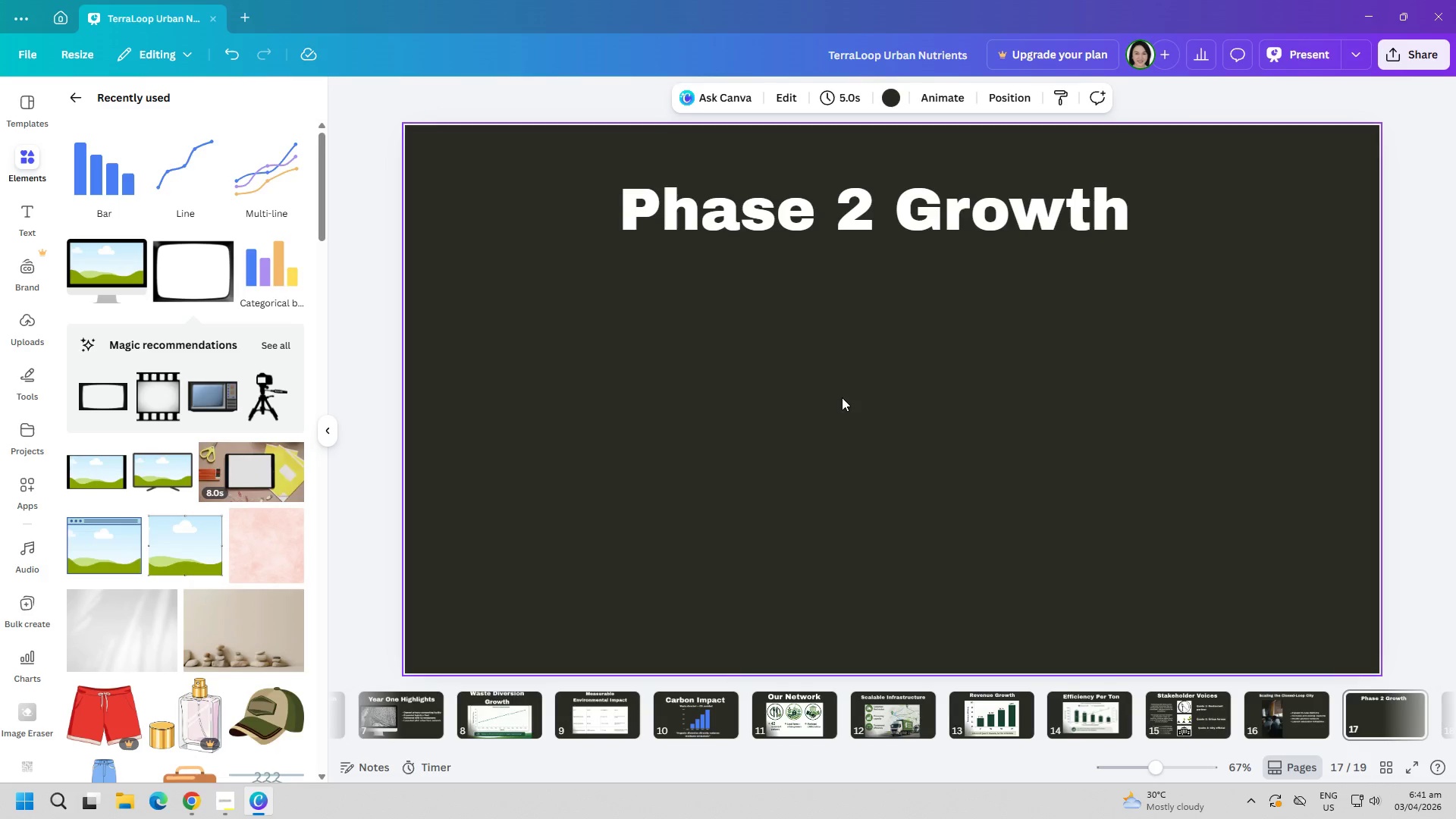 
left_click([819, 391])
 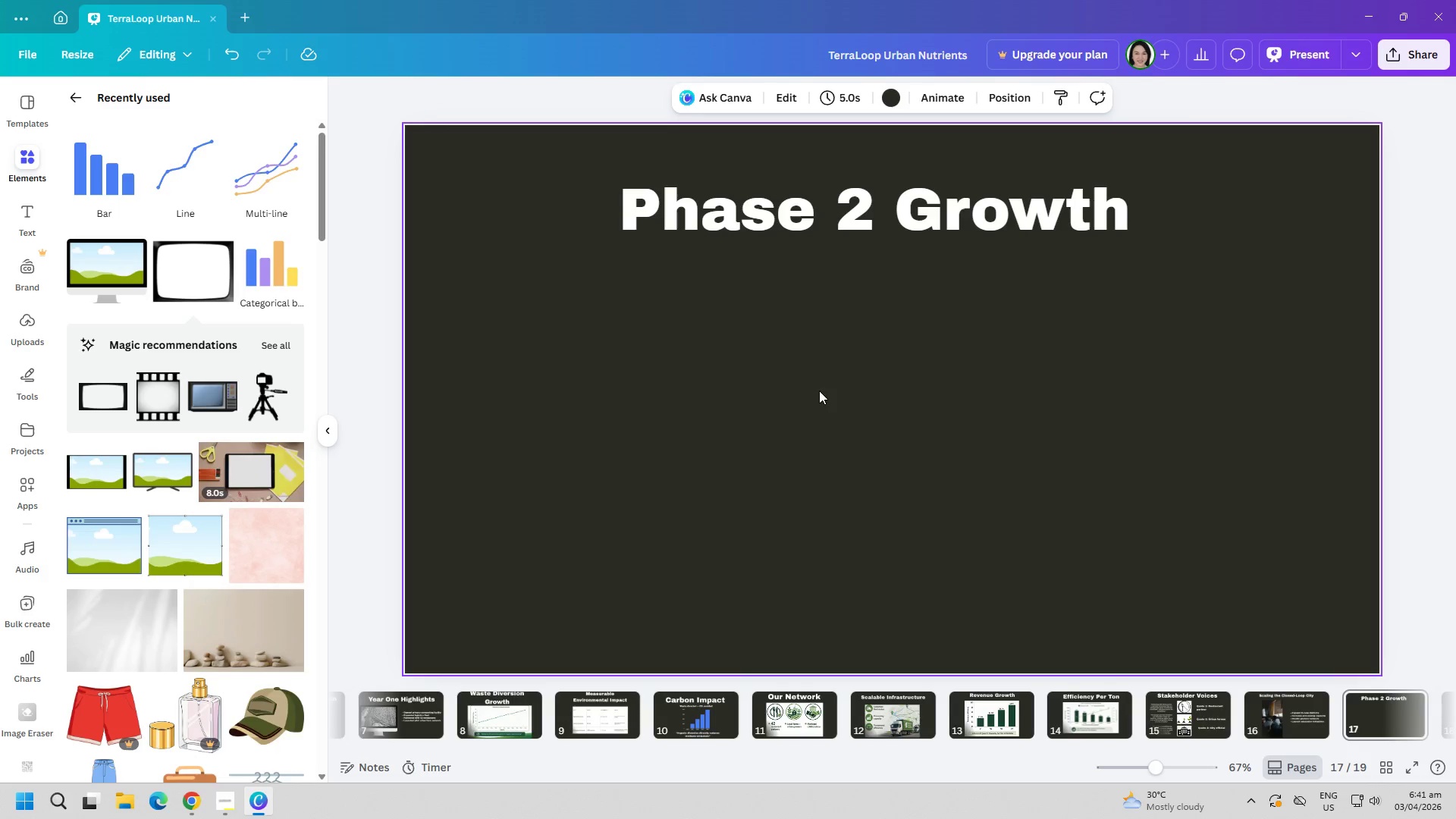 
key(Control+ControlLeft)
 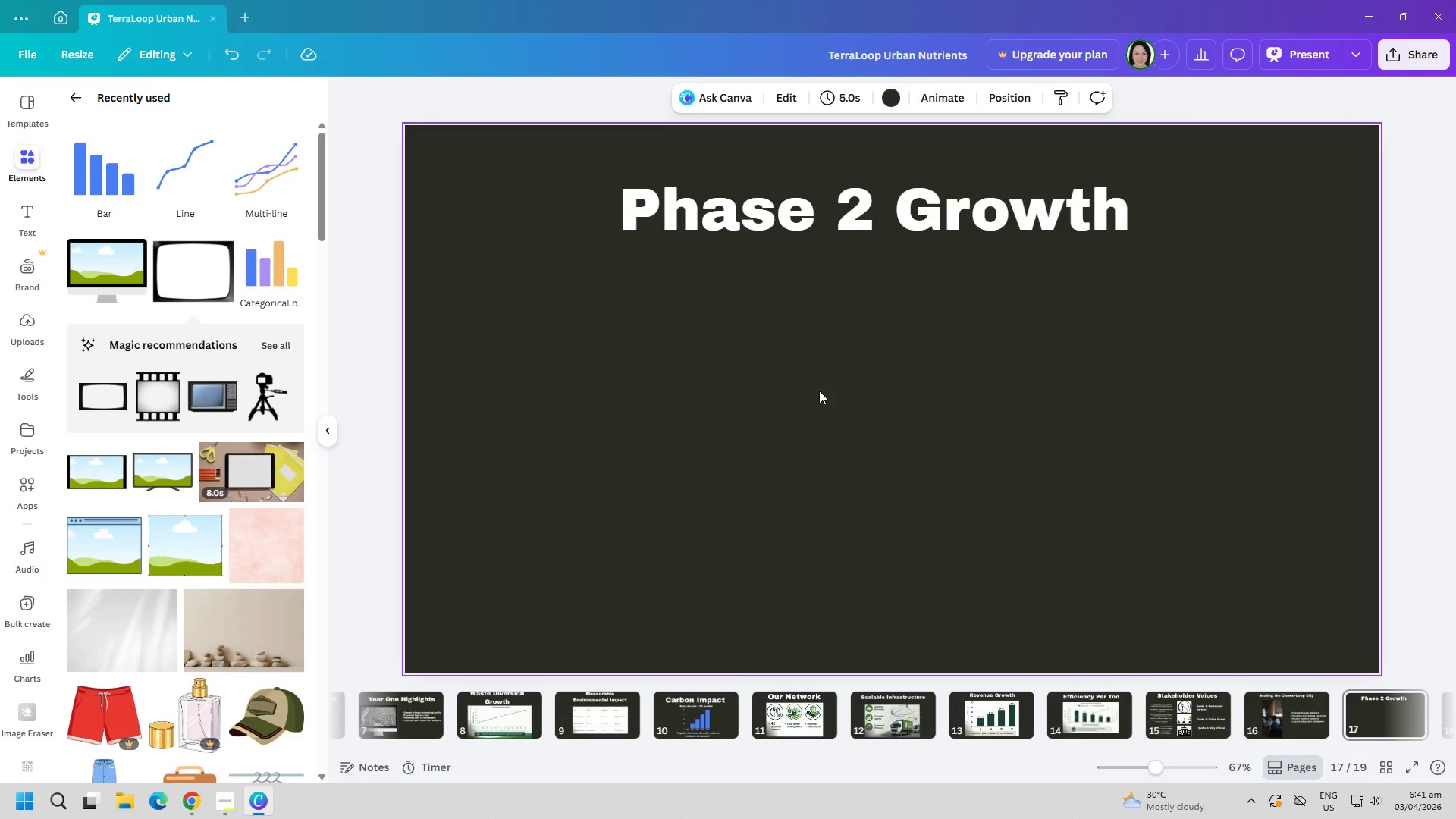 
key(Control+V)
 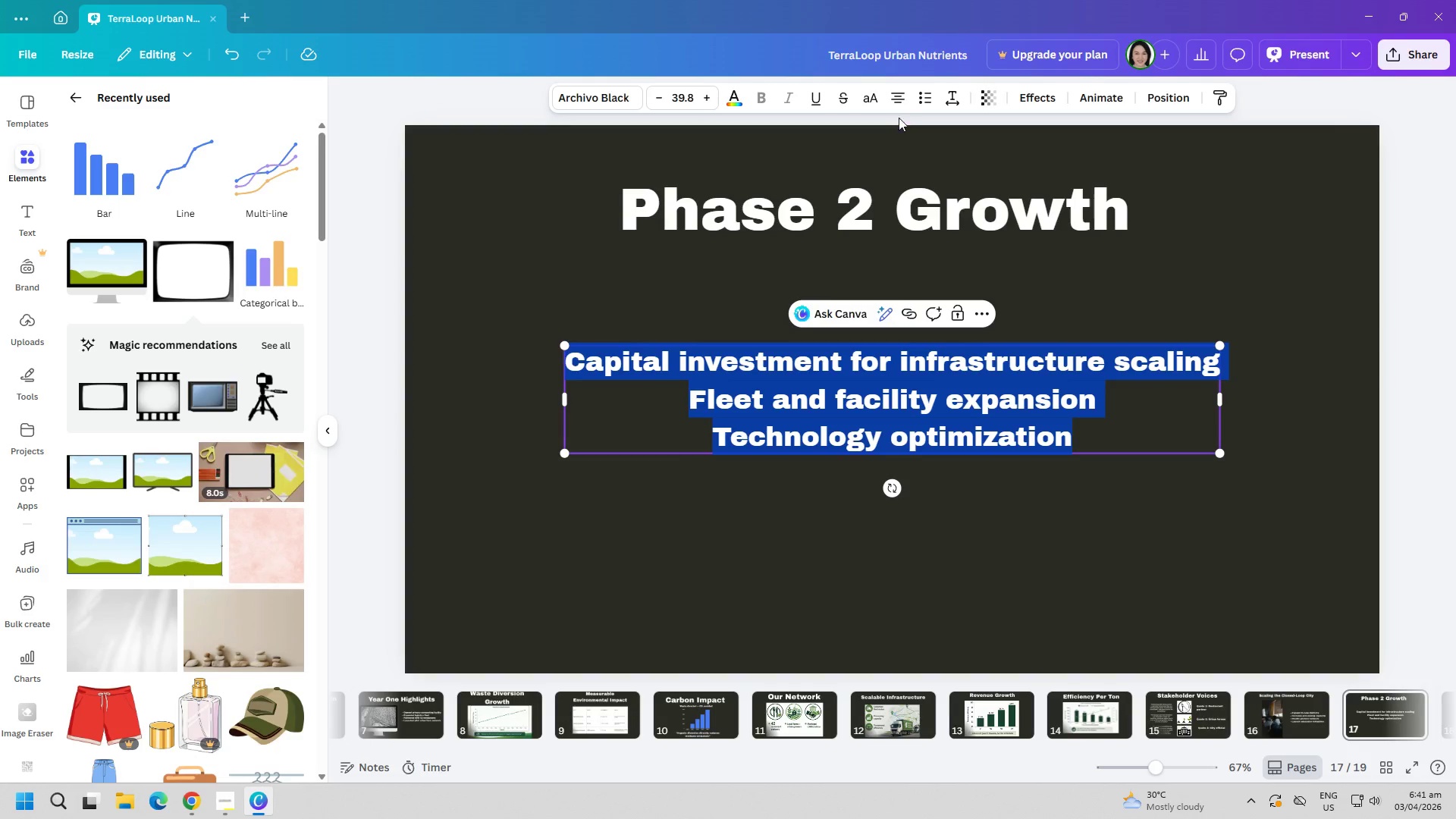 
left_click([898, 99])
 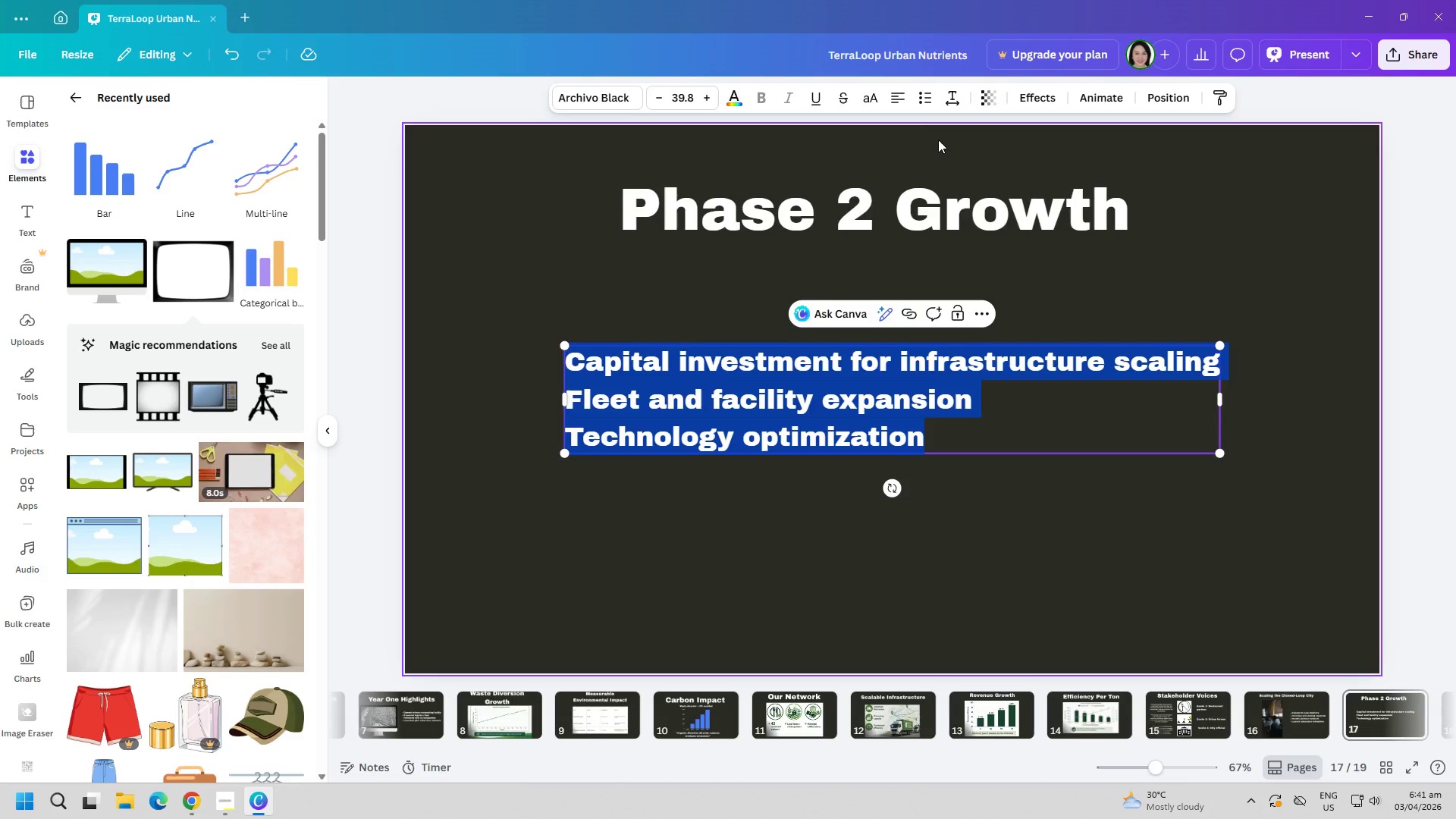 
left_click([930, 97])
 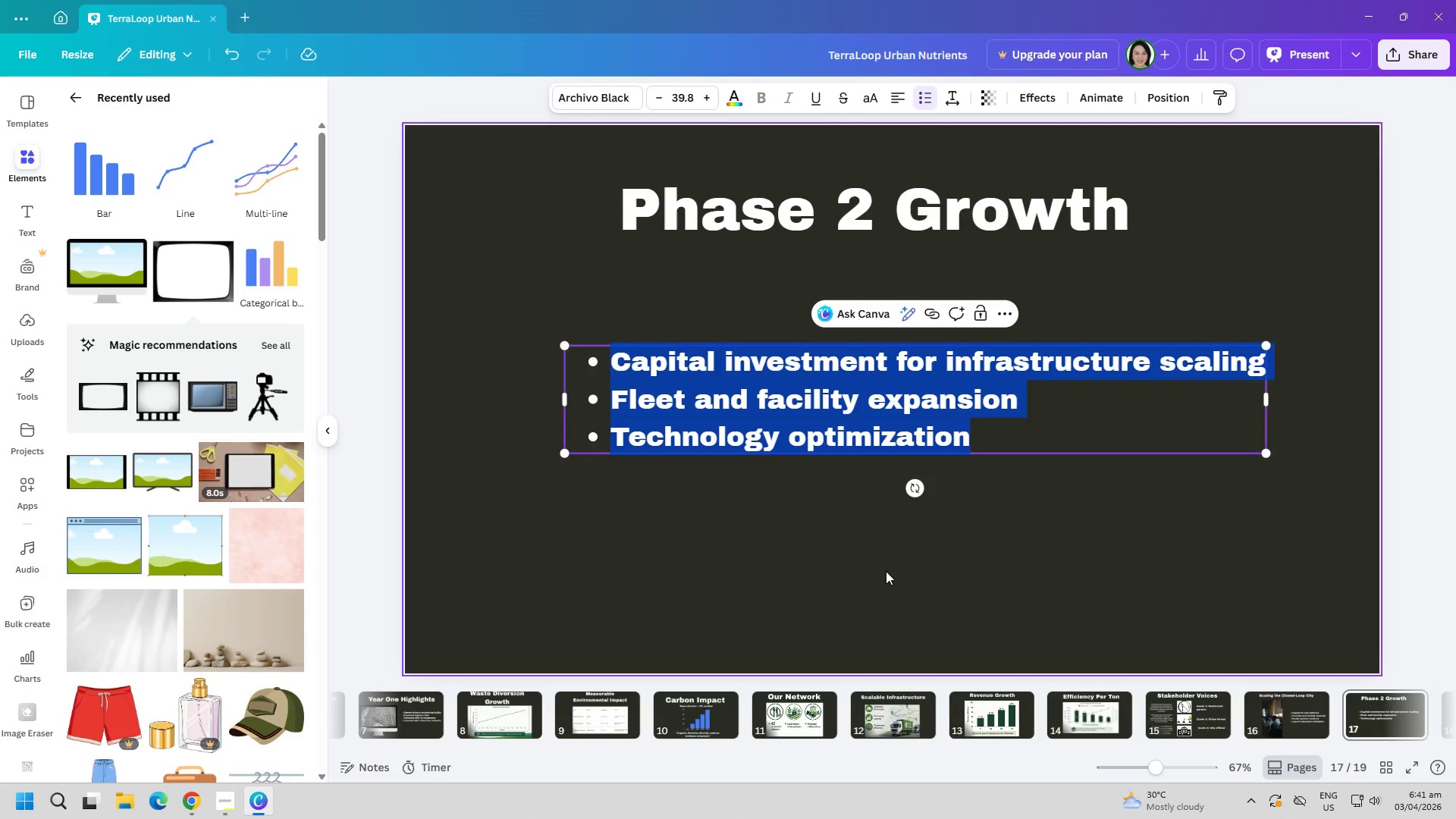 
left_click([883, 576])
 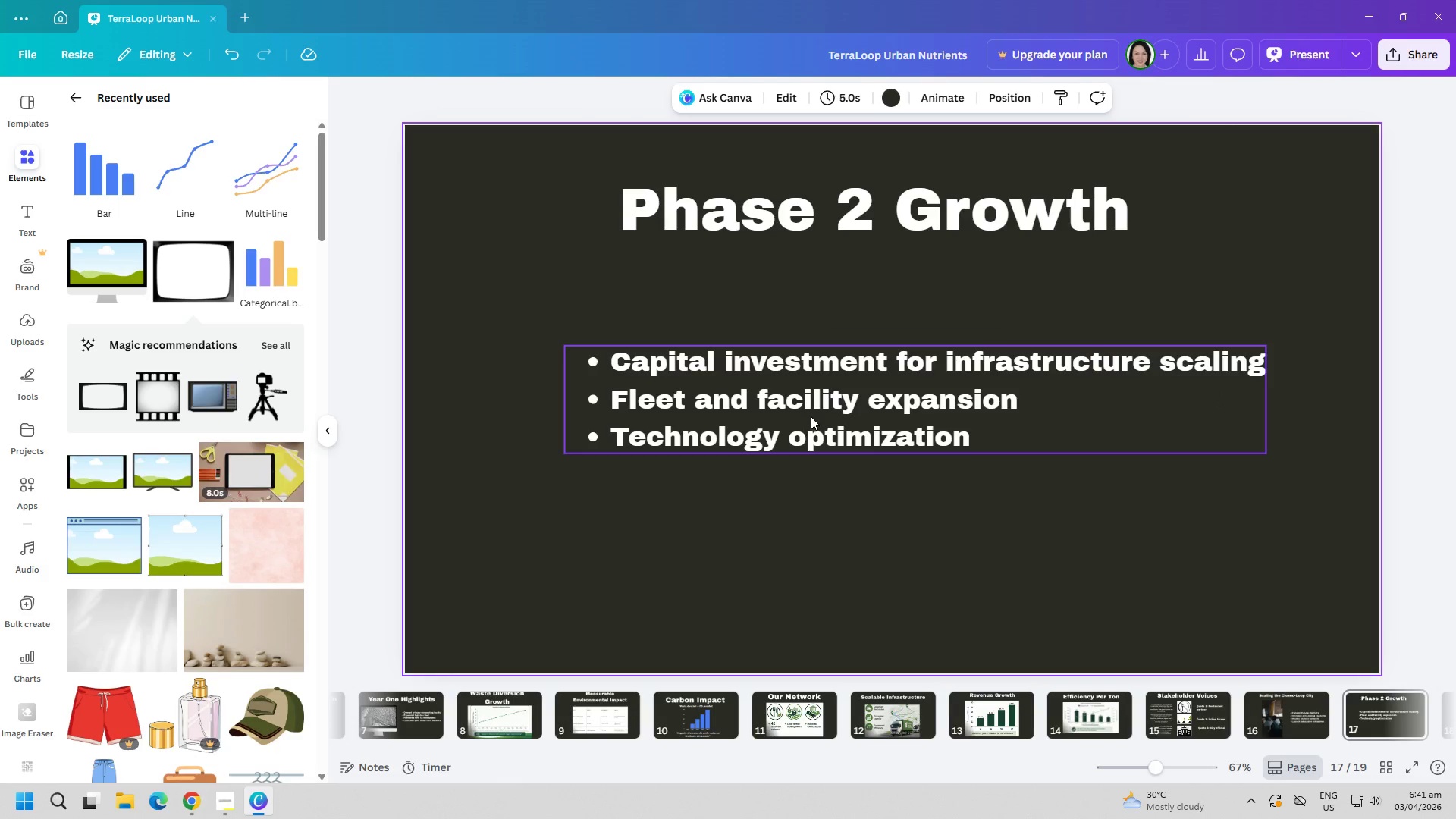 
left_click_drag(start_coordinate=[821, 406], to_coordinate=[799, 376])
 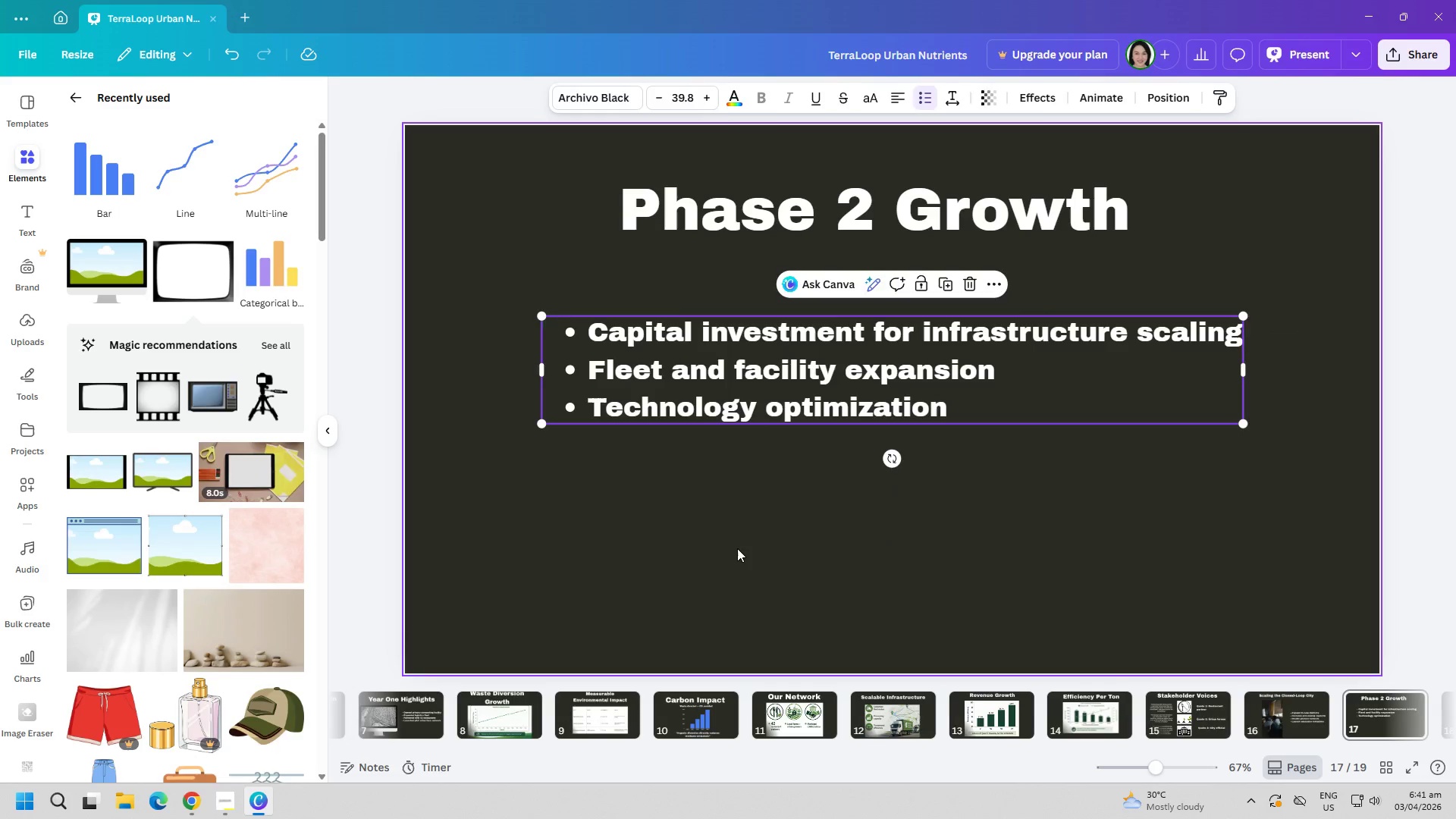 
left_click([737, 548])
 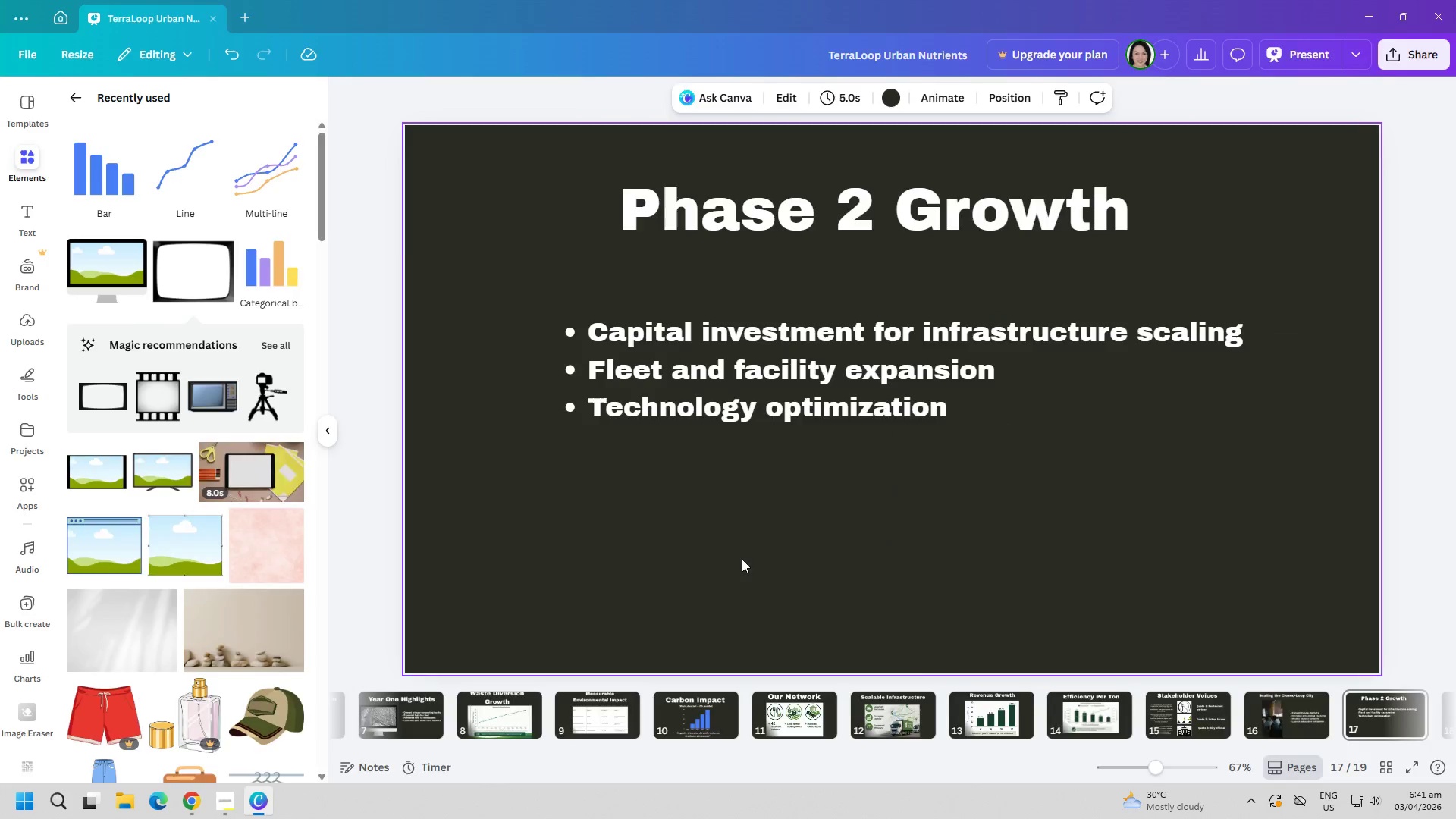 
key(Alt+AltLeft)
 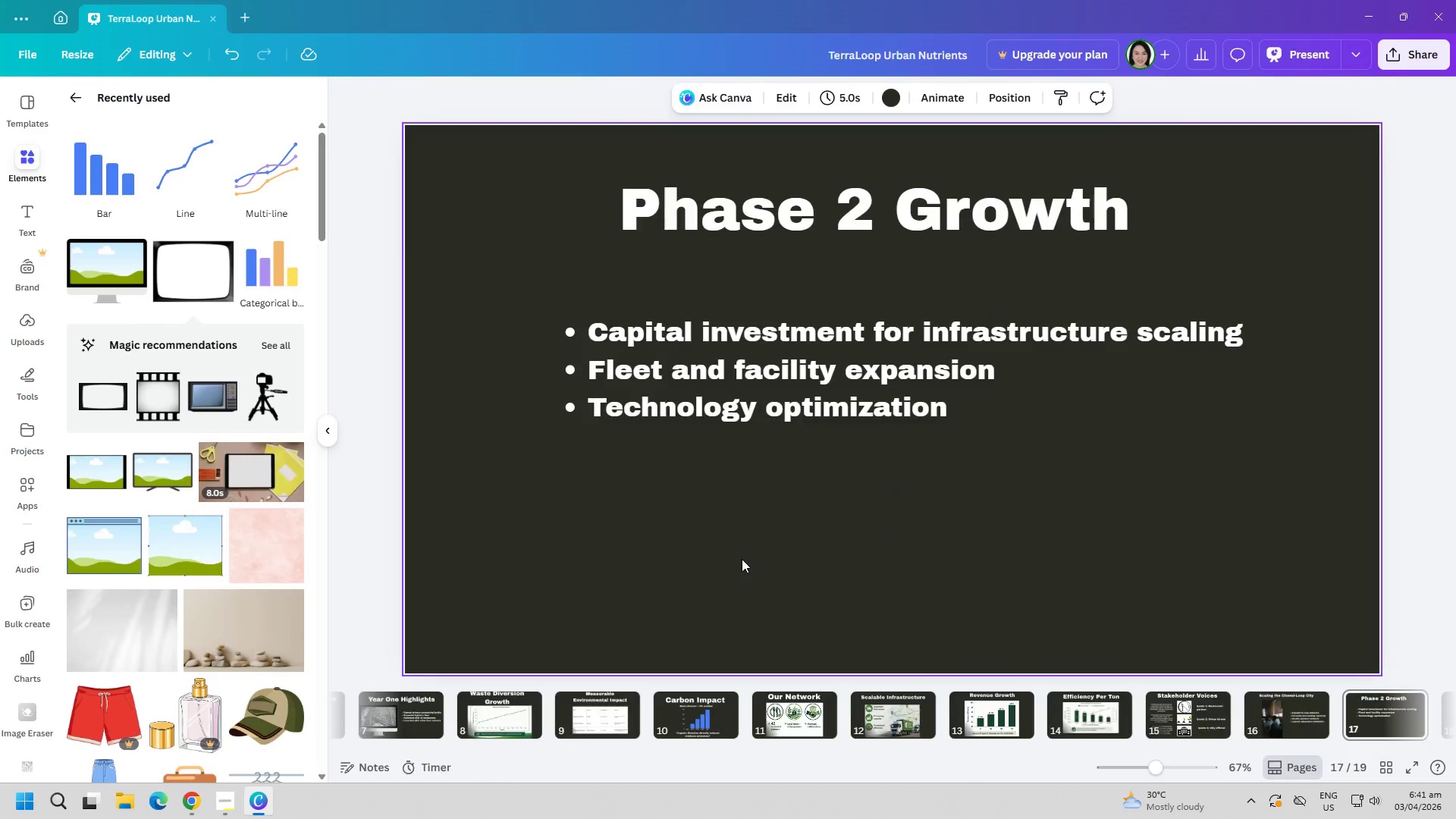 
key(Alt+Tab)
 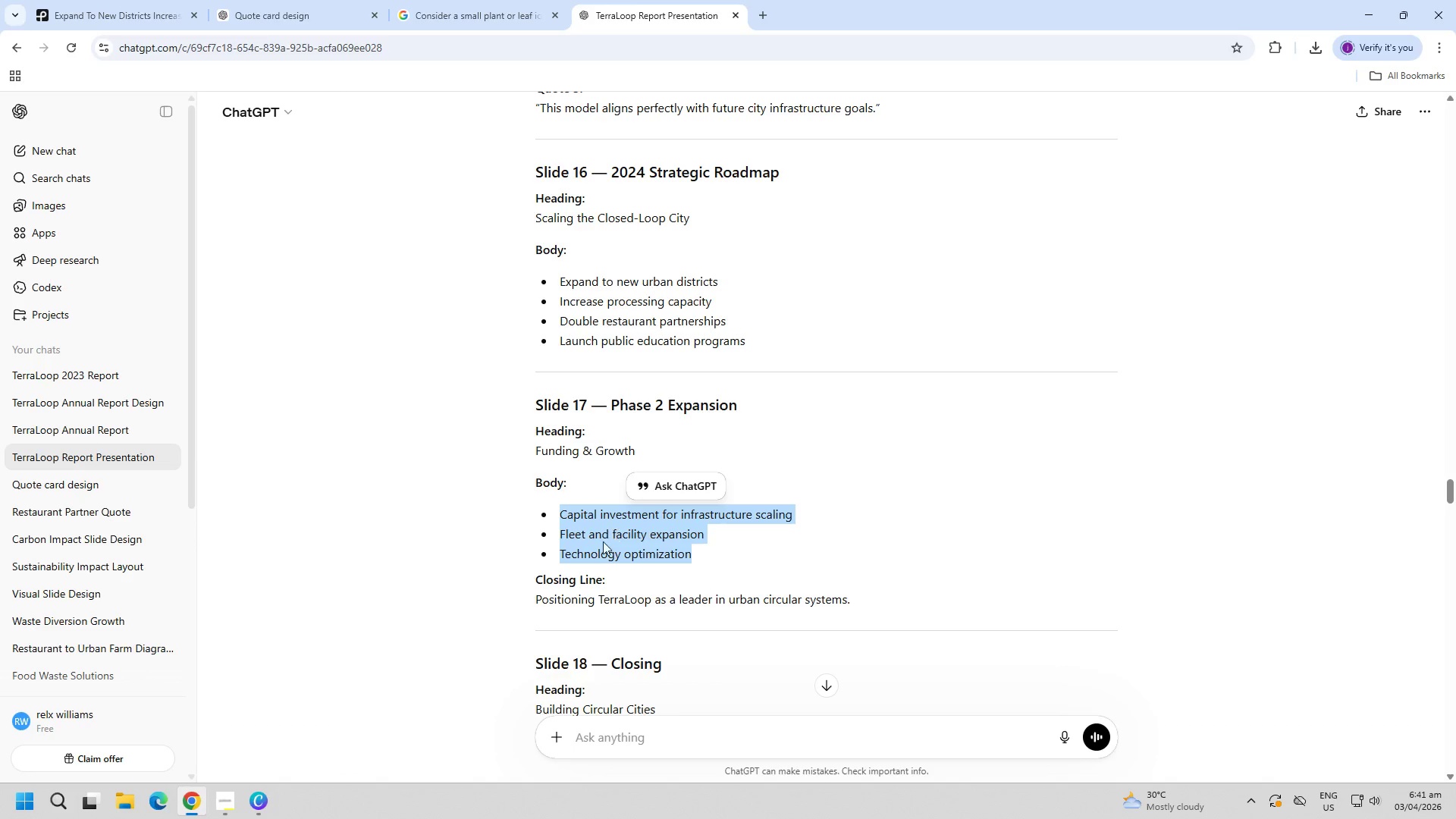 
left_click([498, 571])
 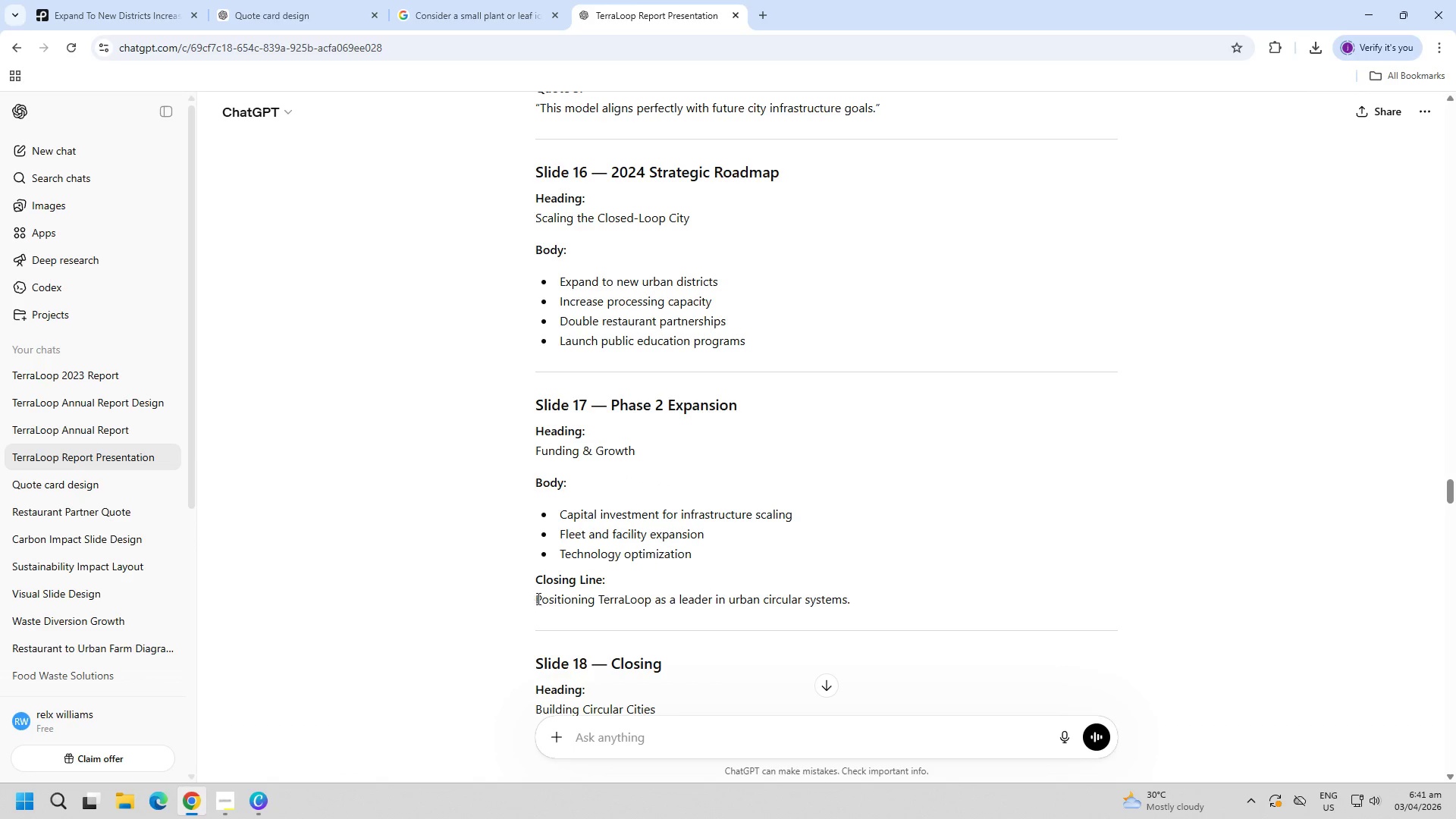 
left_click_drag(start_coordinate=[541, 598], to_coordinate=[855, 604])
 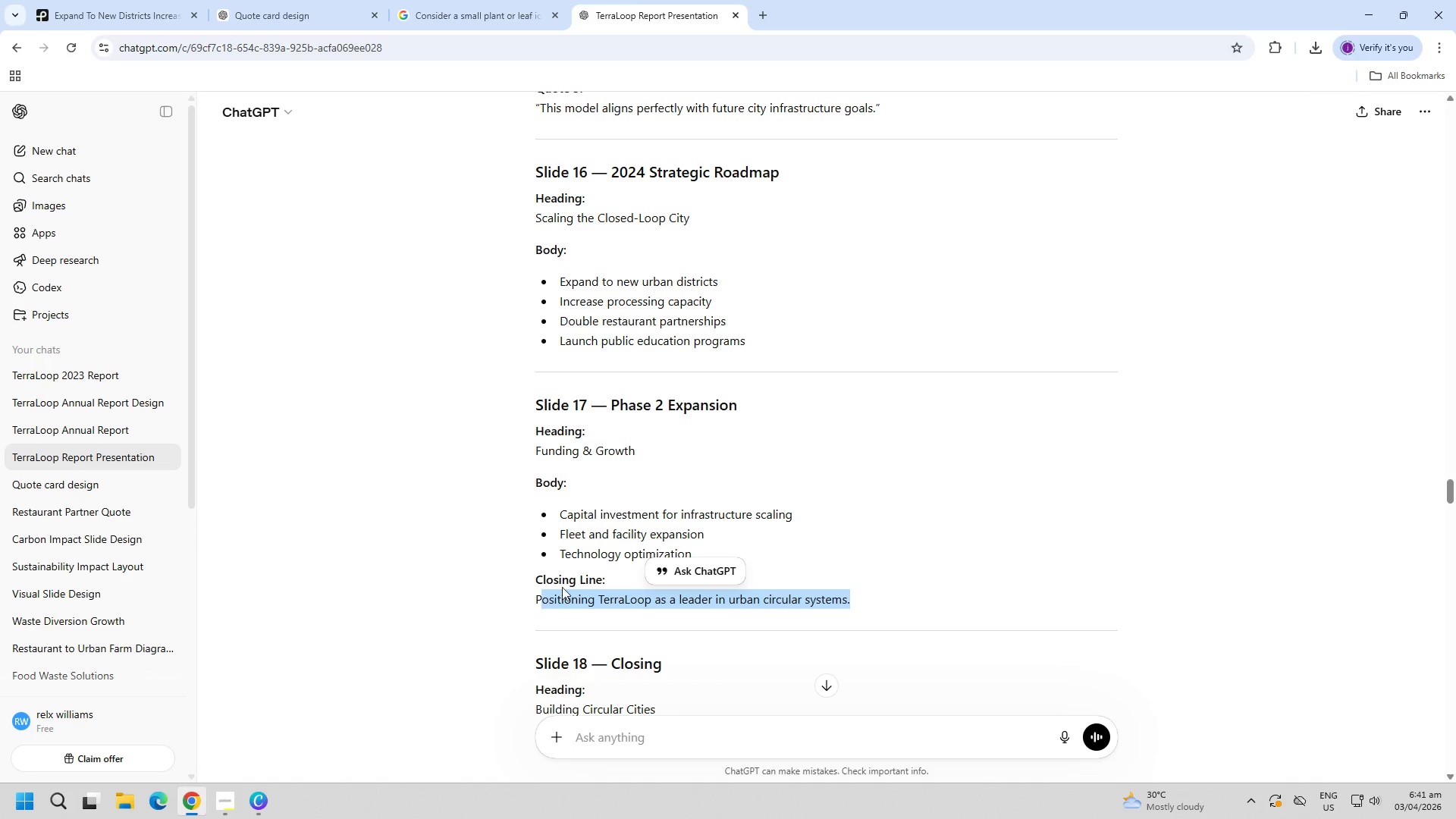 
double_click([490, 600])
 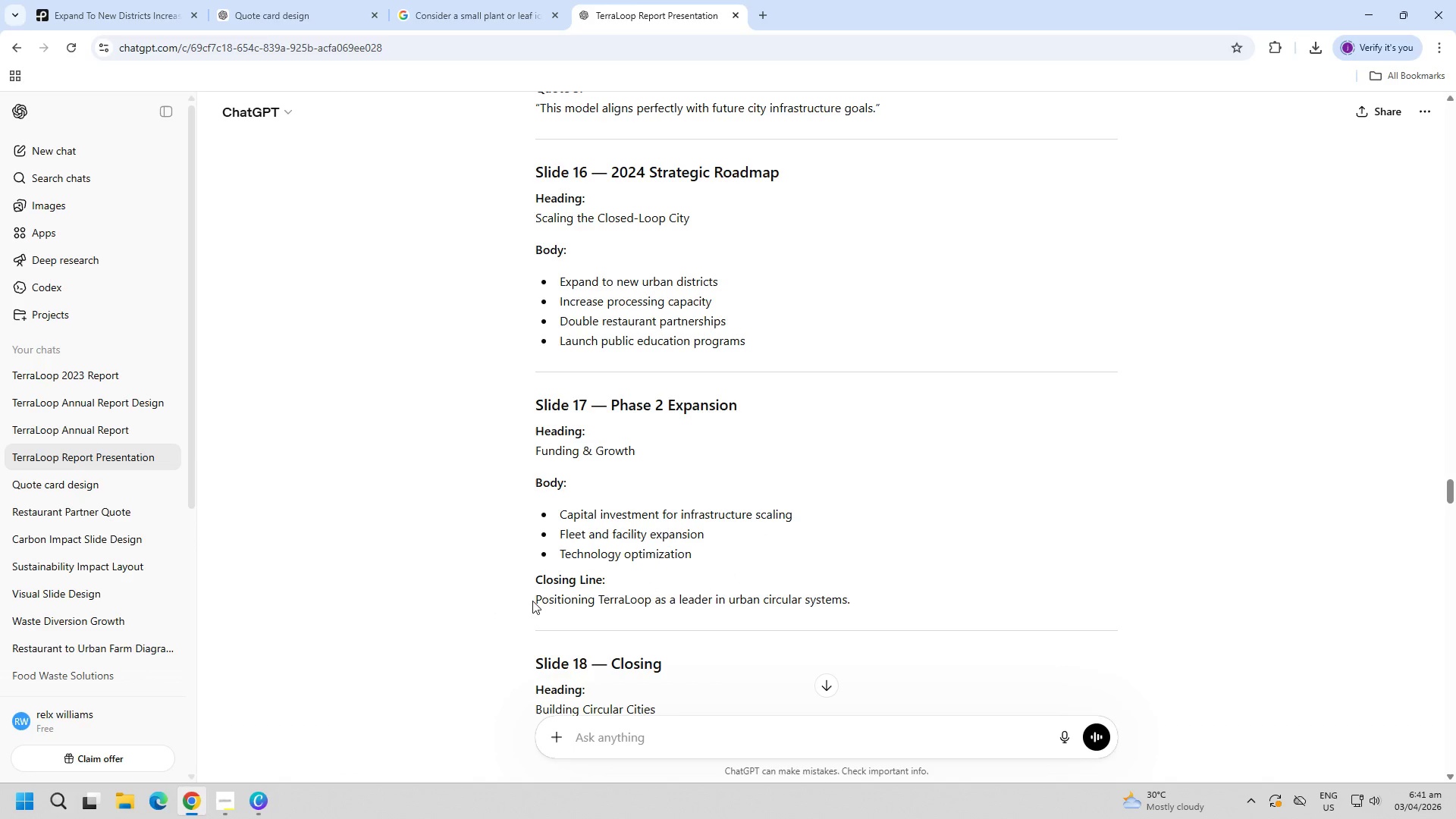 
left_click_drag(start_coordinate=[532, 601], to_coordinate=[851, 607])
 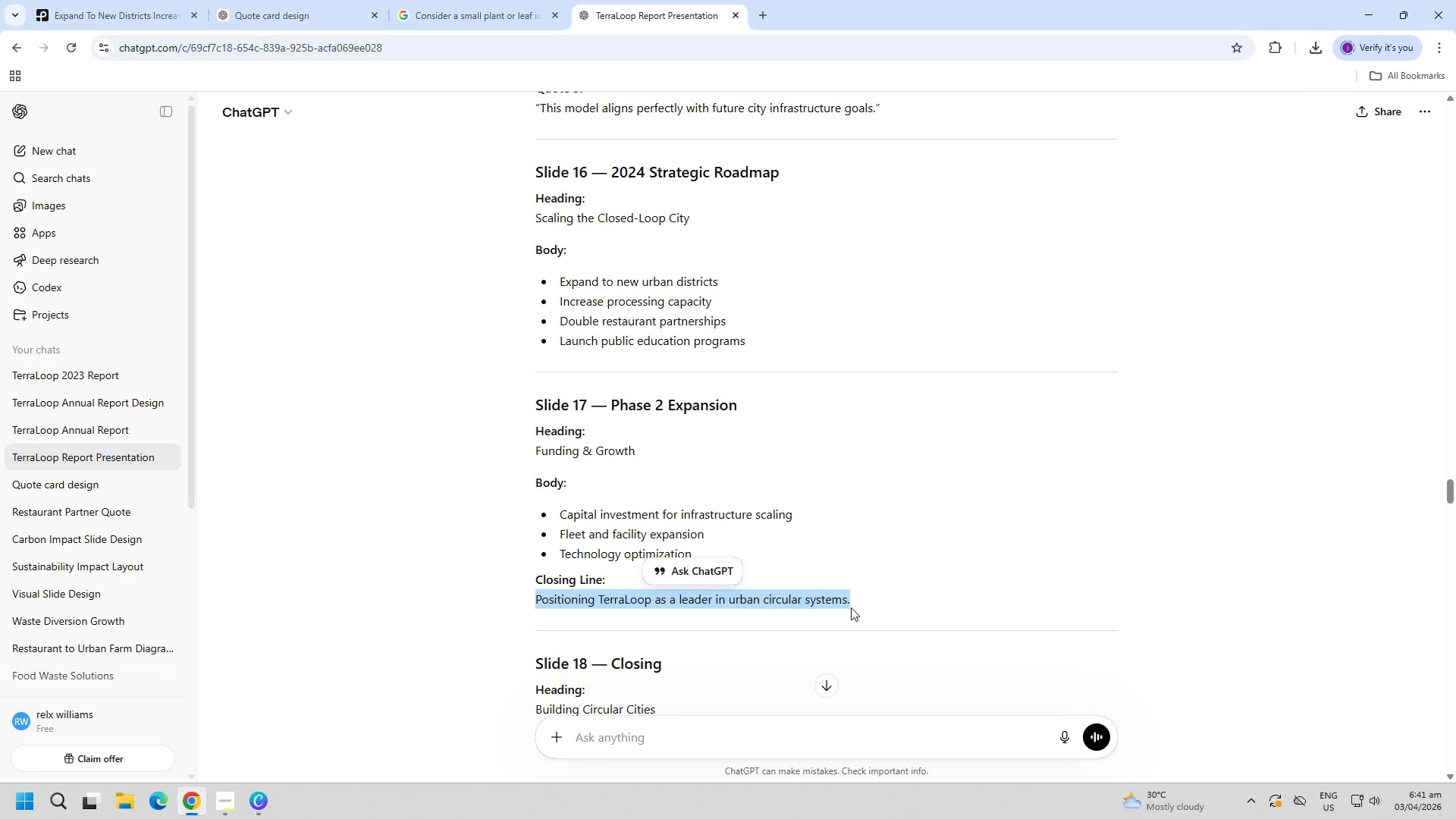 
key(Control+C)
 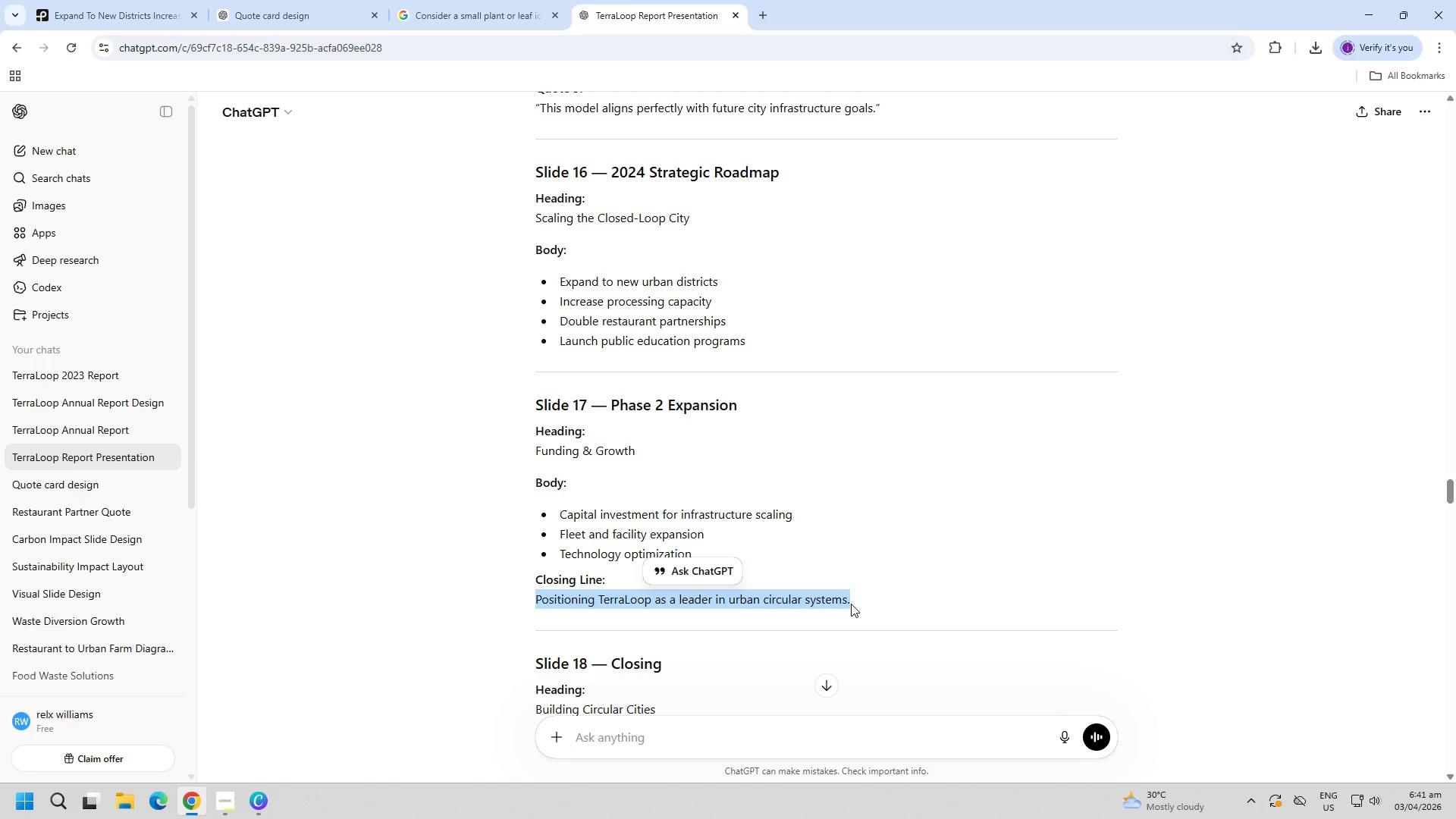 
key(Control+C)
 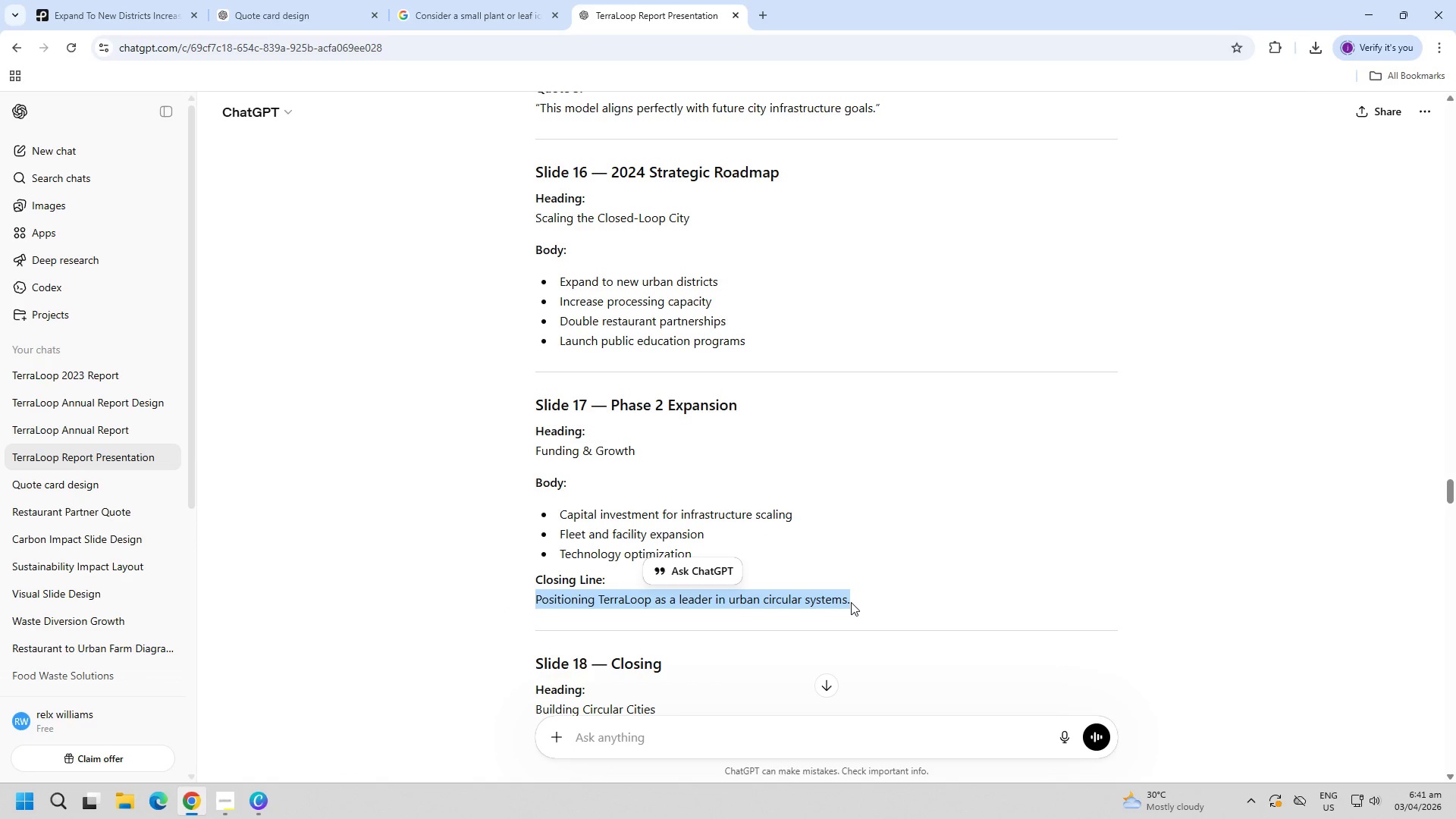 
key(Control+C)
 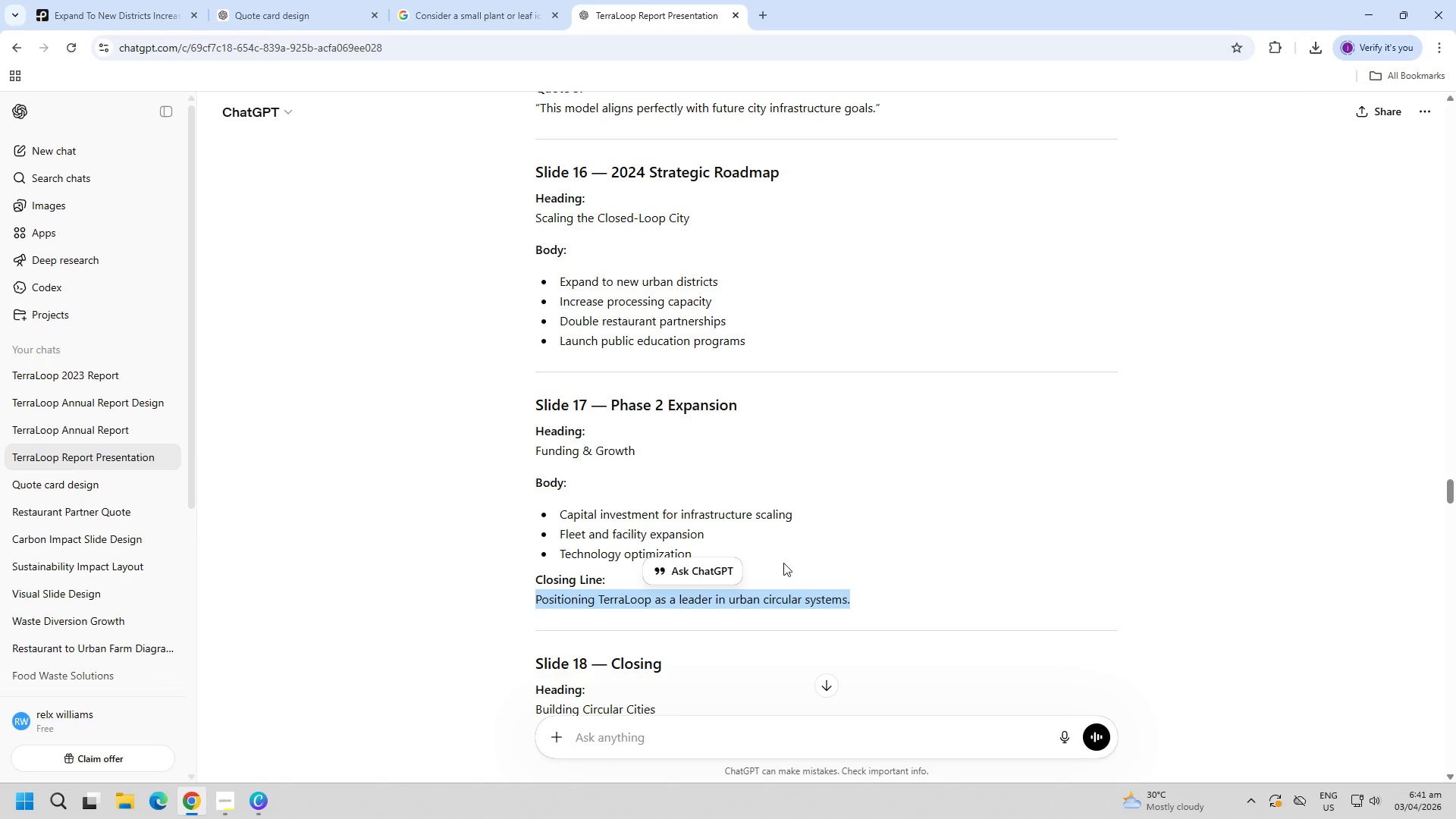 
key(Alt+AltLeft)
 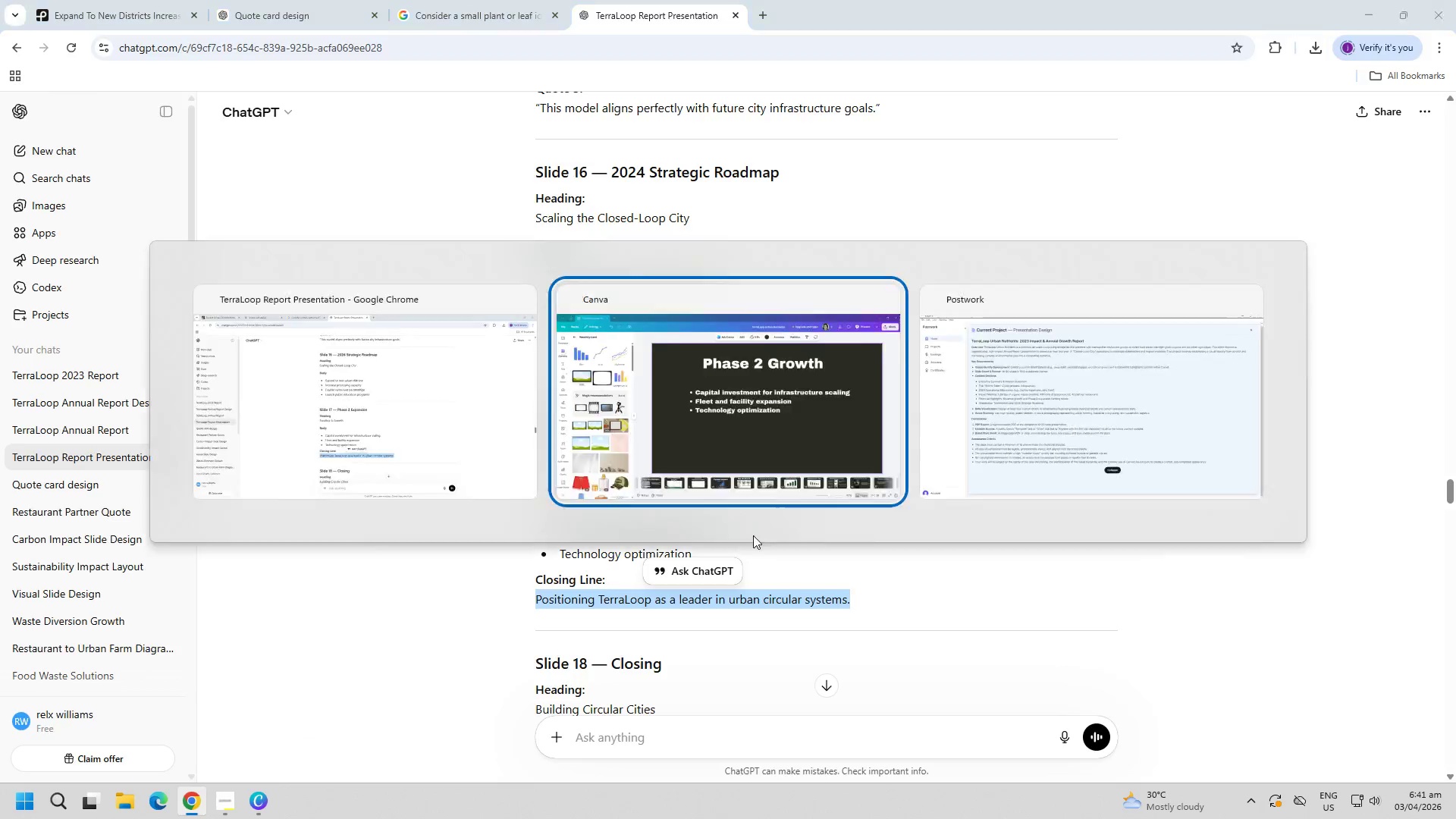 
key(Alt+Tab)
 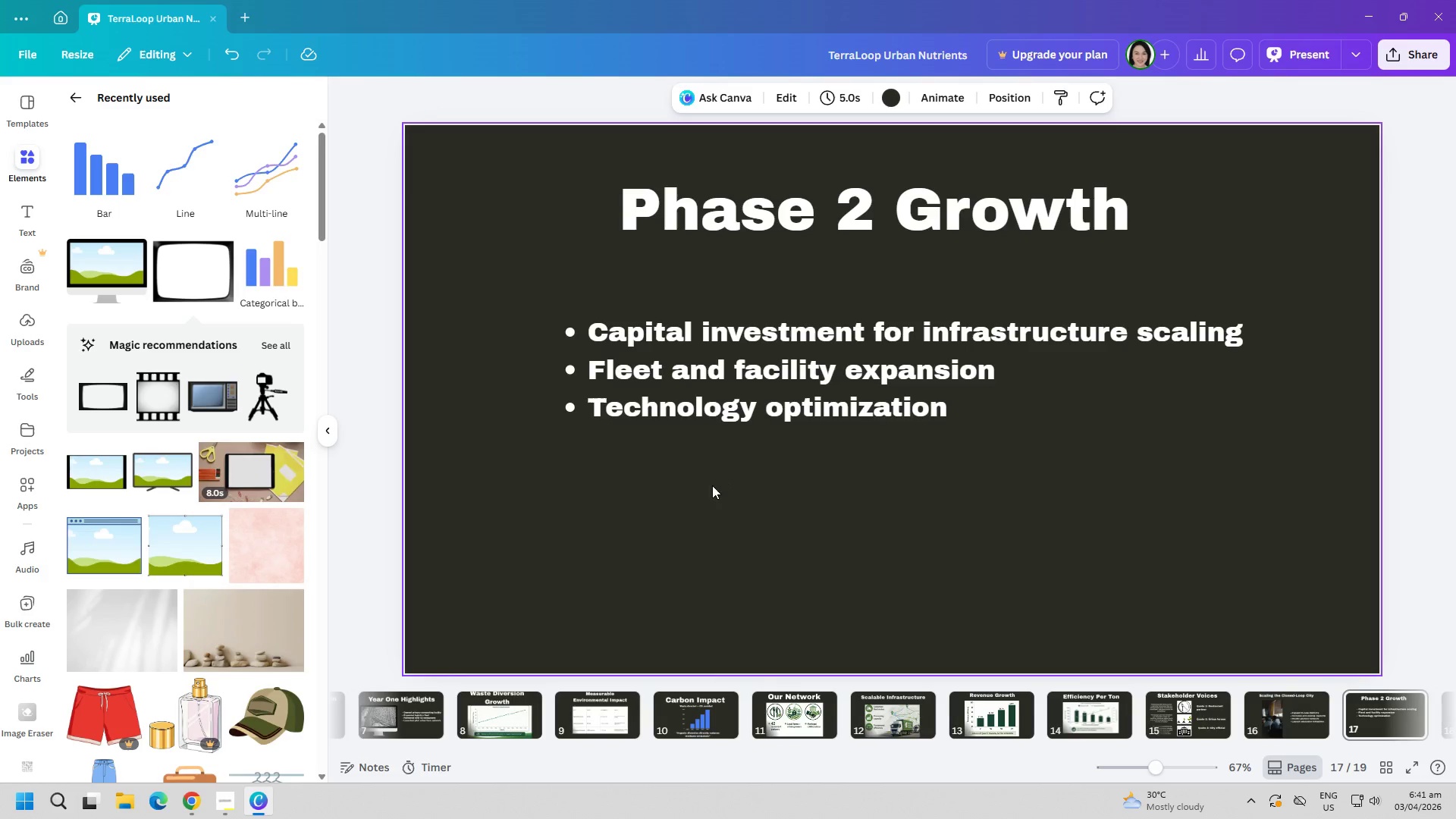 
left_click([671, 516])
 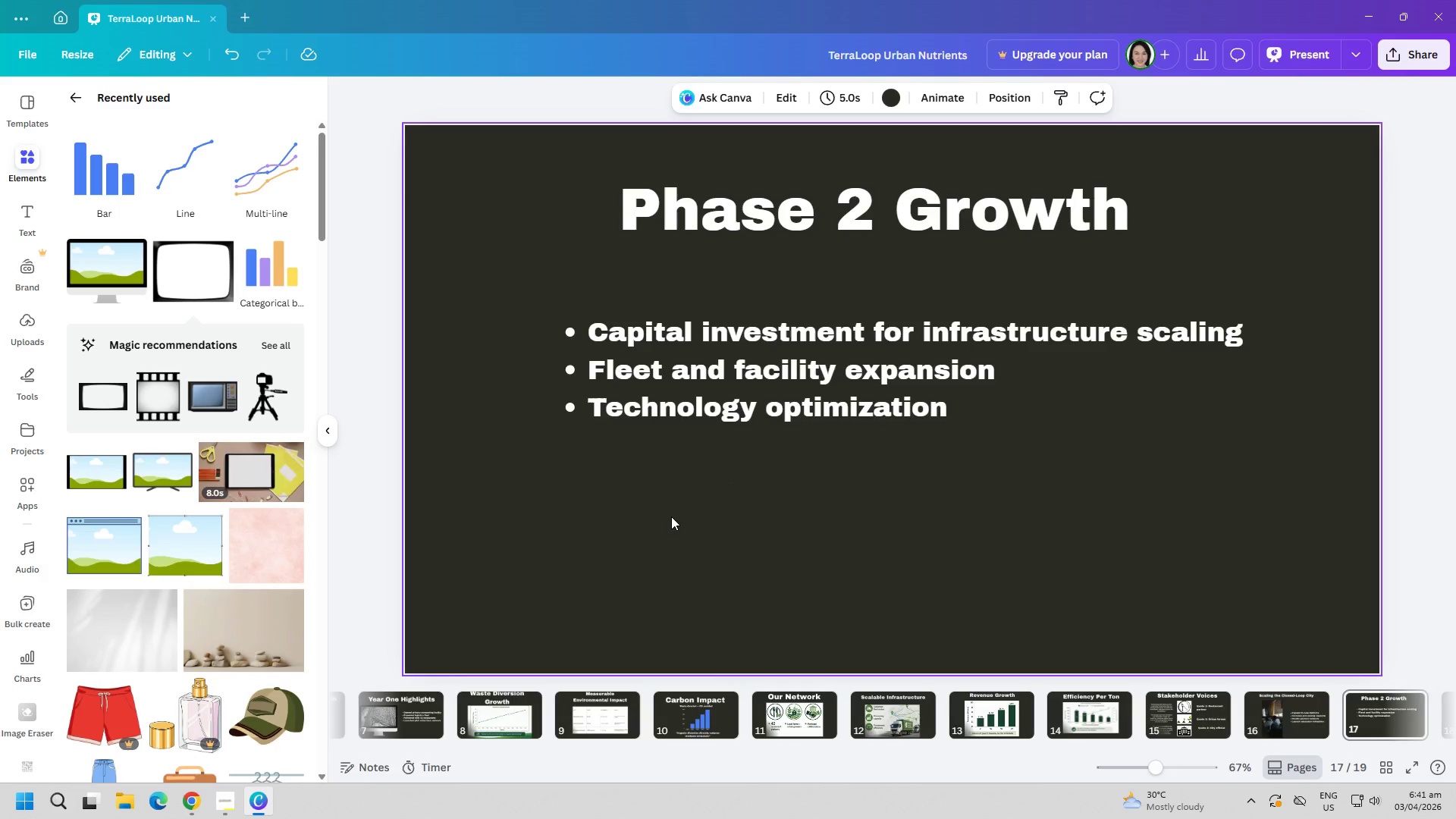 
key(Control+ControlLeft)
 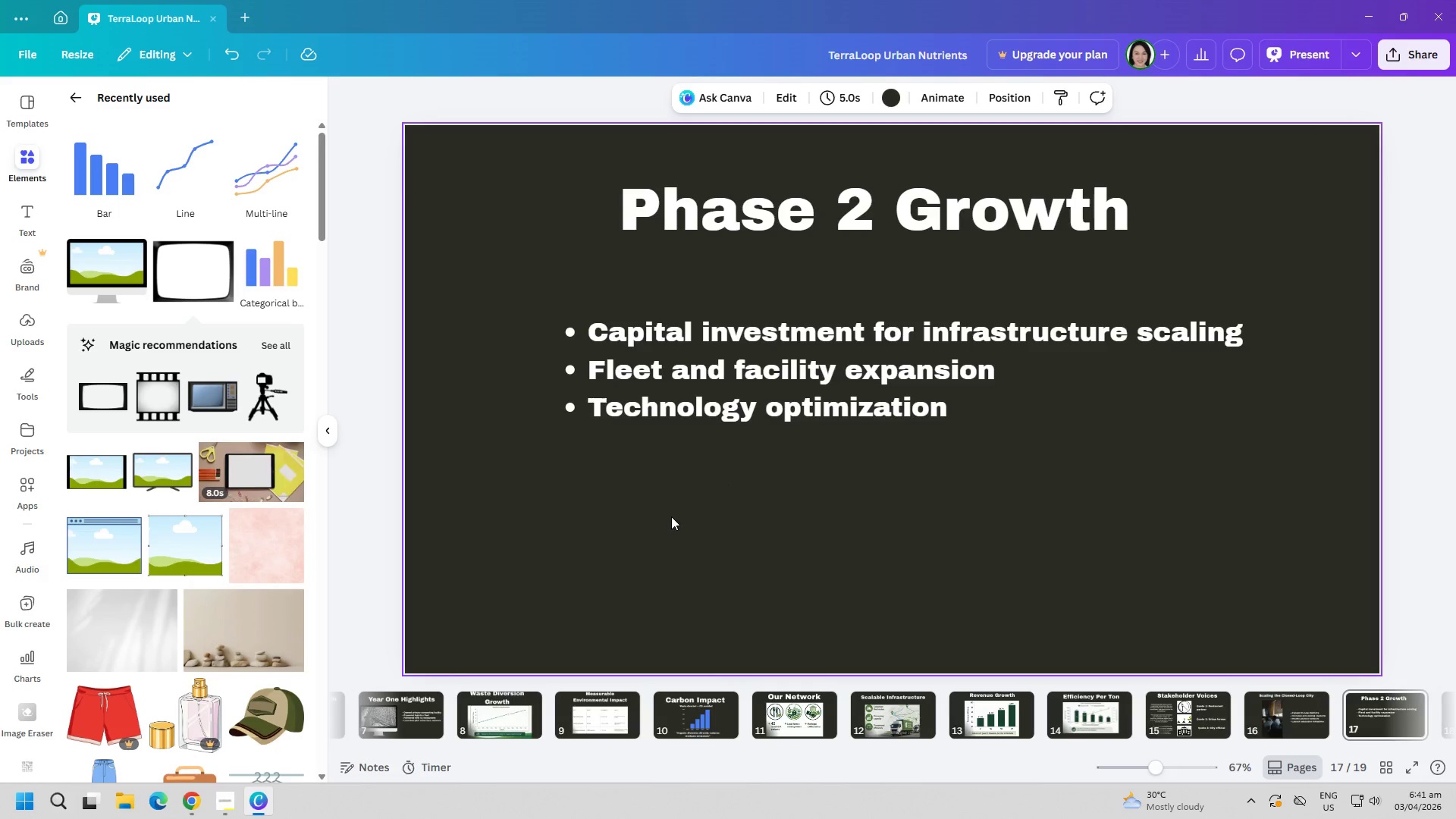 
key(Control+V)
 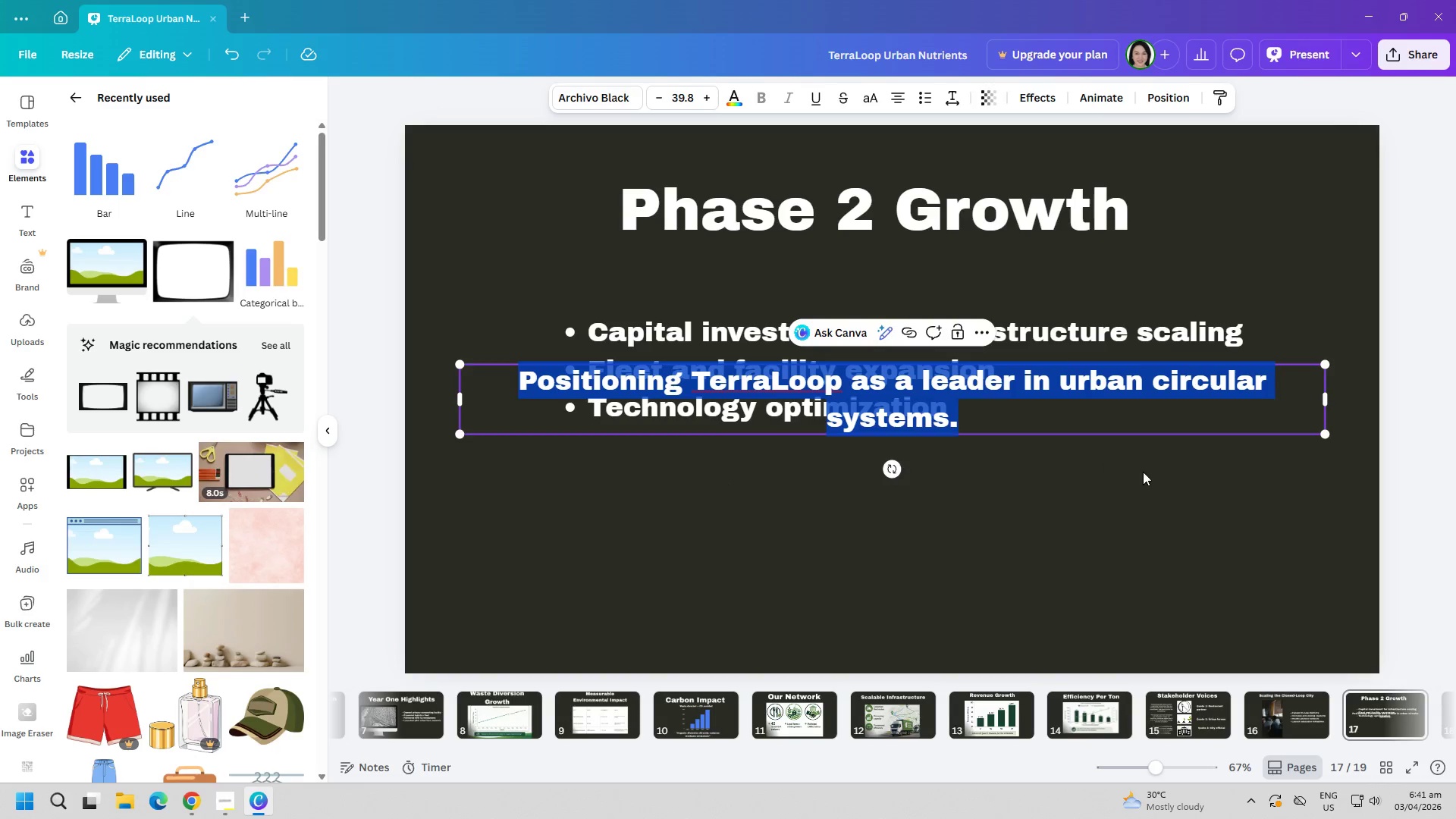 
left_click([1160, 506])
 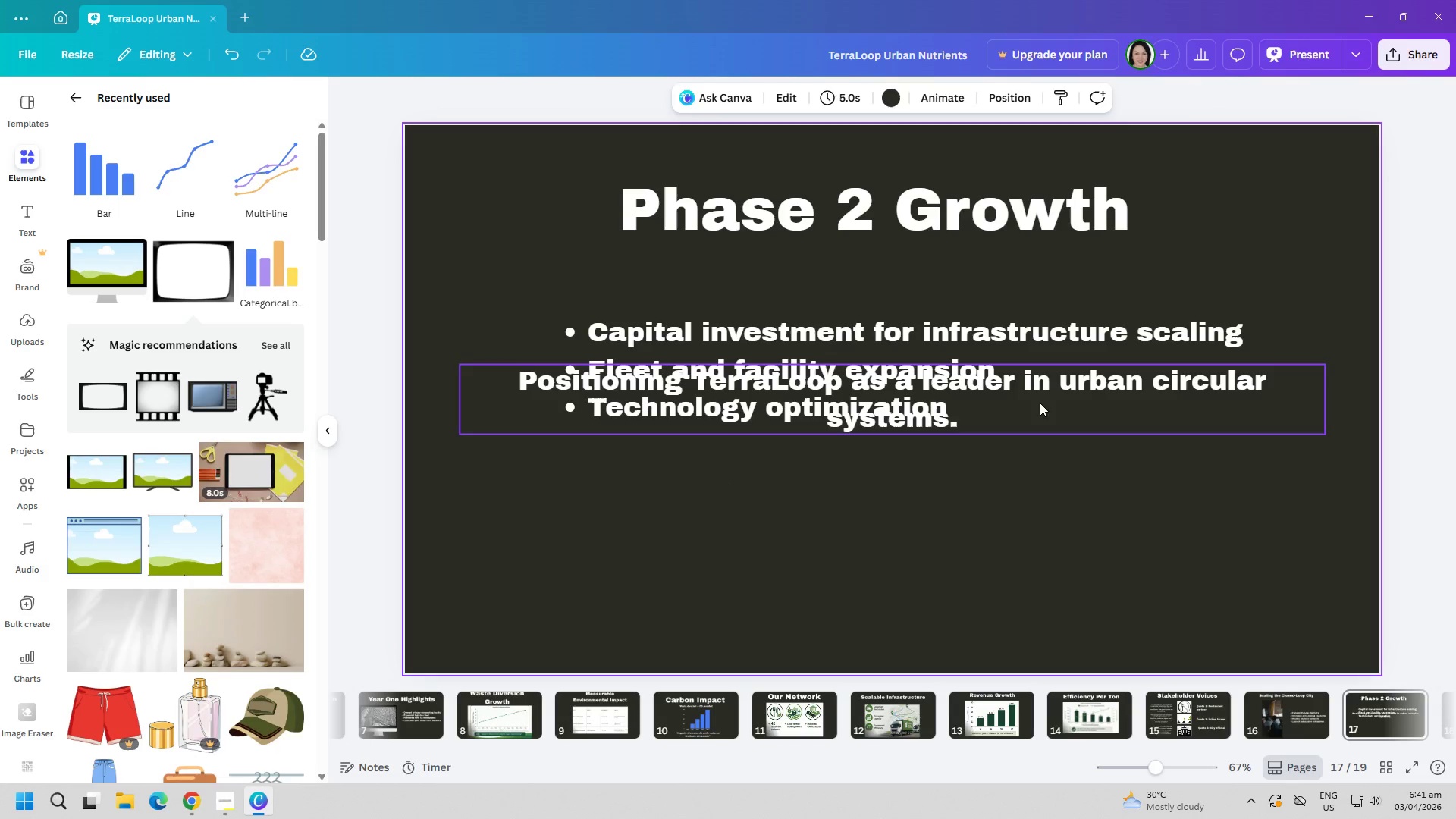 
left_click_drag(start_coordinate=[1010, 389], to_coordinate=[993, 582])
 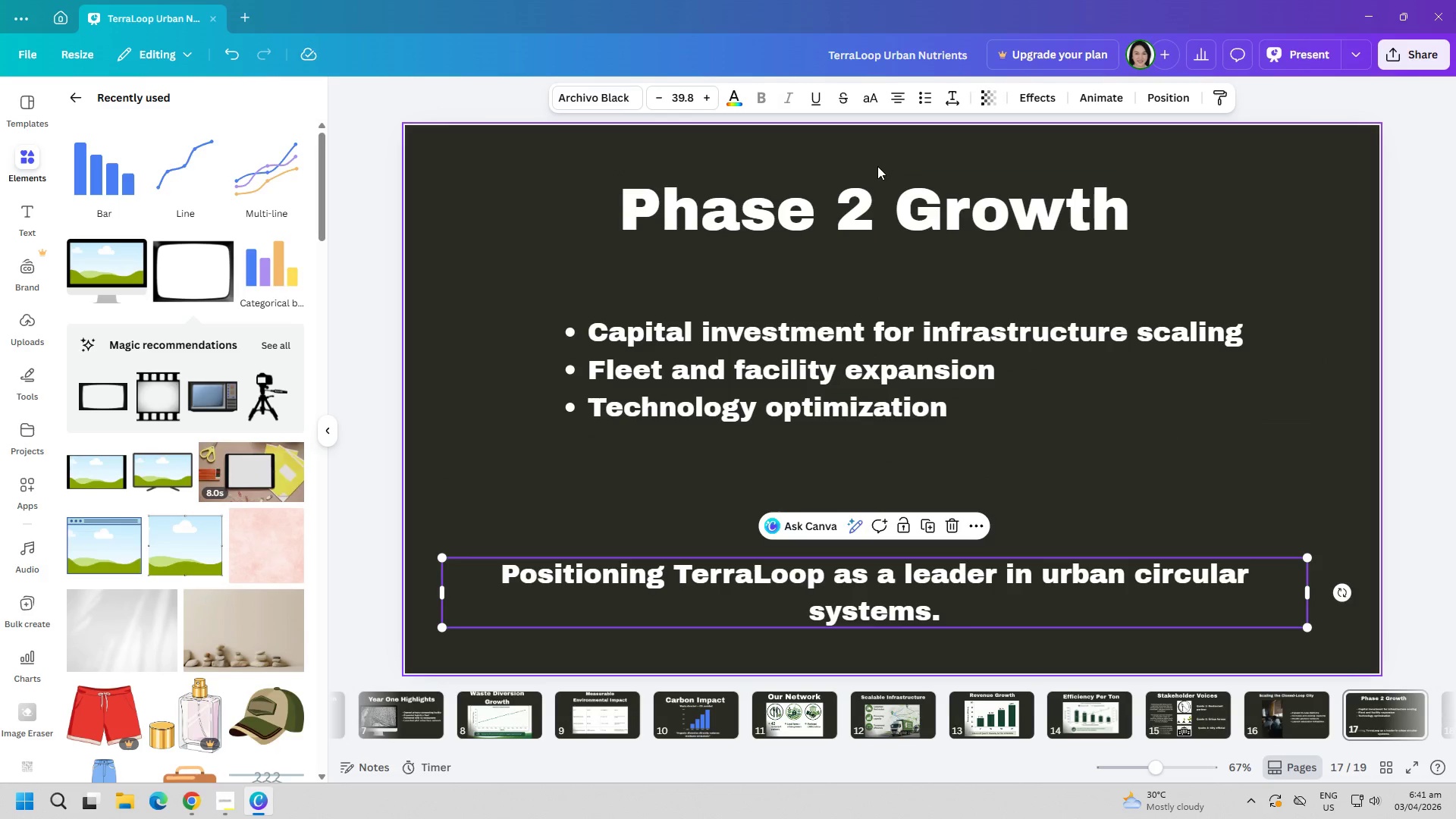 
left_click_drag(start_coordinate=[883, 219], to_coordinate=[864, 226])
 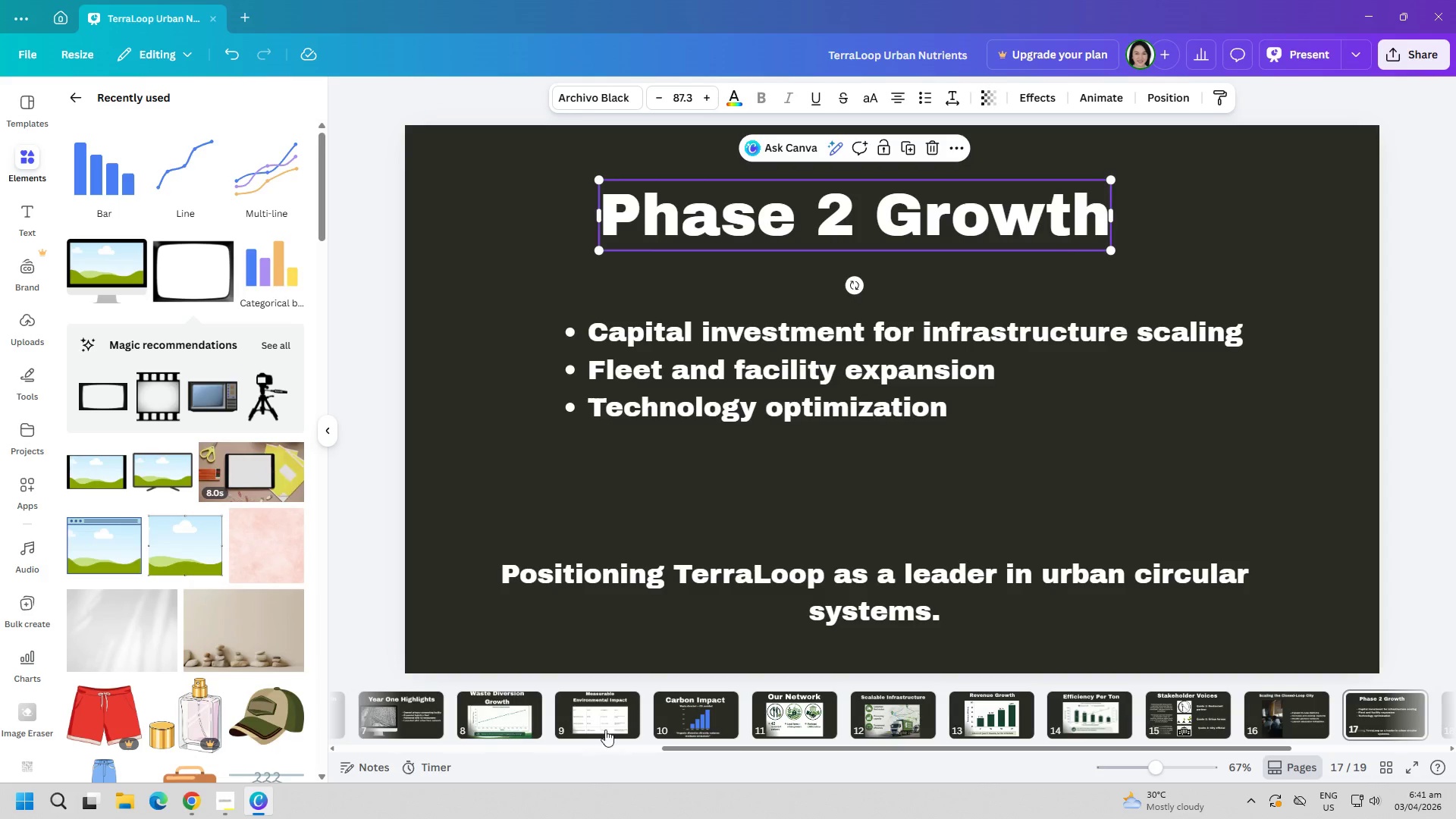 
scroll: coordinate [1376, 731], scroll_direction: up, amount: 8.0
 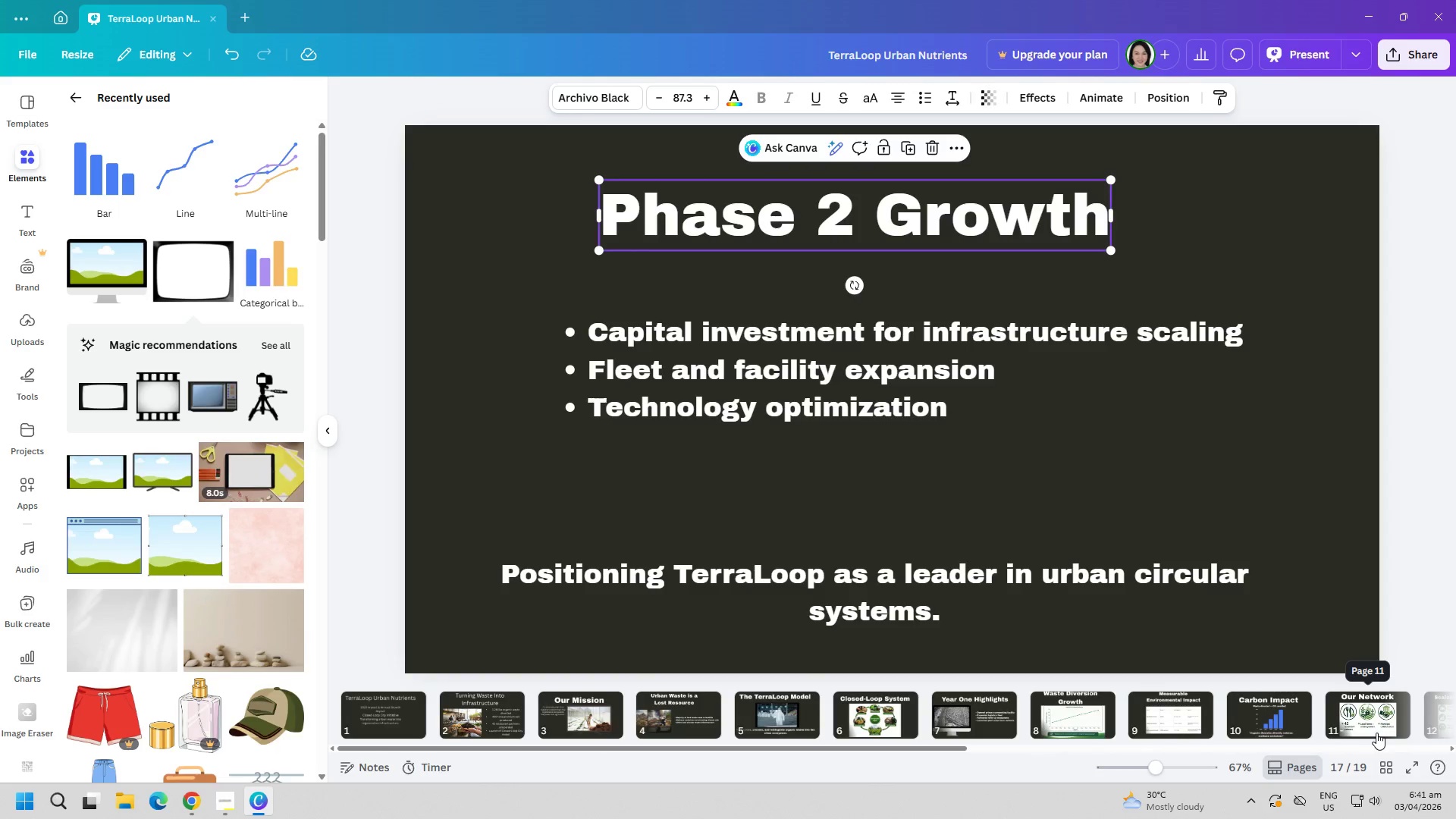 
scroll: coordinate [1097, 724], scroll_direction: down, amount: 17.0
 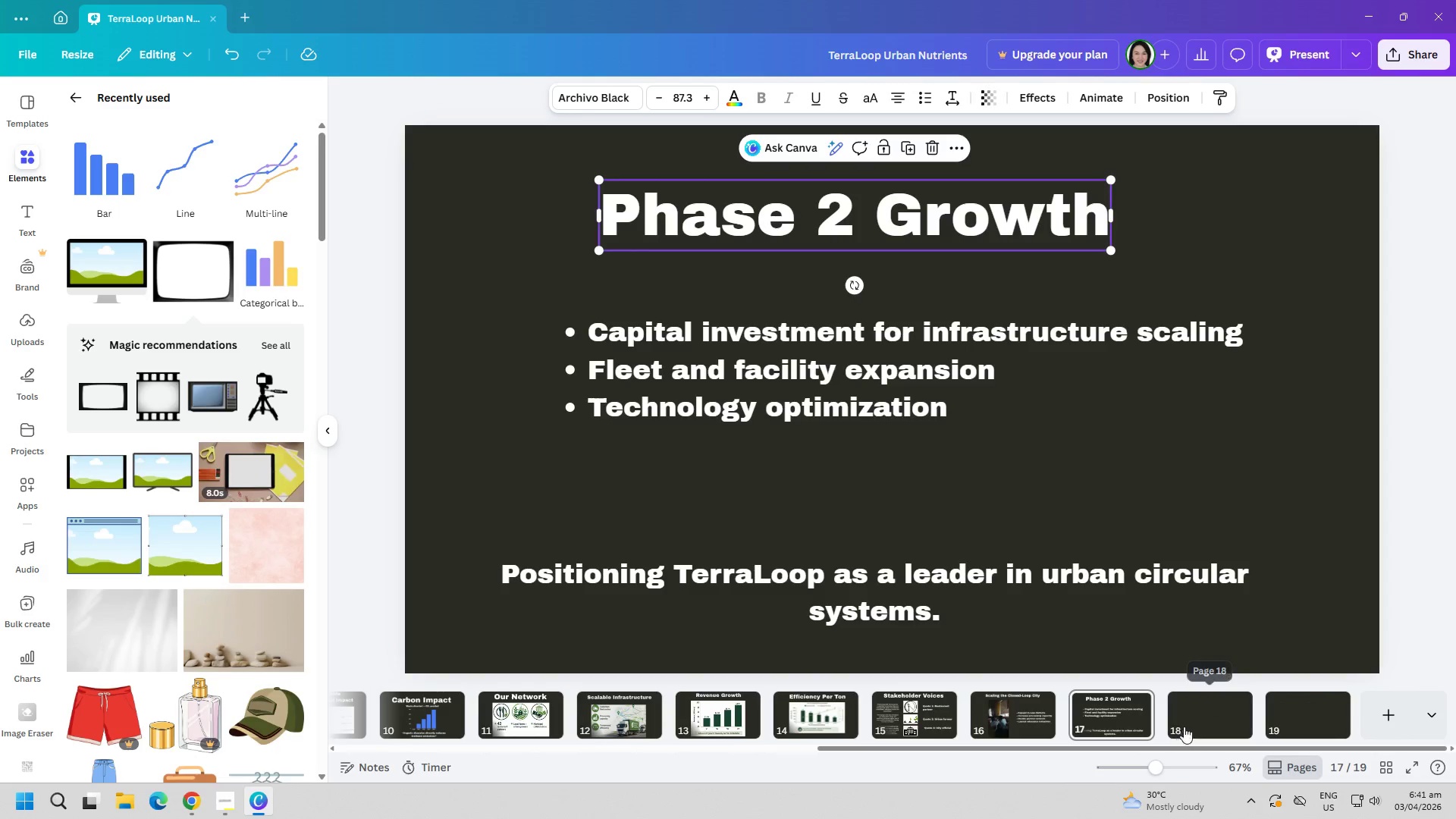 
left_click([1188, 718])
 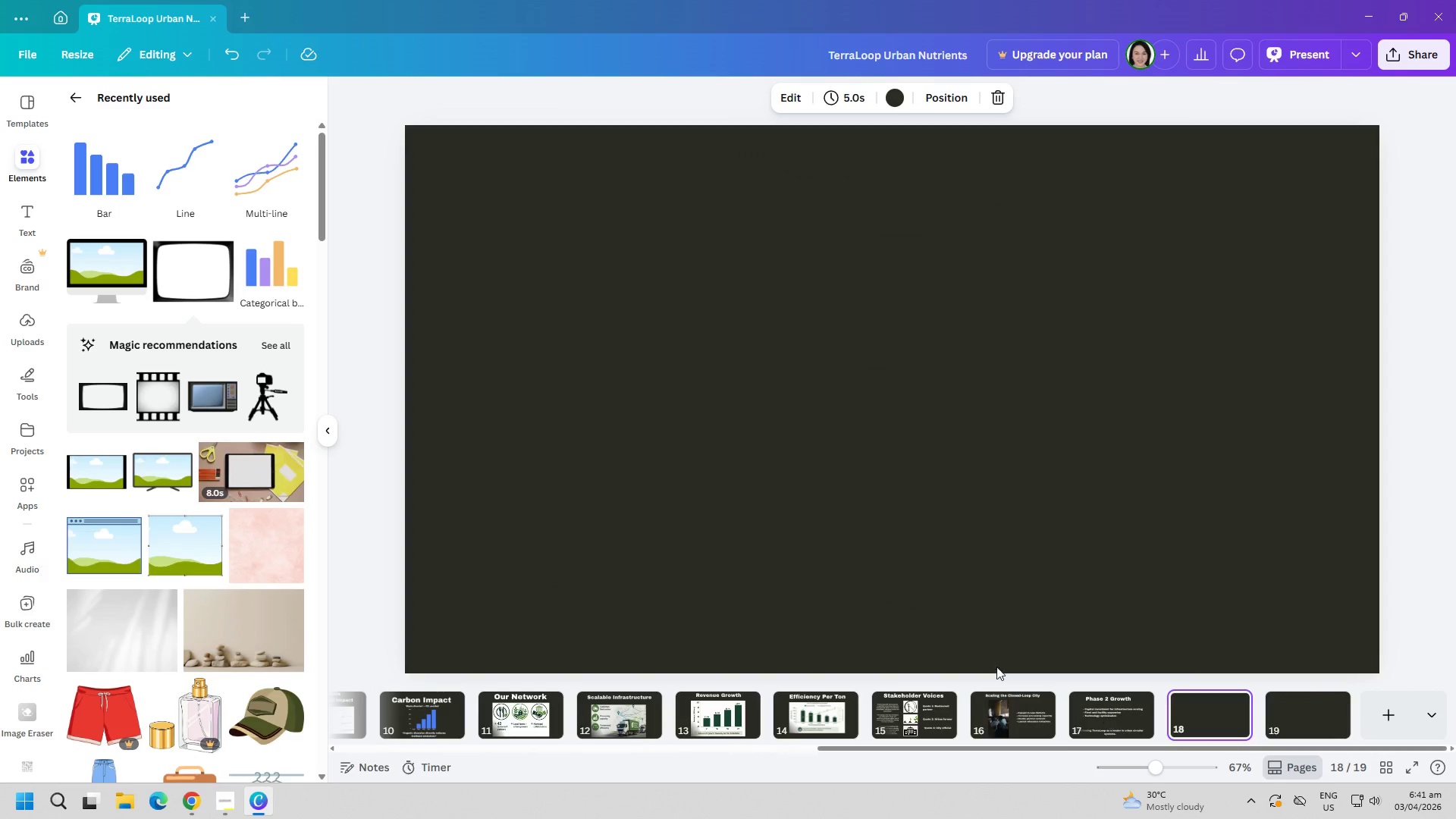 
key(Alt+AltLeft)
 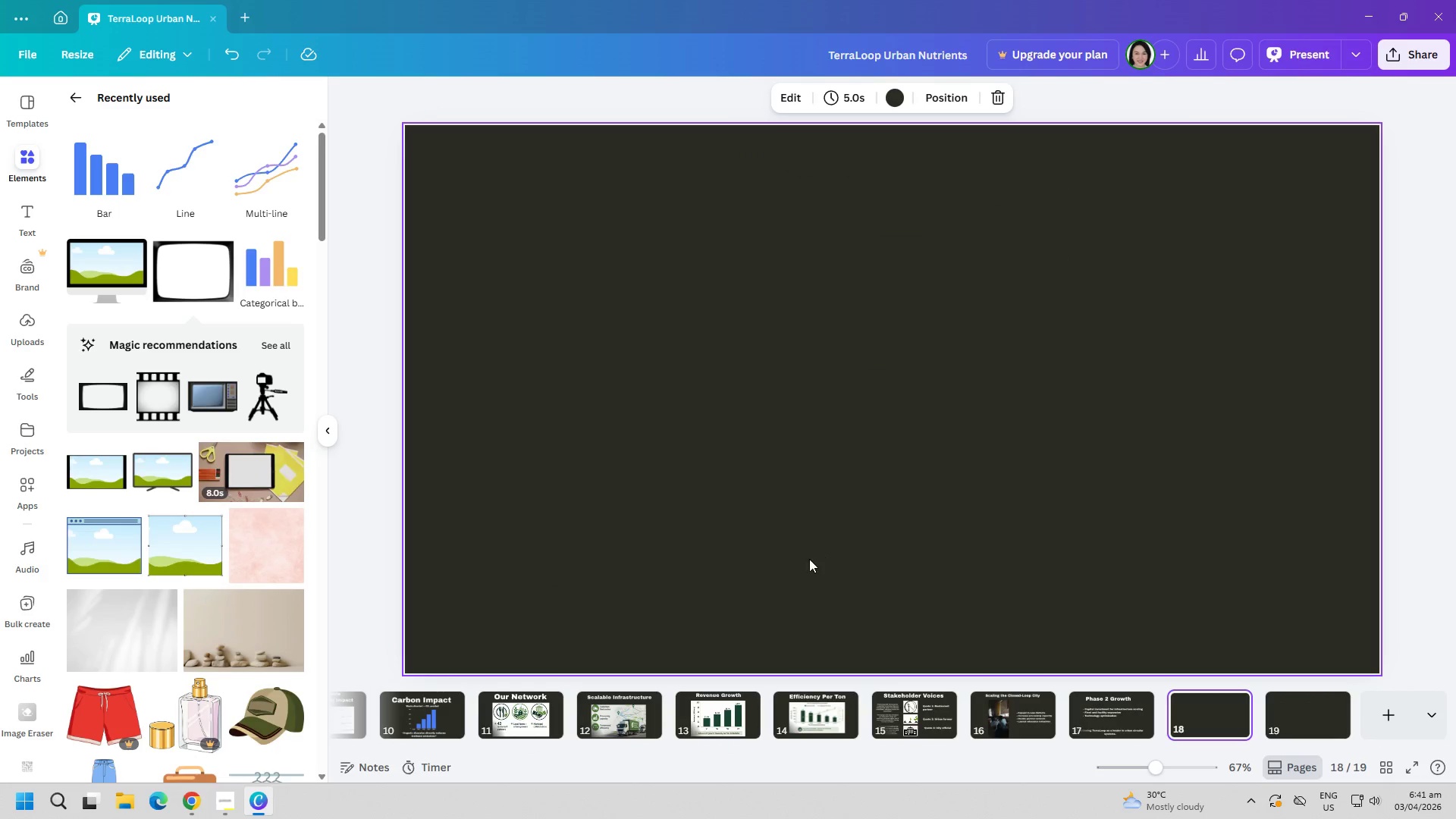 
key(Alt+Tab)
 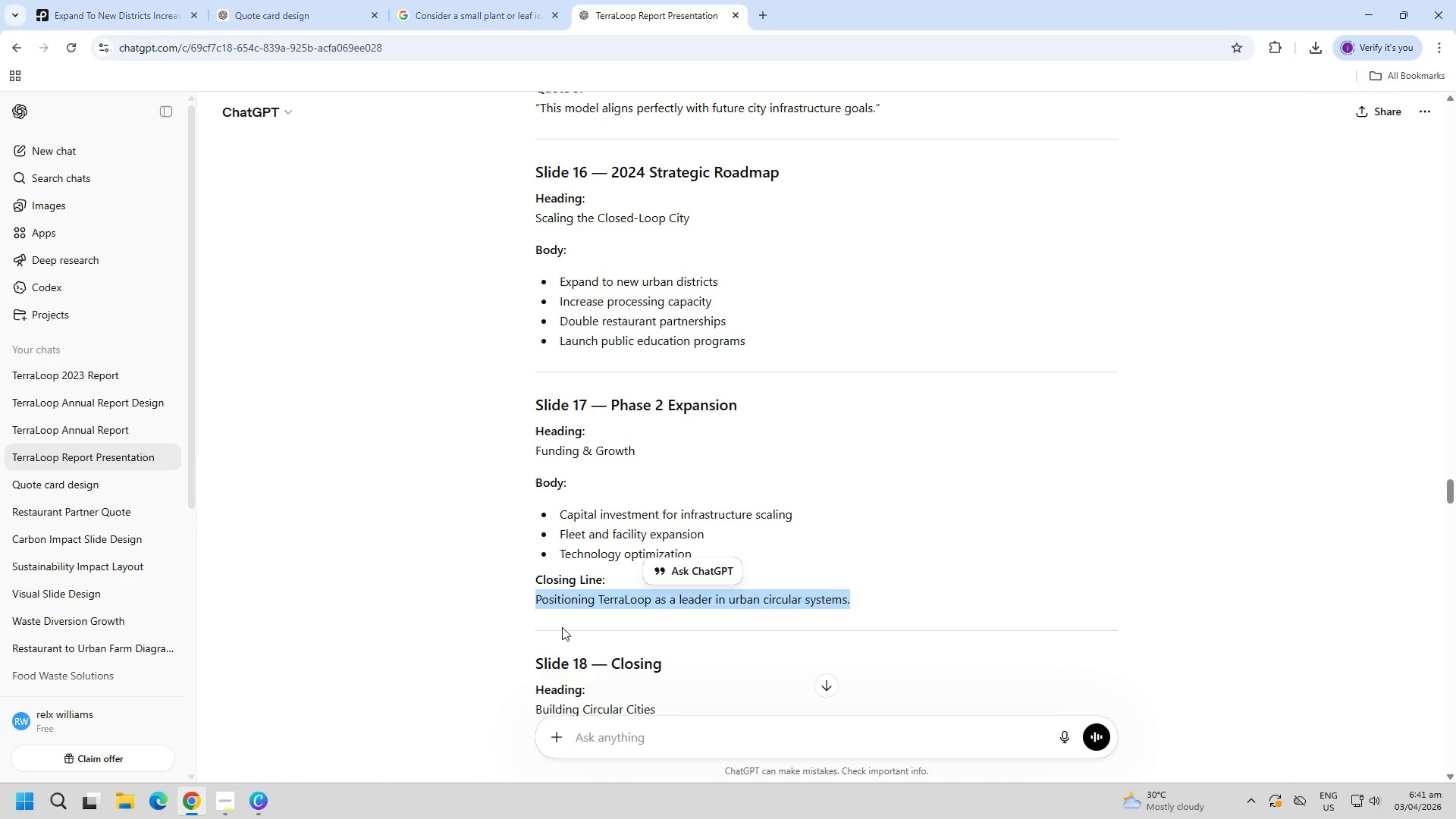 
left_click([490, 626])
 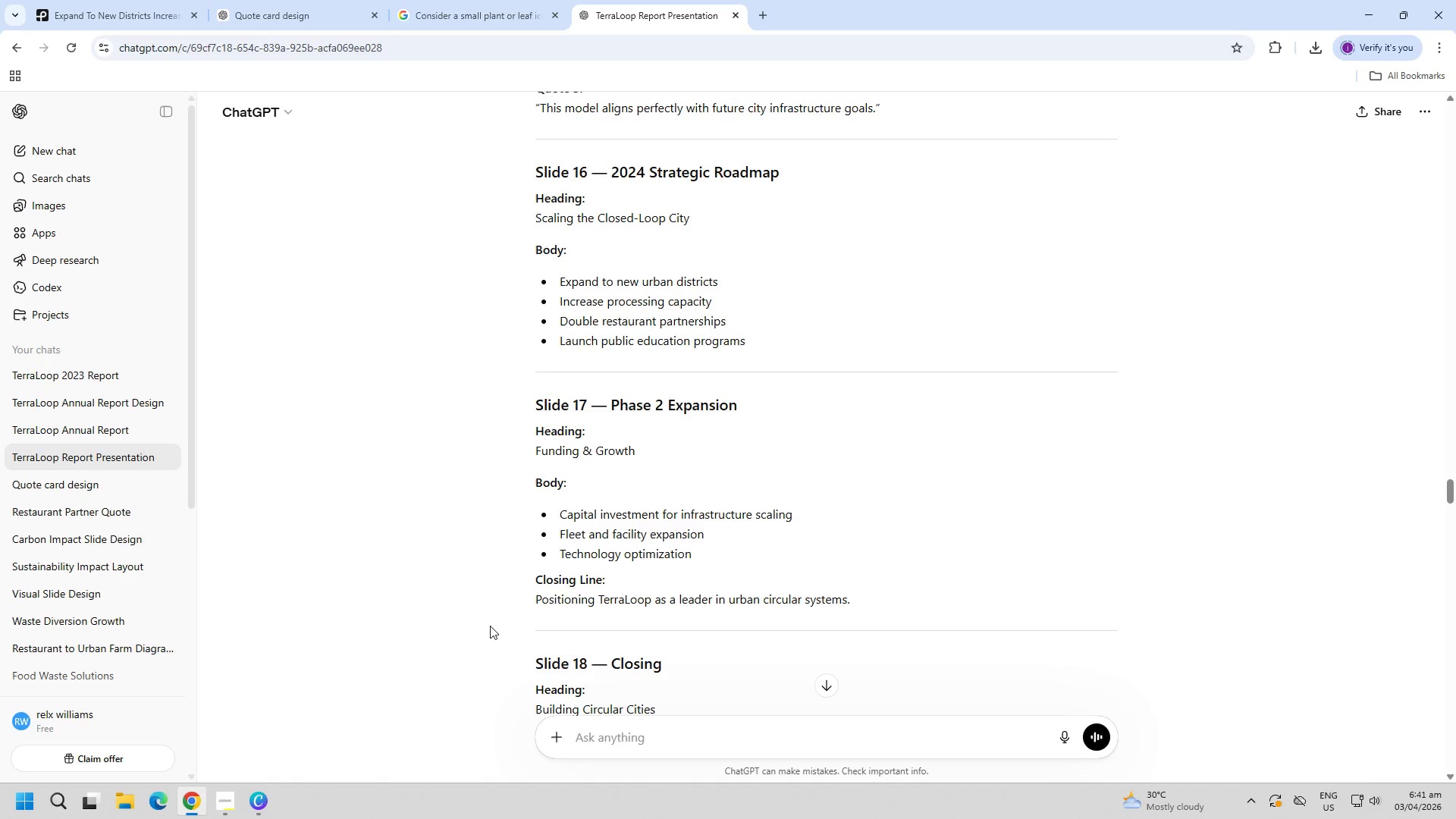 
scroll: coordinate [524, 564], scroll_direction: down, amount: 4.0
 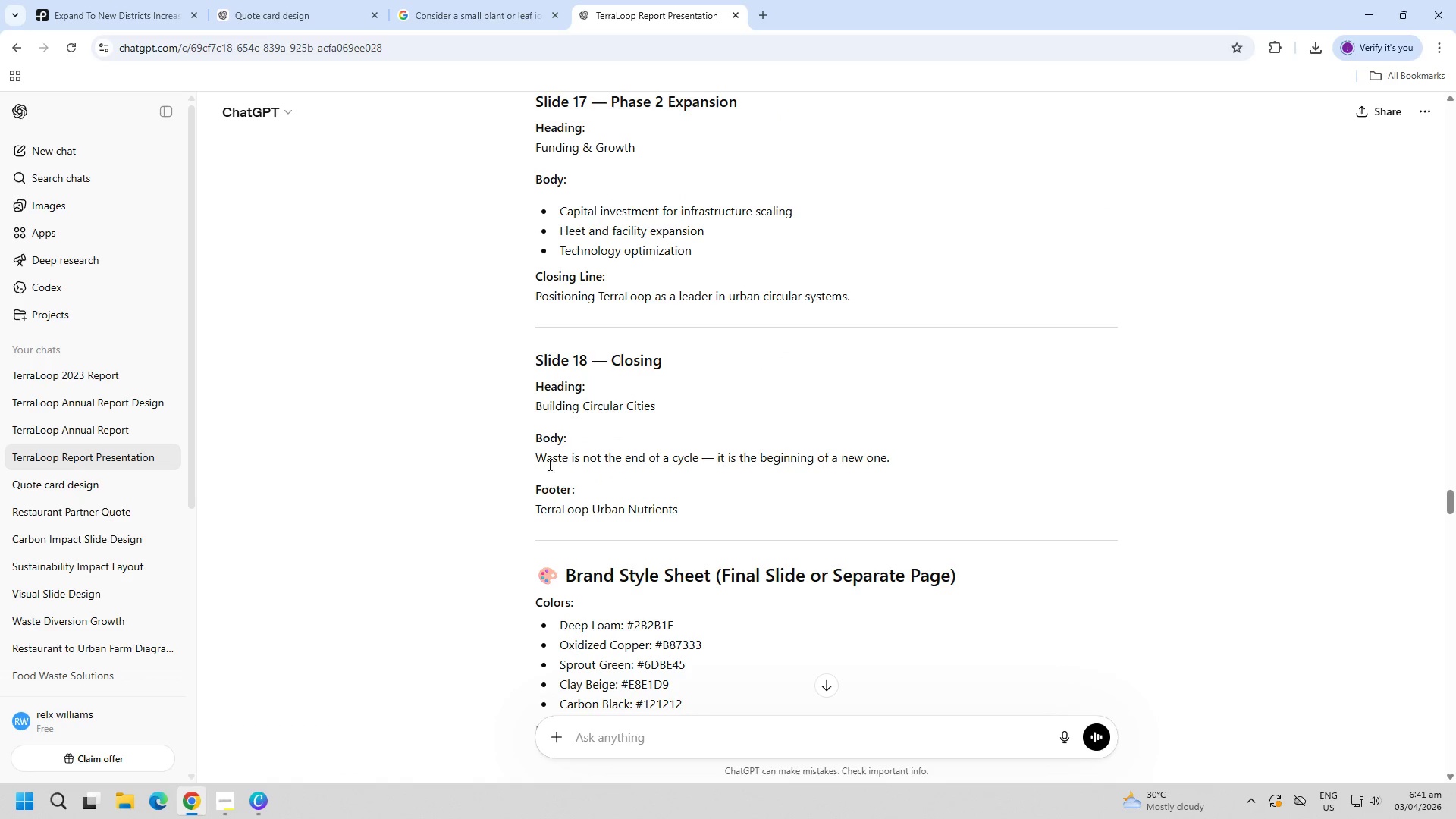 
scroll: coordinate [528, 484], scroll_direction: up, amount: 1.0
 